 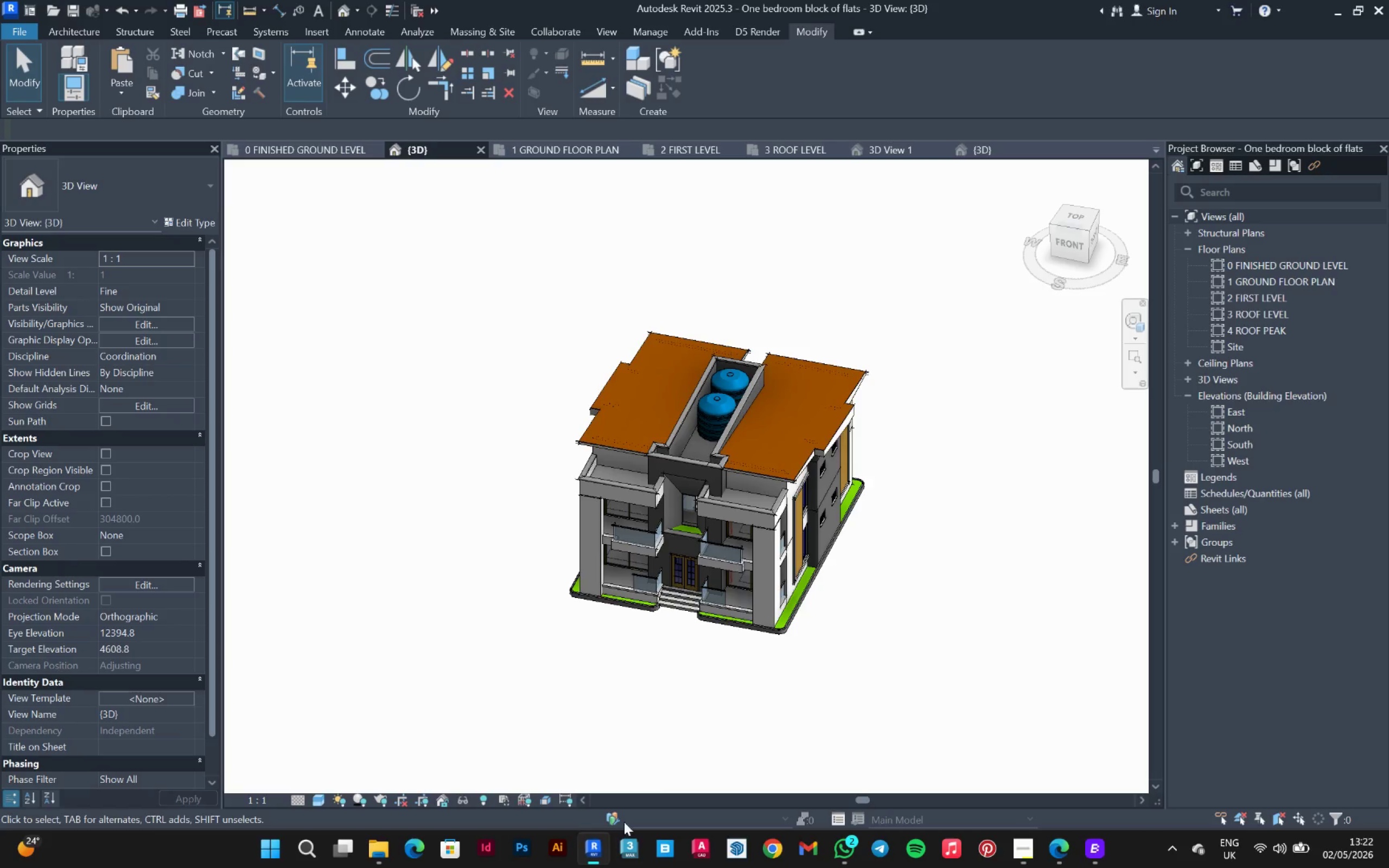 
scroll: coordinate [635, 497], scroll_direction: up, amount: 4.0
 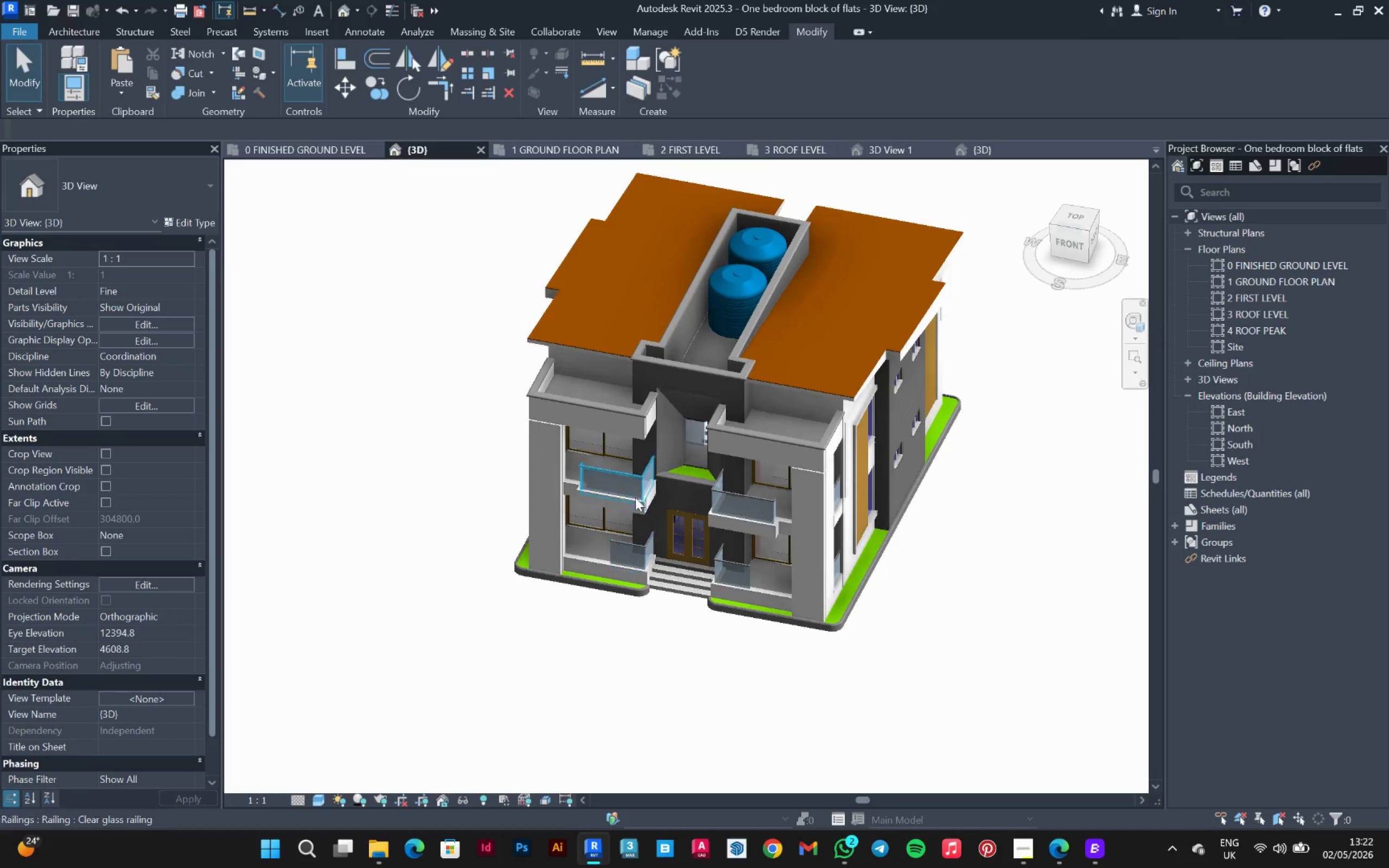 
hold_key(key=ShiftLeft, duration=0.56)
 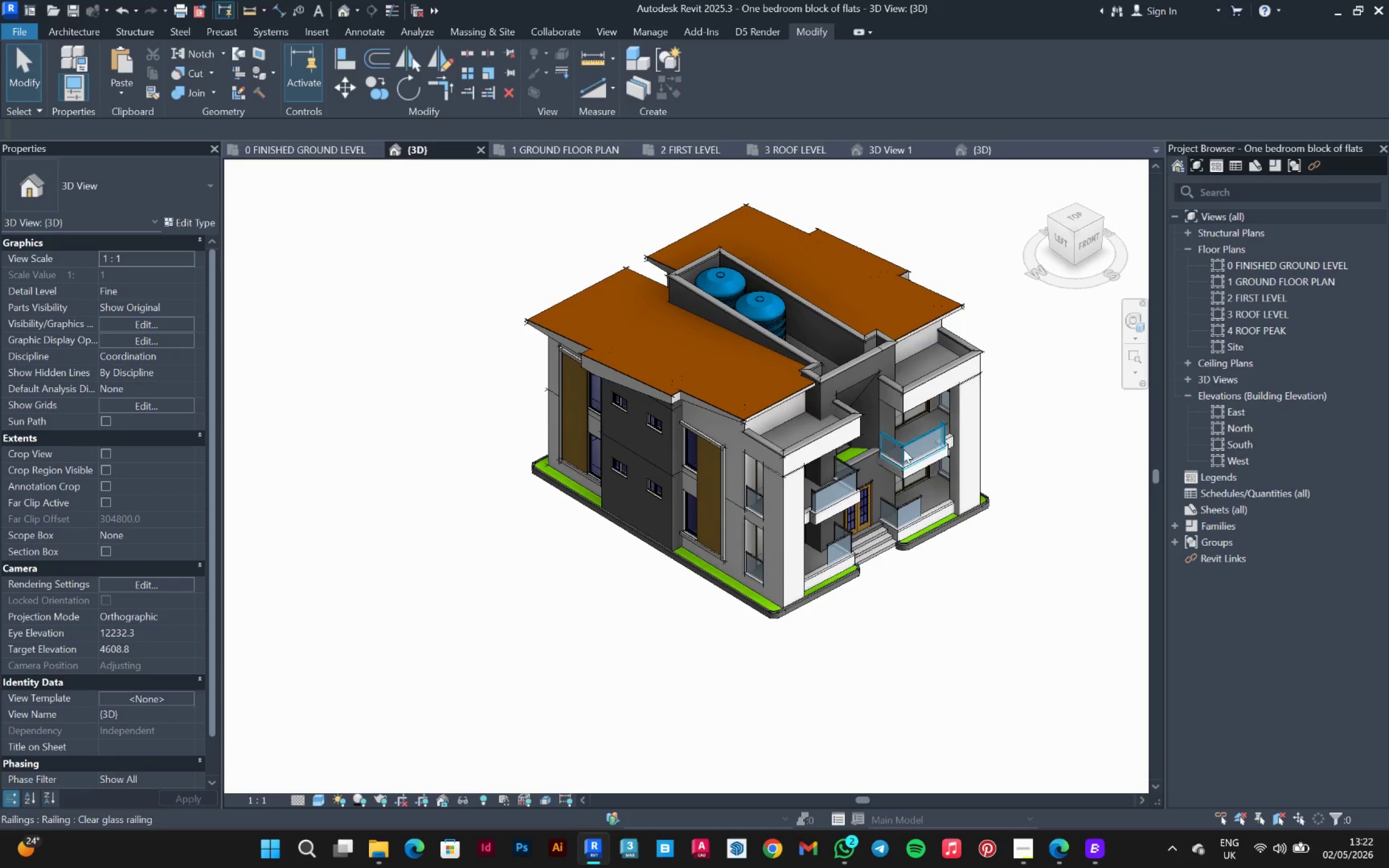 
scroll: coordinate [821, 479], scroll_direction: down, amount: 2.0
 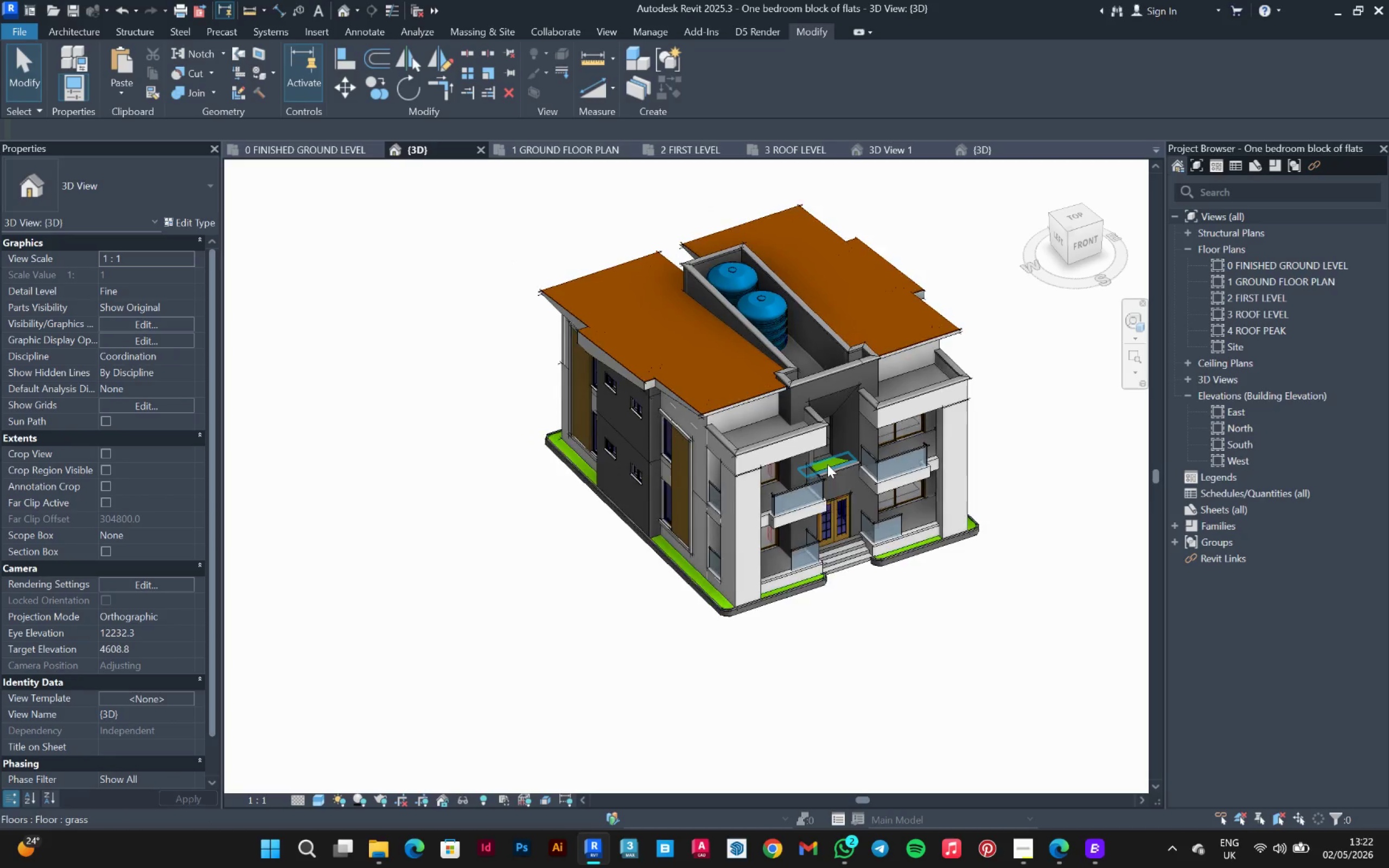 
scroll: coordinate [910, 442], scroll_direction: up, amount: 3.0
 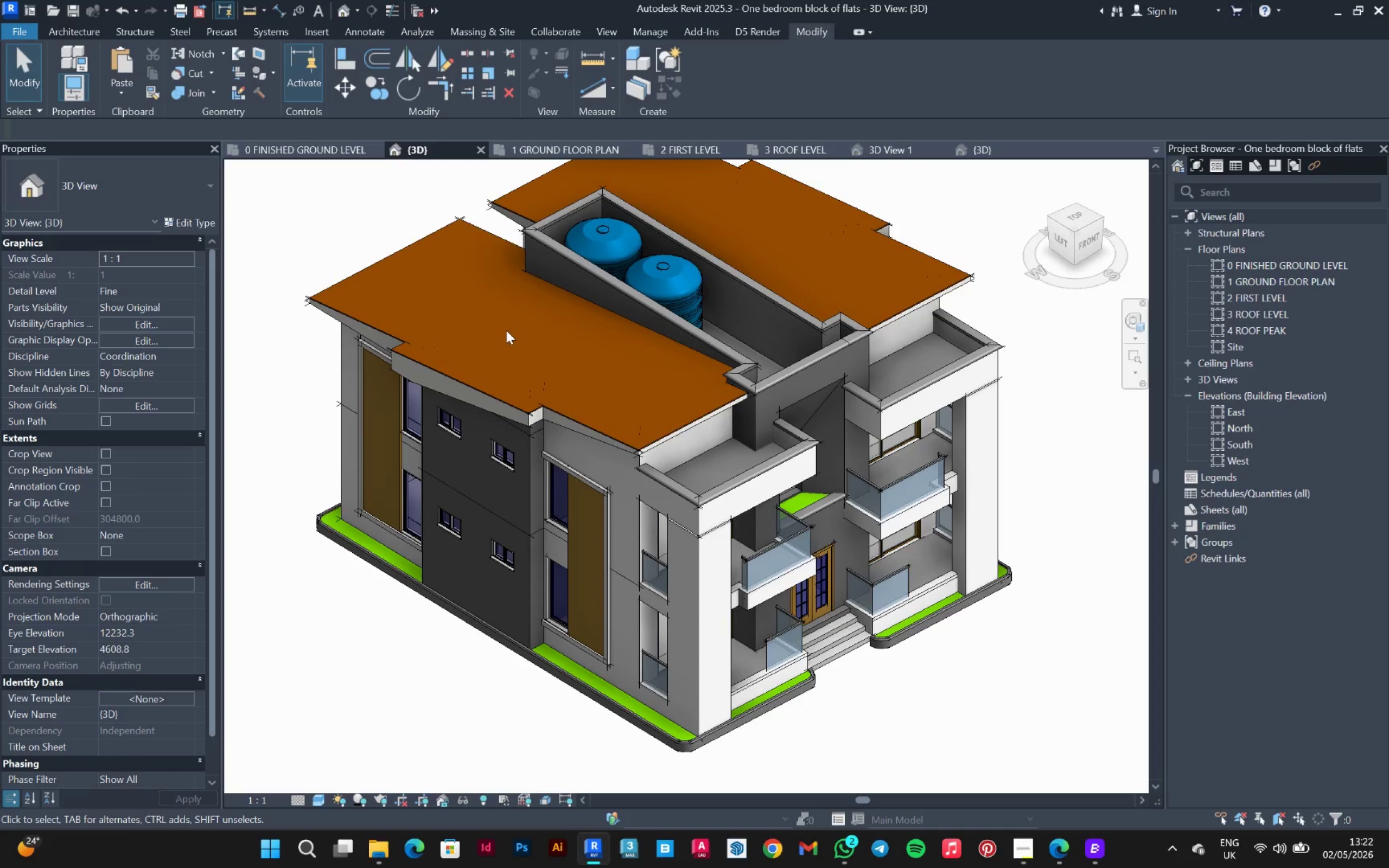 
scroll: coordinate [649, 566], scroll_direction: down, amount: 2.0
 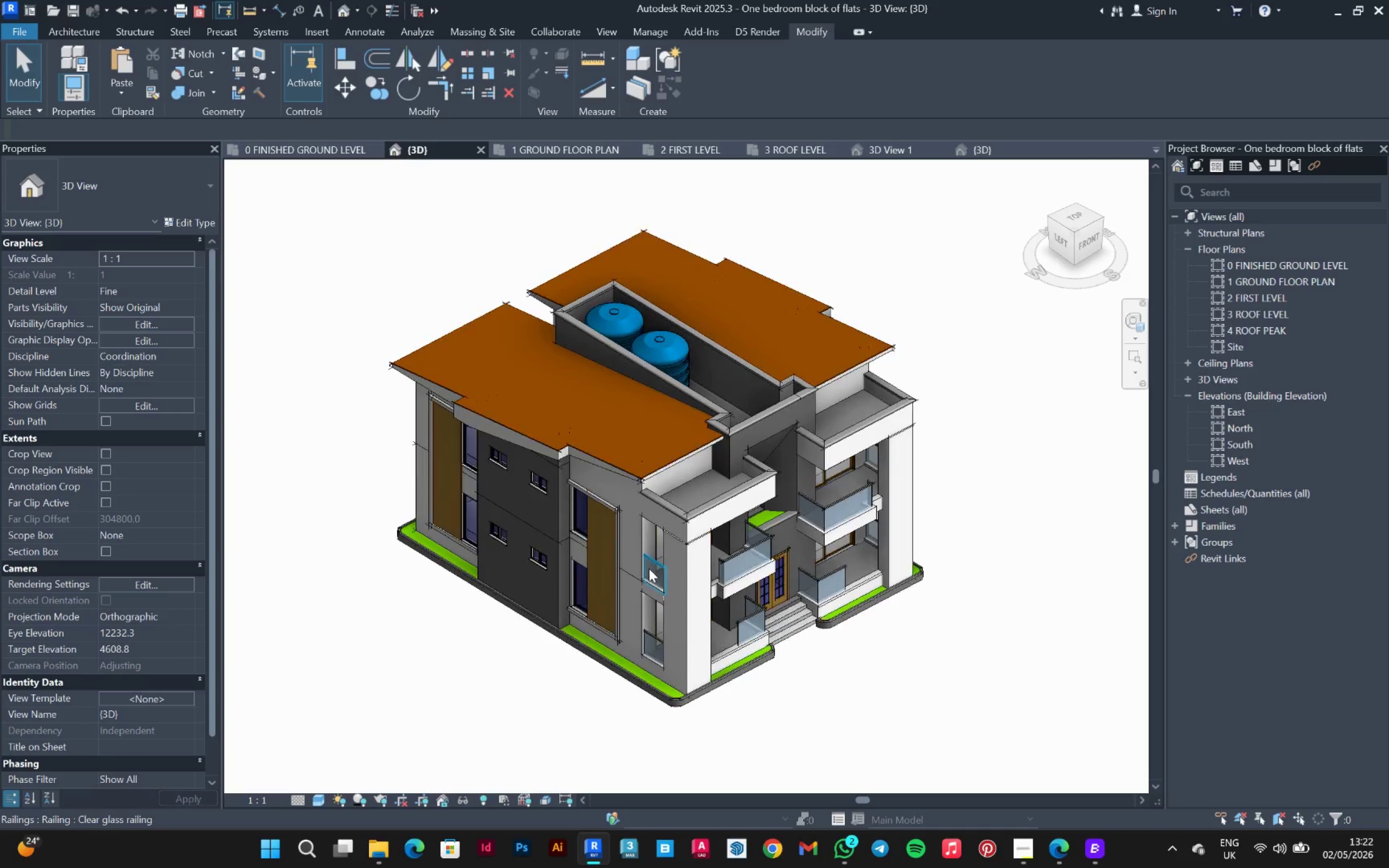 
hold_key(key=ShiftLeft, duration=0.72)
 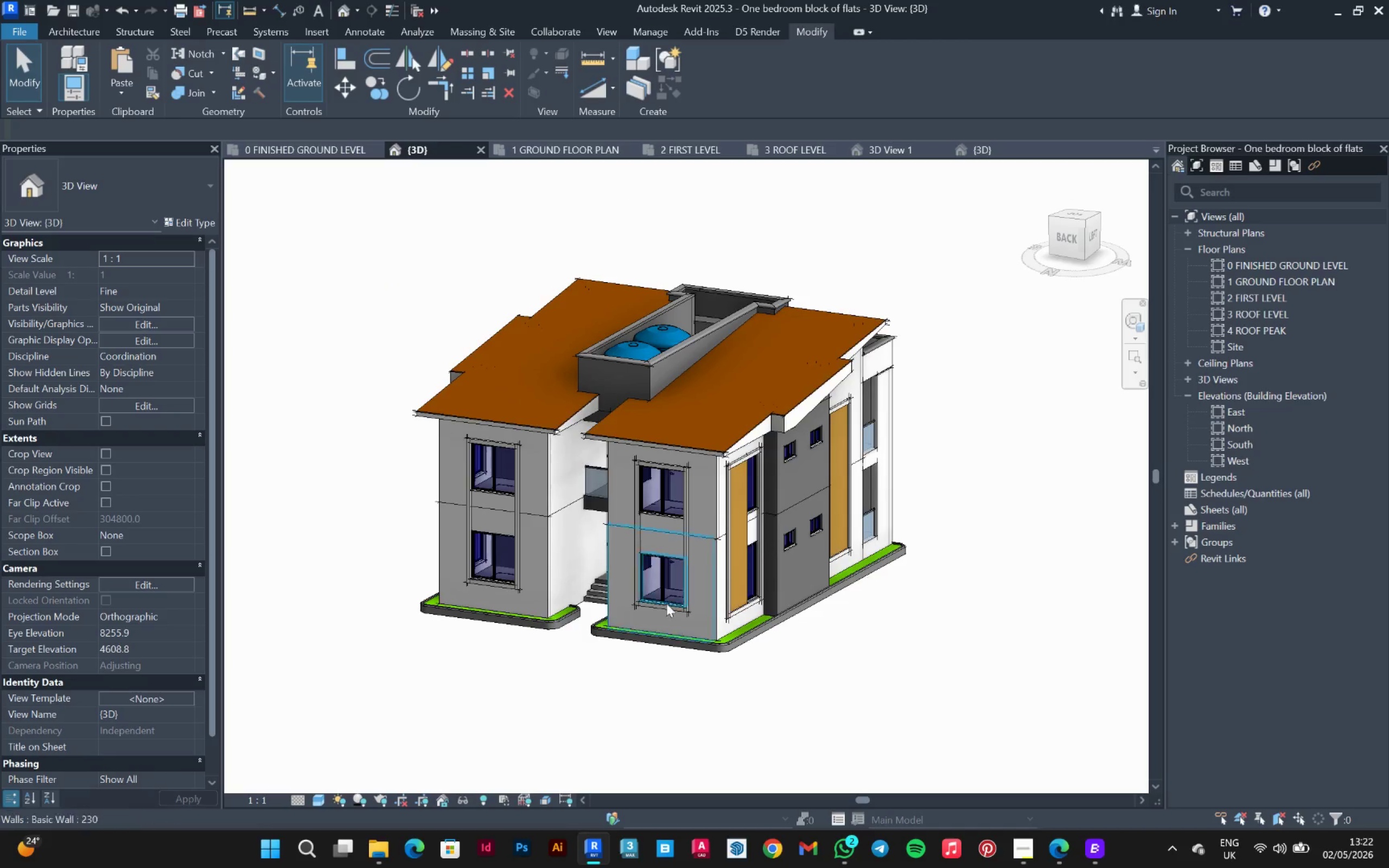 
hold_key(key=ShiftLeft, duration=0.84)
 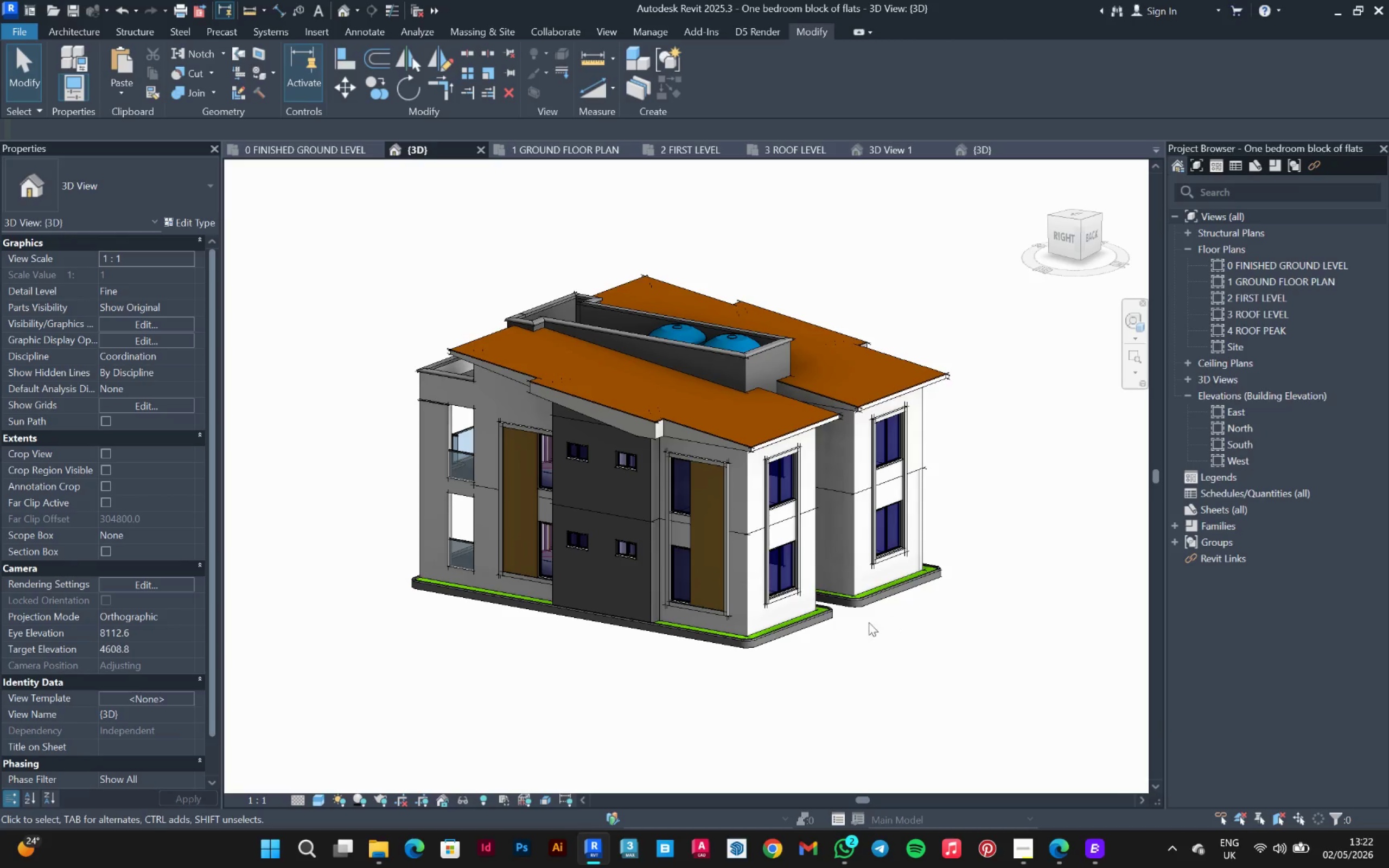 
hold_key(key=ShiftLeft, duration=0.64)
 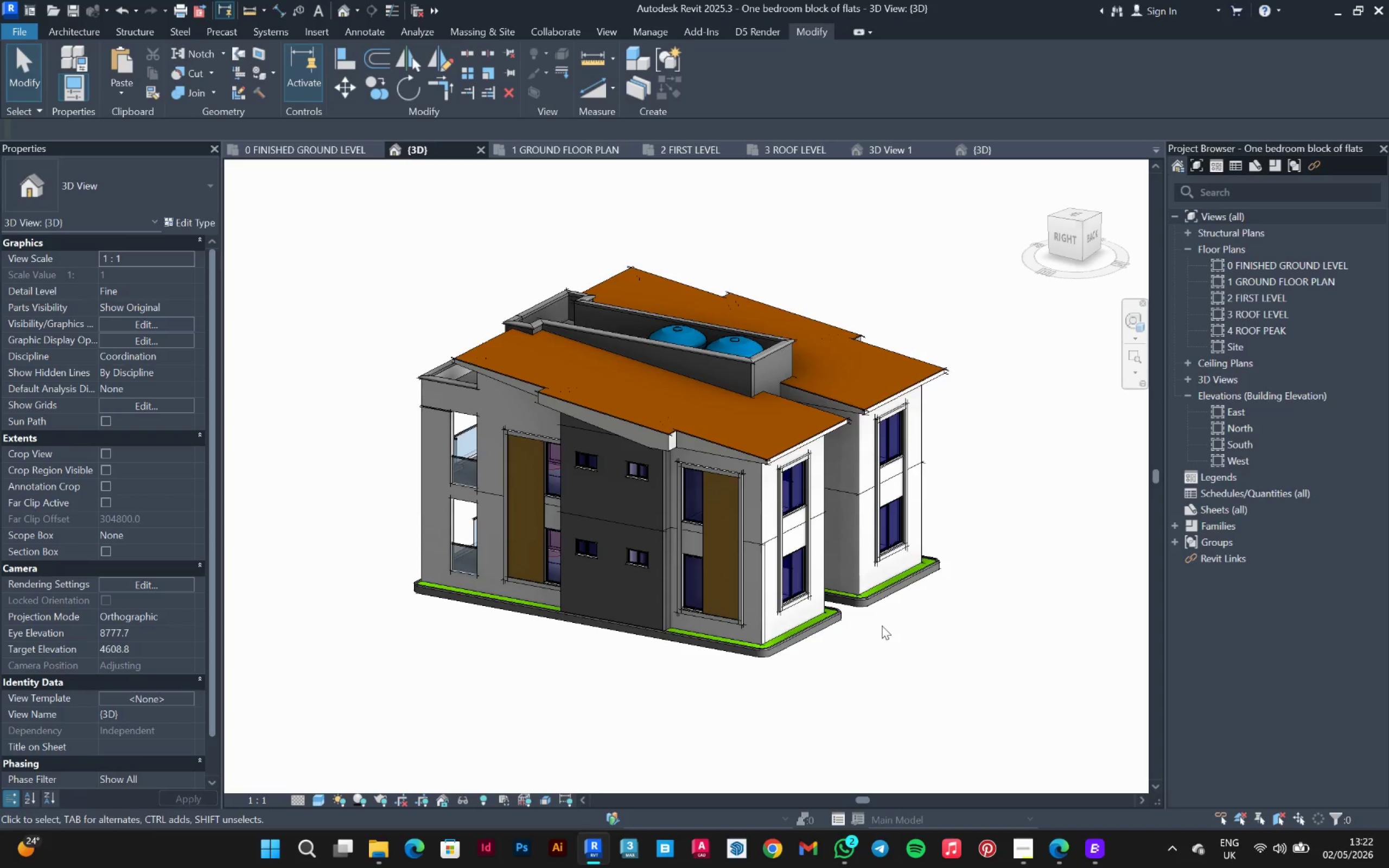 
hold_key(key=ShiftLeft, duration=5.42)
scroll: coordinate [730, 562], scroll_direction: up, amount: 1.0
 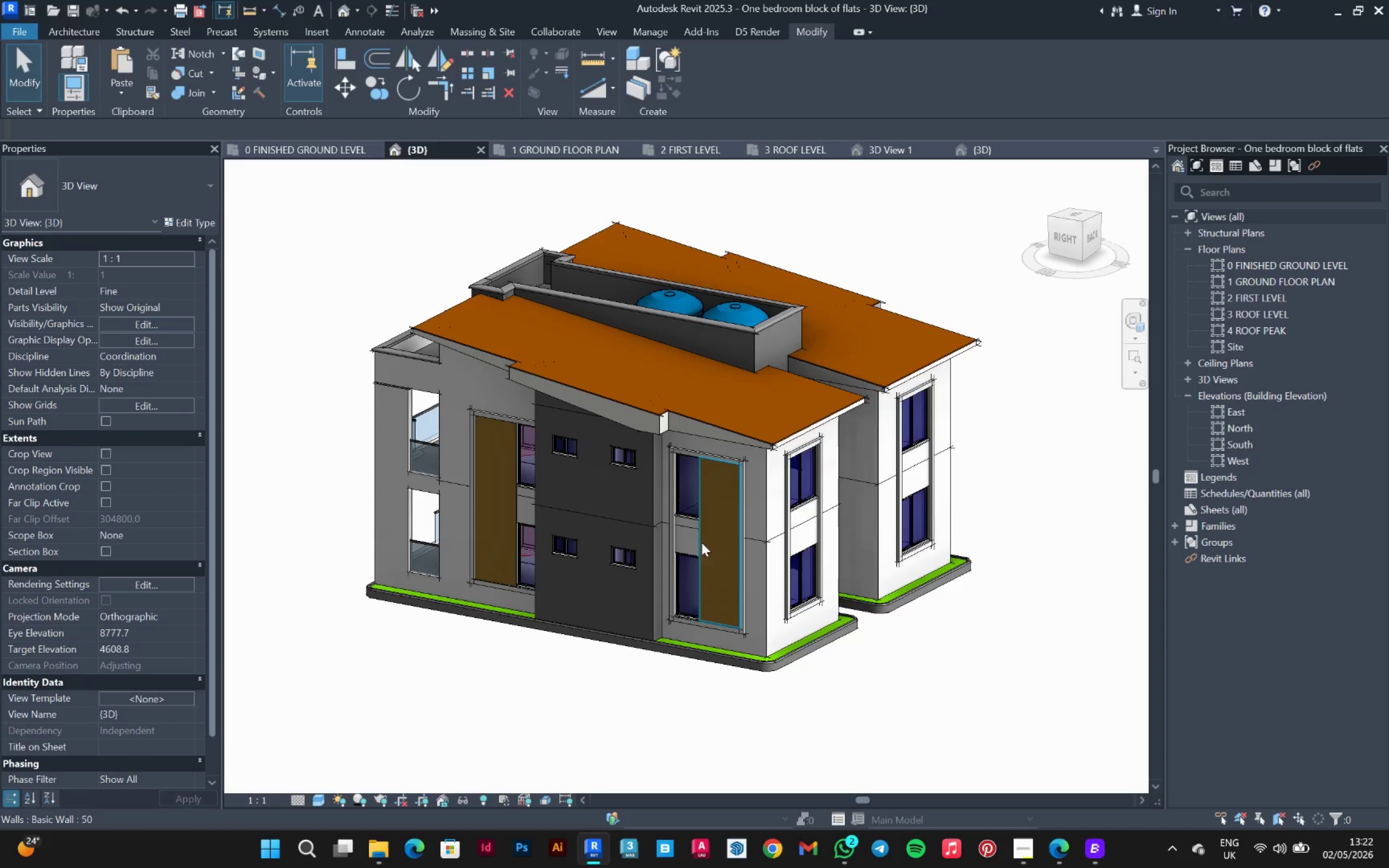 
left_click_drag(start_coordinate=[702, 542], to_coordinate=[511, 508])
 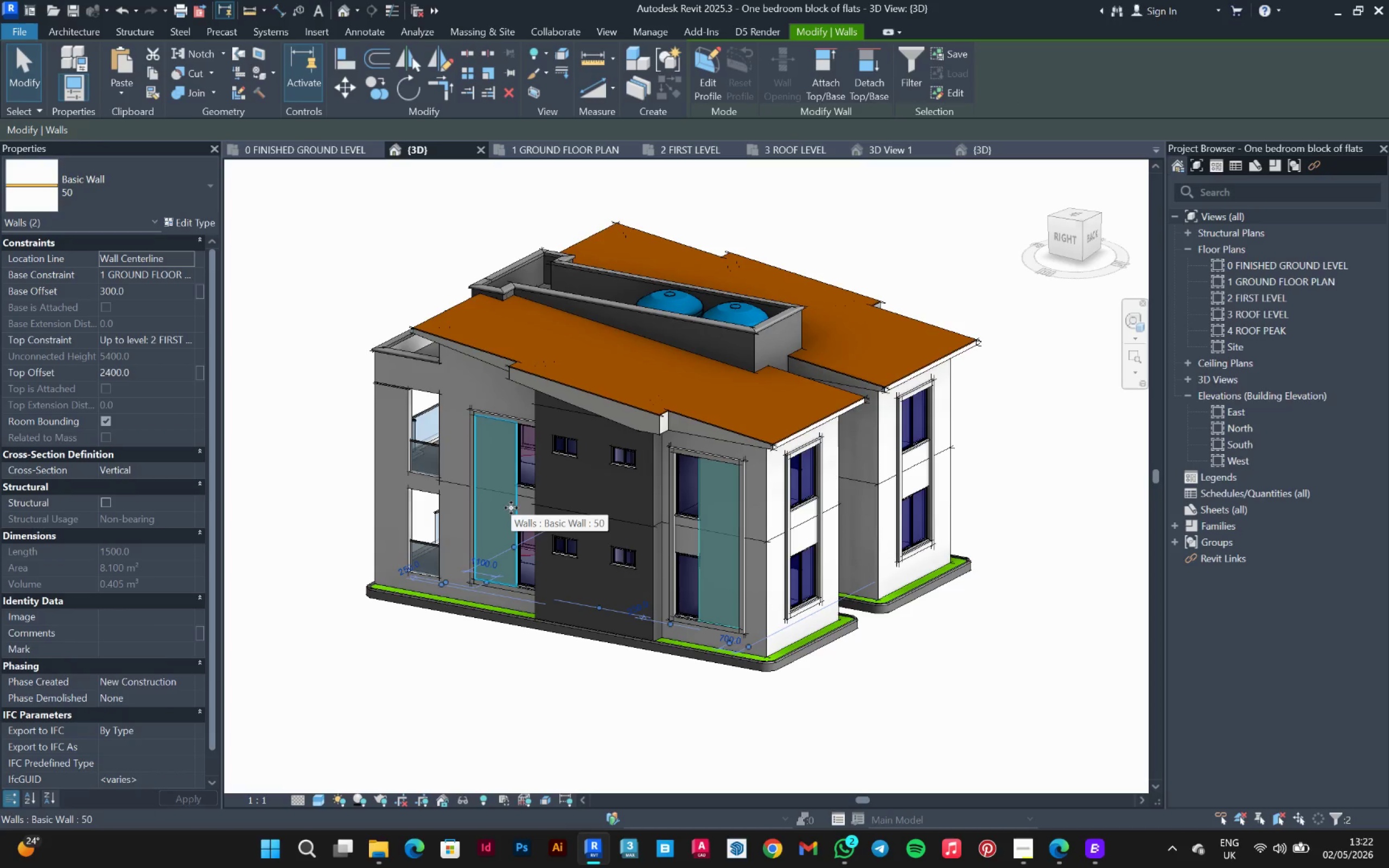 
hold_key(key=ControlLeft, duration=0.77)
left_click([511, 508])
 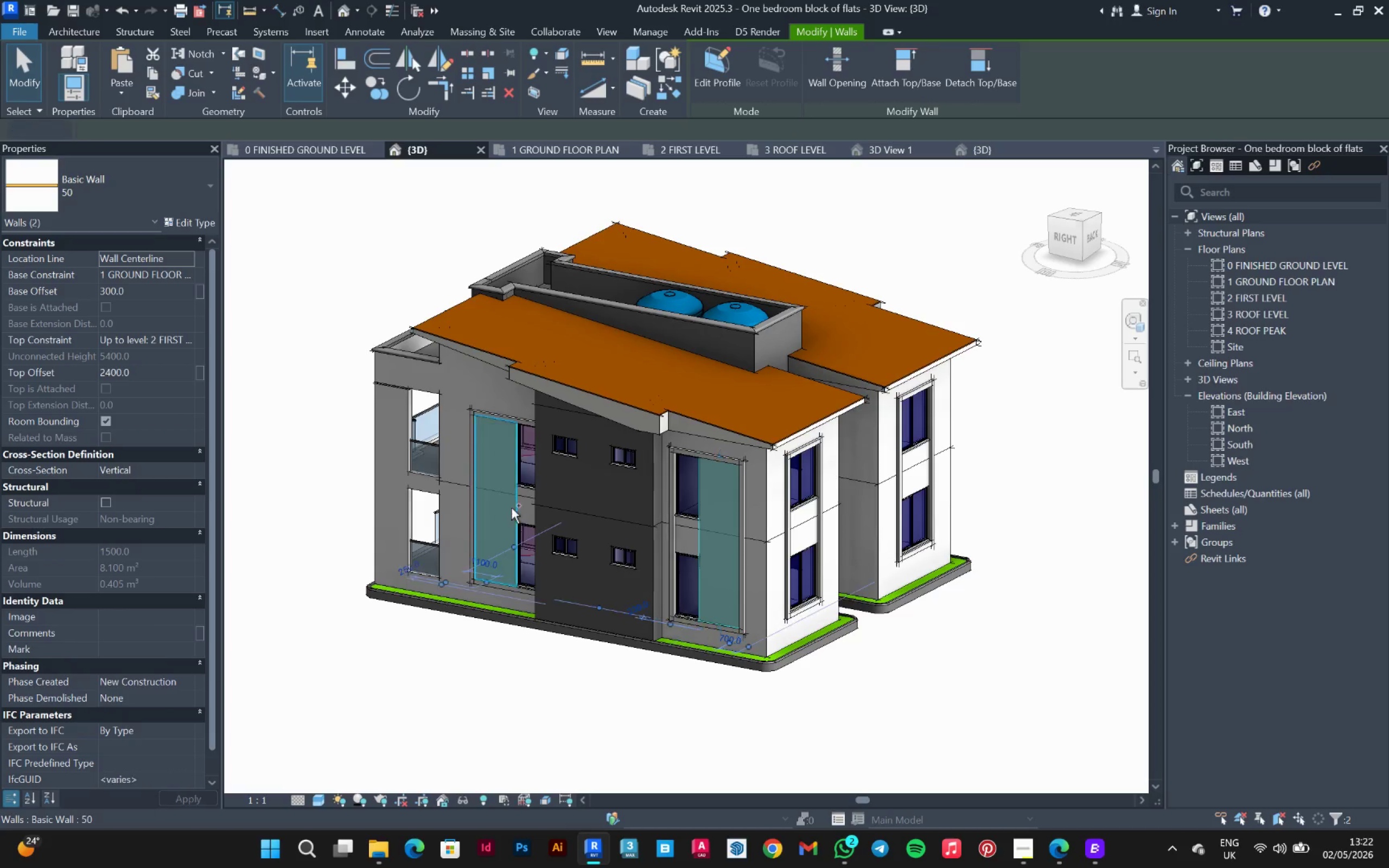 
key(Delete)
 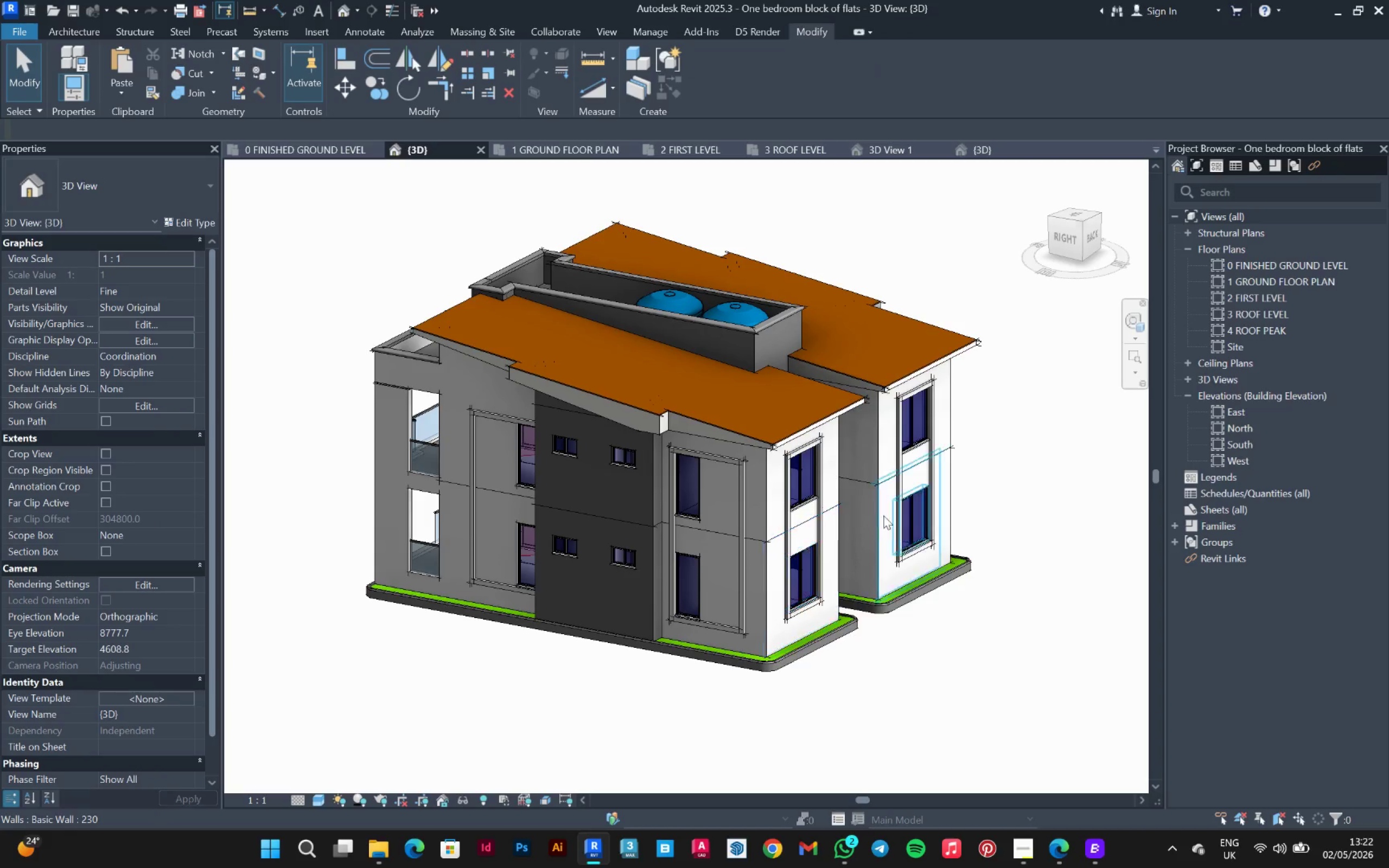 
hold_key(key=ShiftLeft, duration=0.77)
 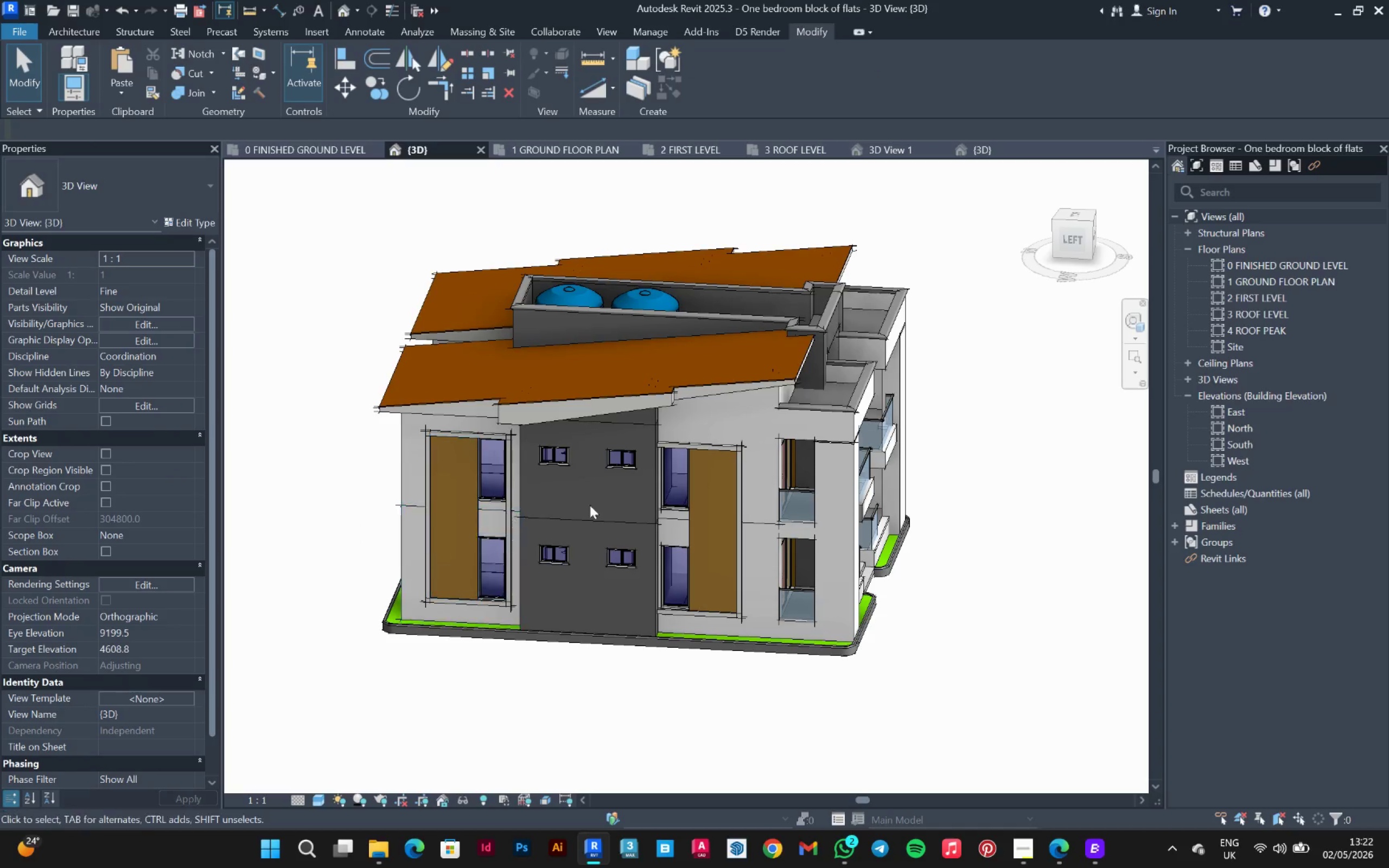 
hold_key(key=ShiftLeft, duration=6.77)
scroll: coordinate [699, 509], scroll_direction: up, amount: 3.0
 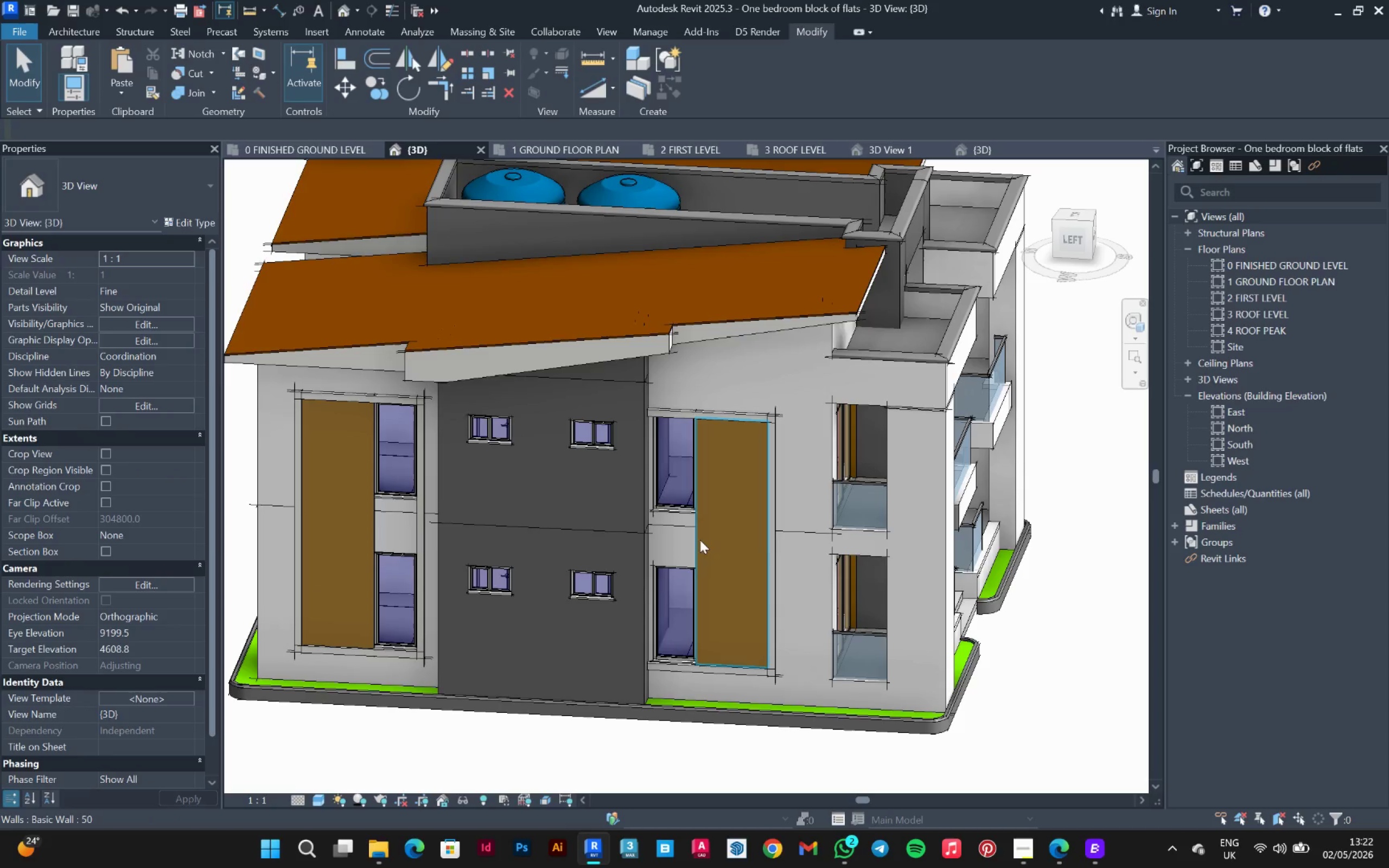 
left_click([700, 540])
 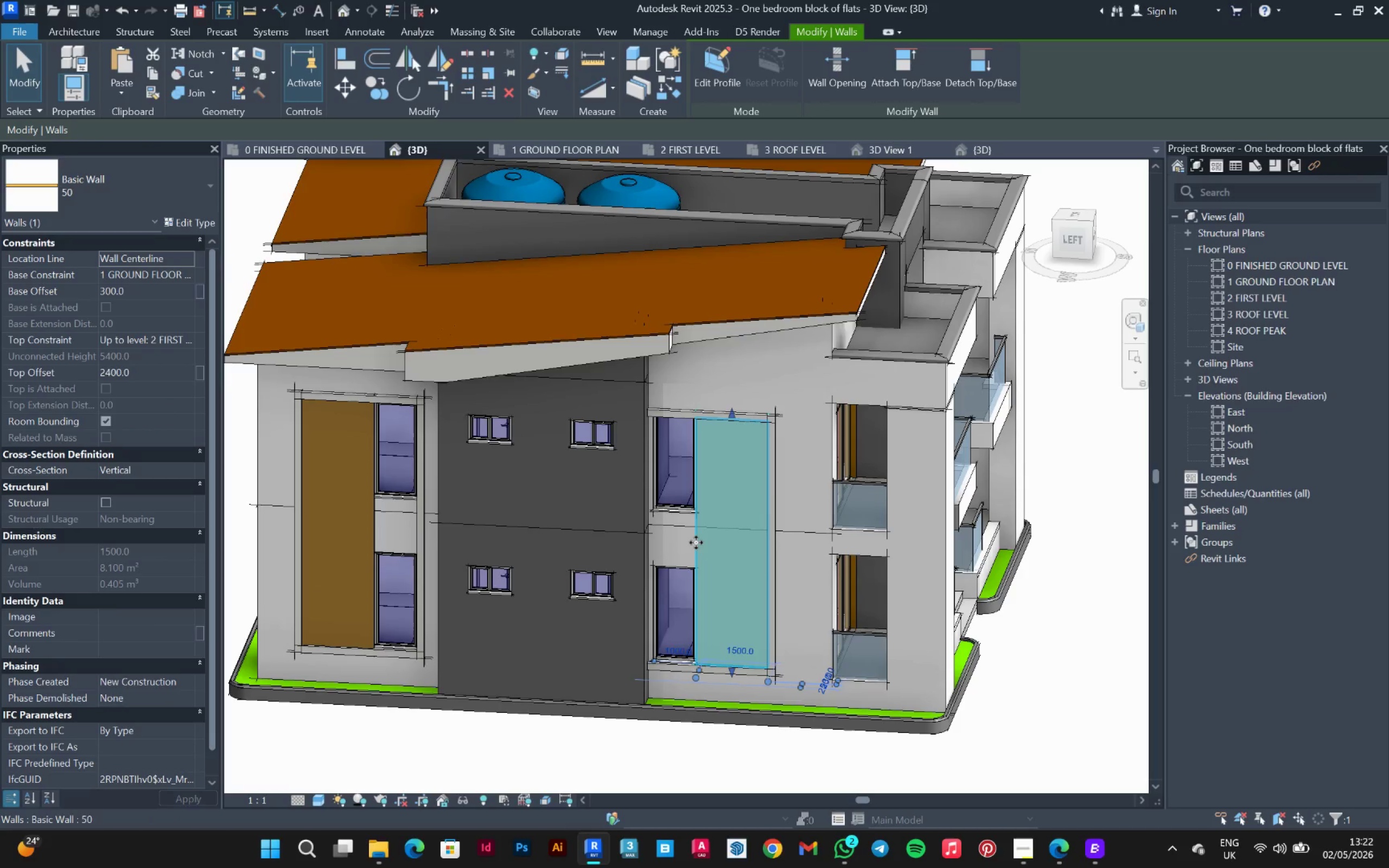 
left_click([695, 542])
 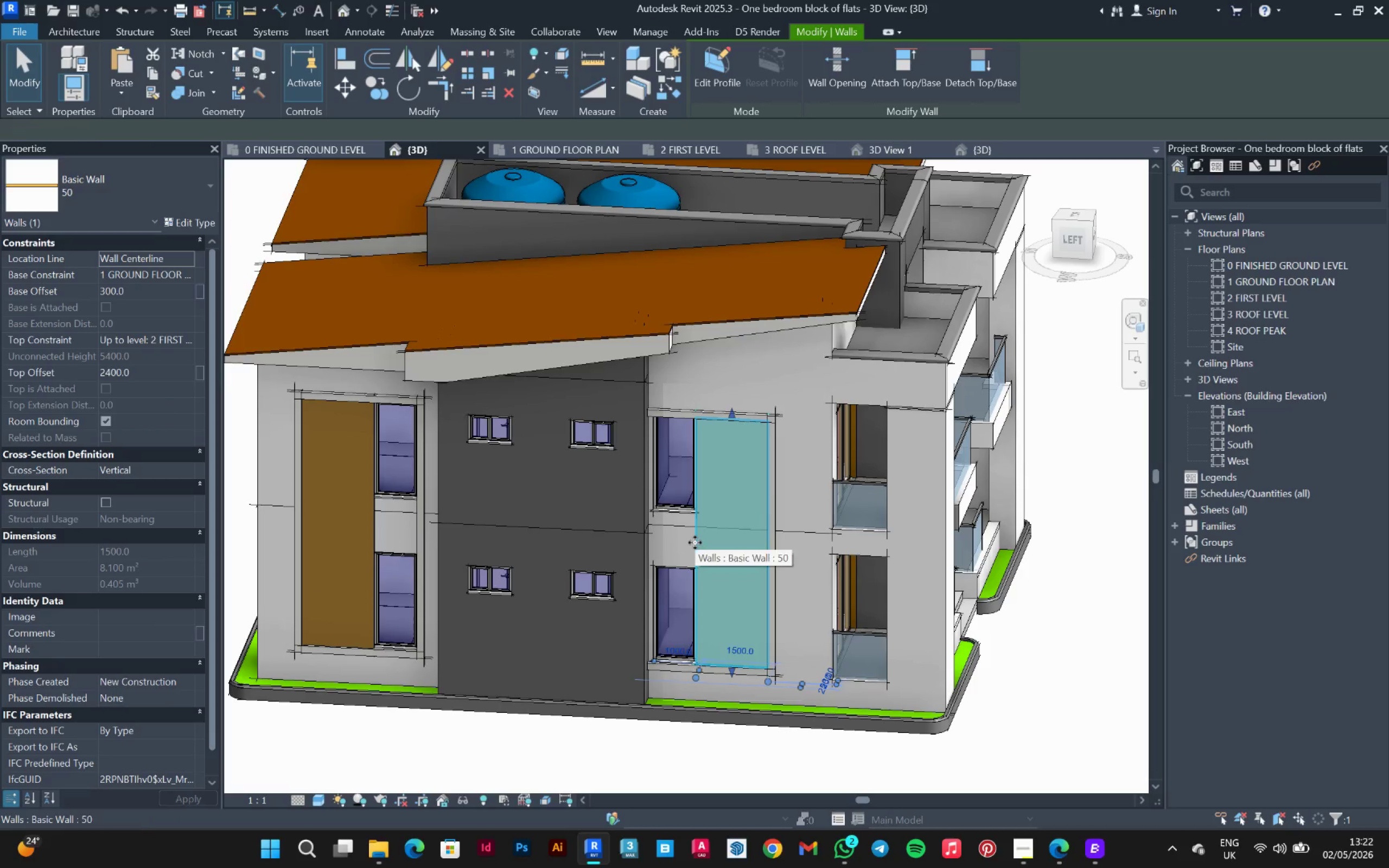 
left_click_drag(start_coordinate=[695, 542], to_coordinate=[346, 56])
 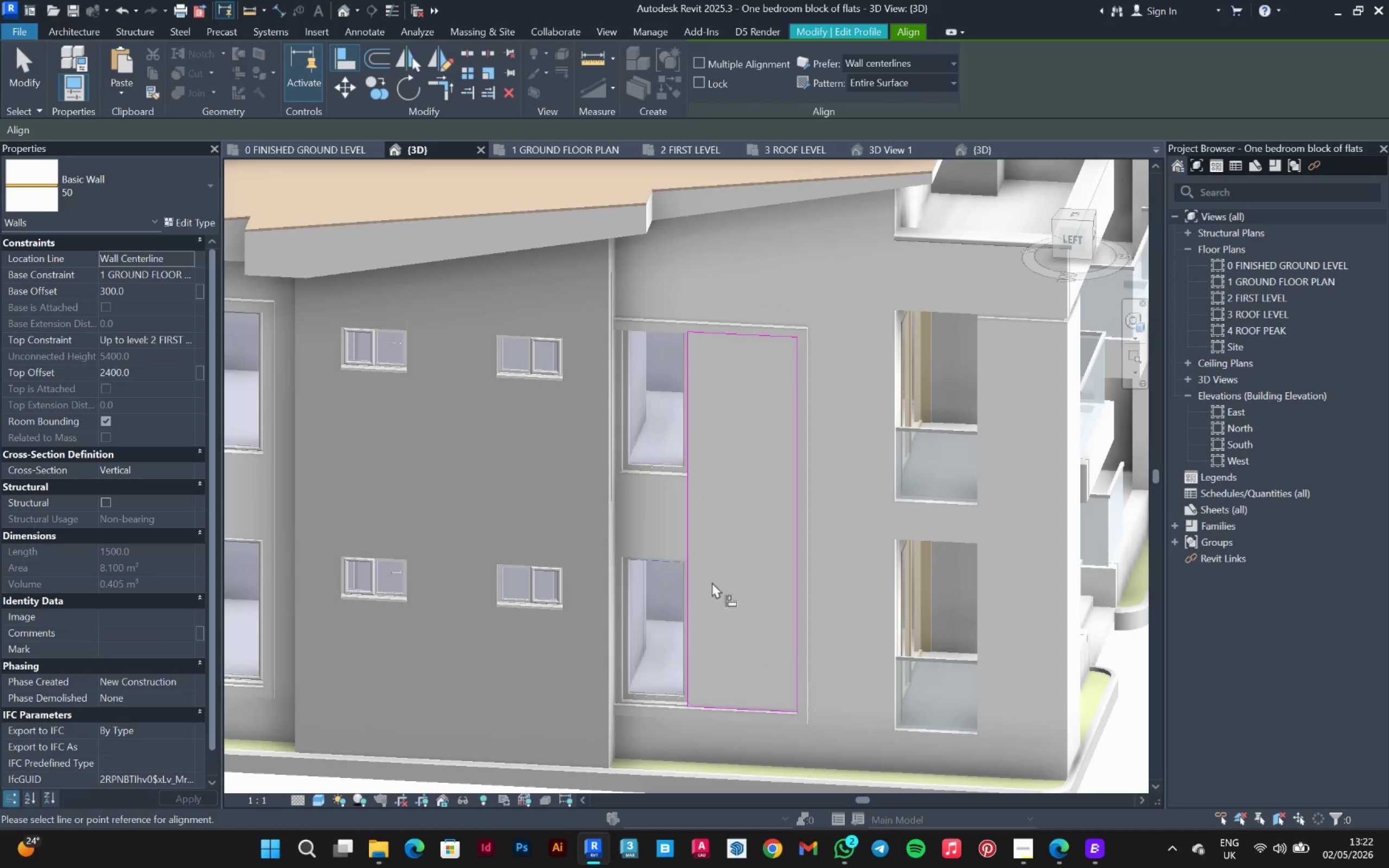 
left_click([346, 56])
 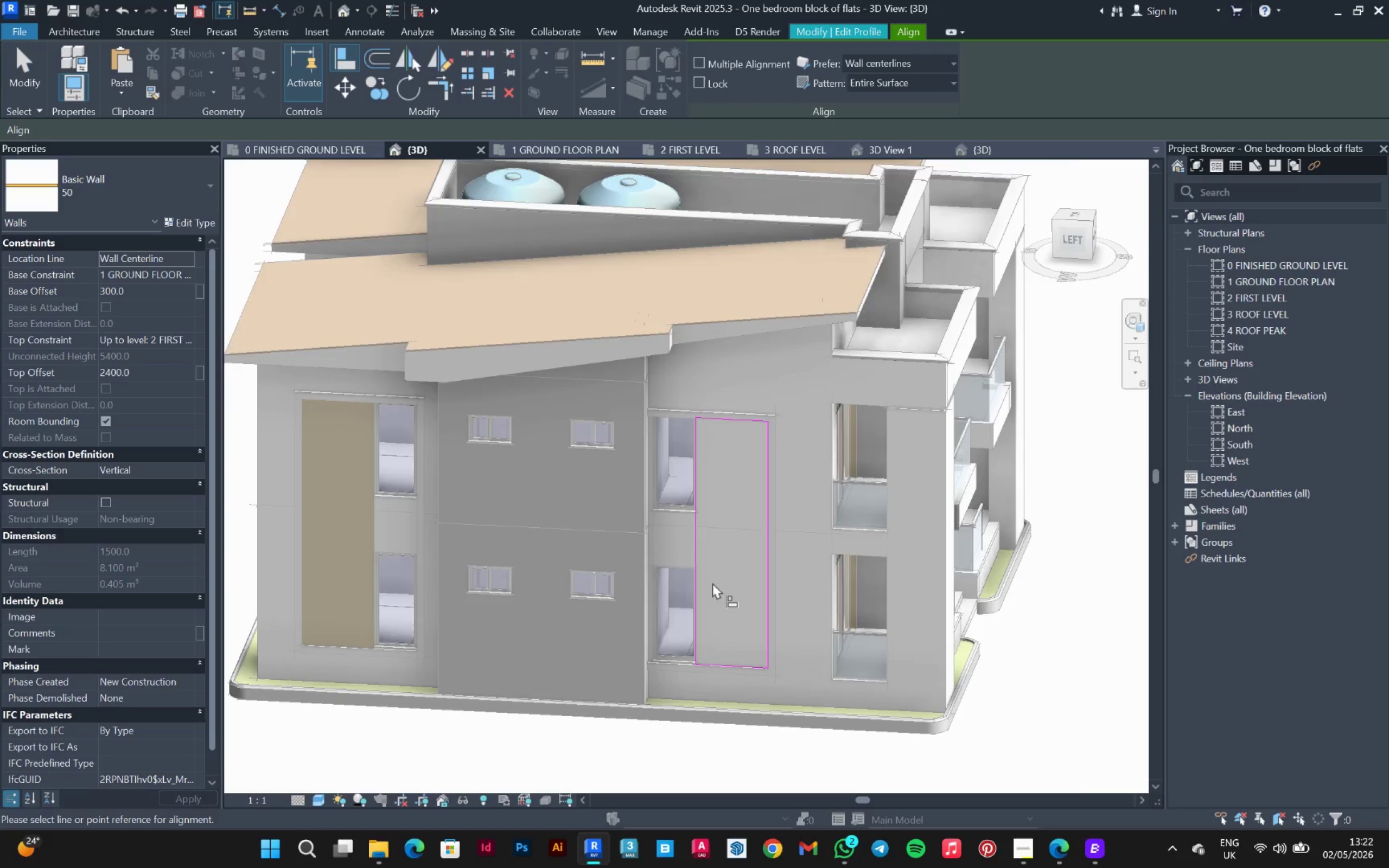 
hold_key(key=ShiftLeft, duration=0.36)
 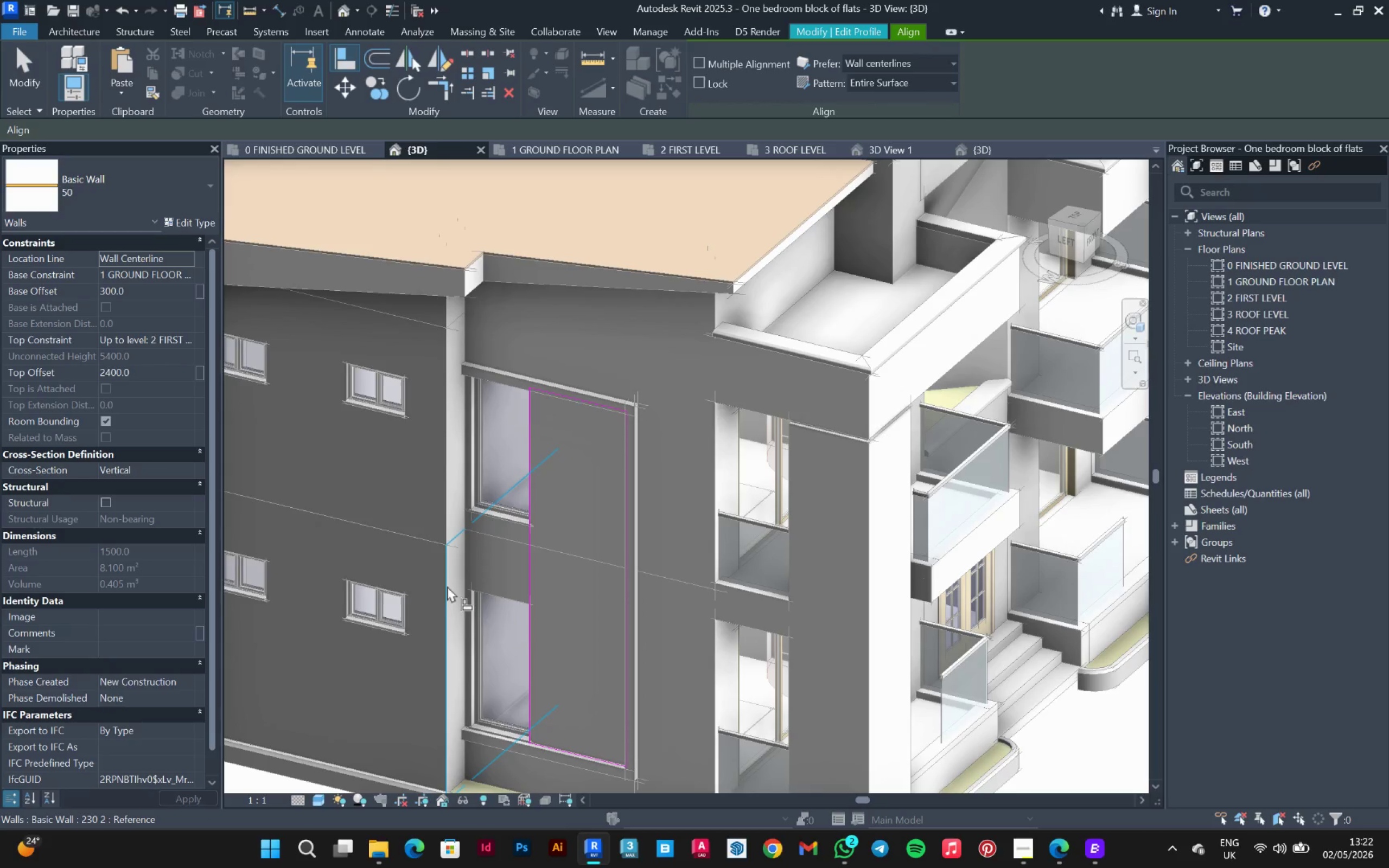 
scroll: coordinate [712, 583], scroll_direction: up, amount: 3.0
 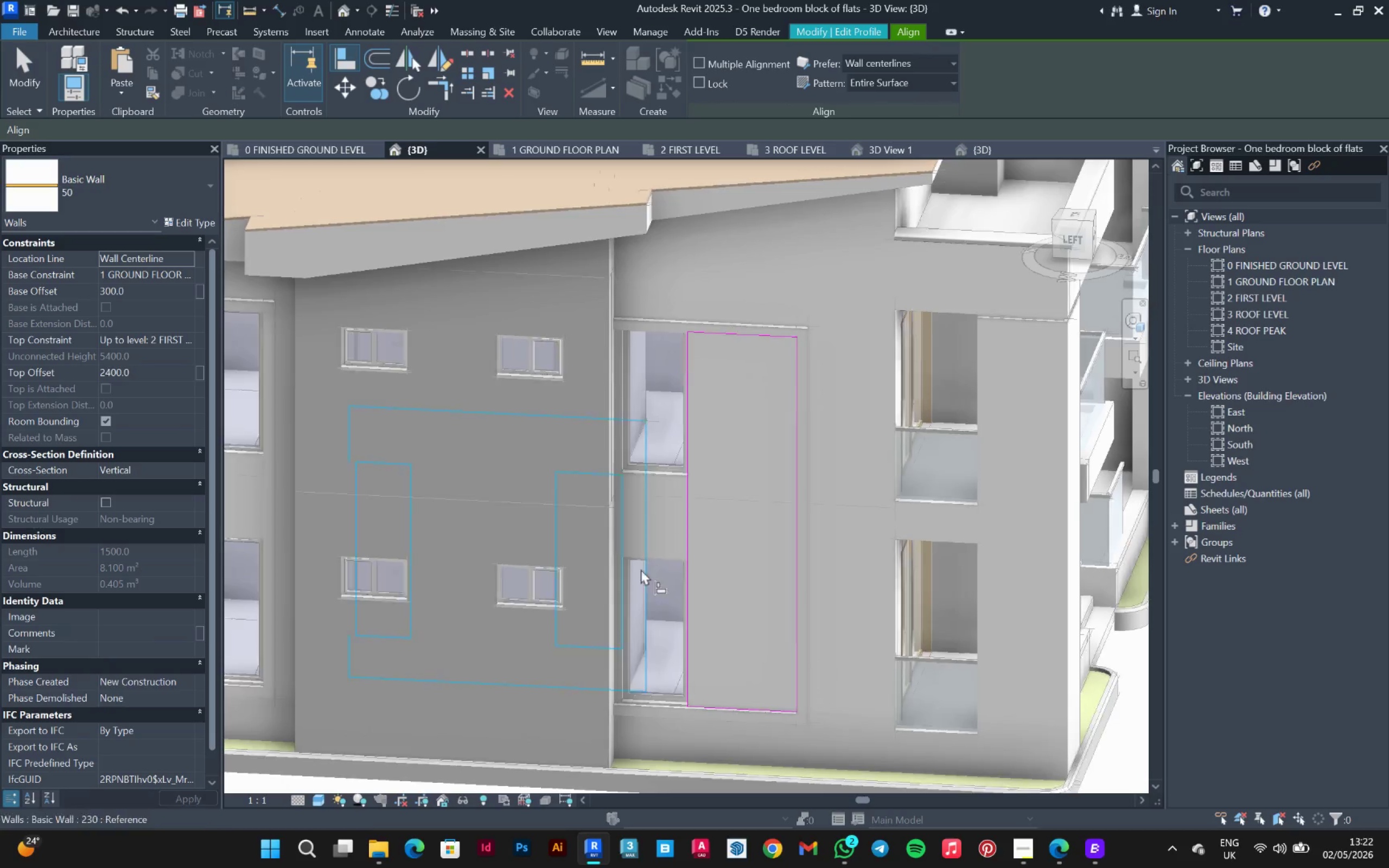 
left_click([453, 591])
 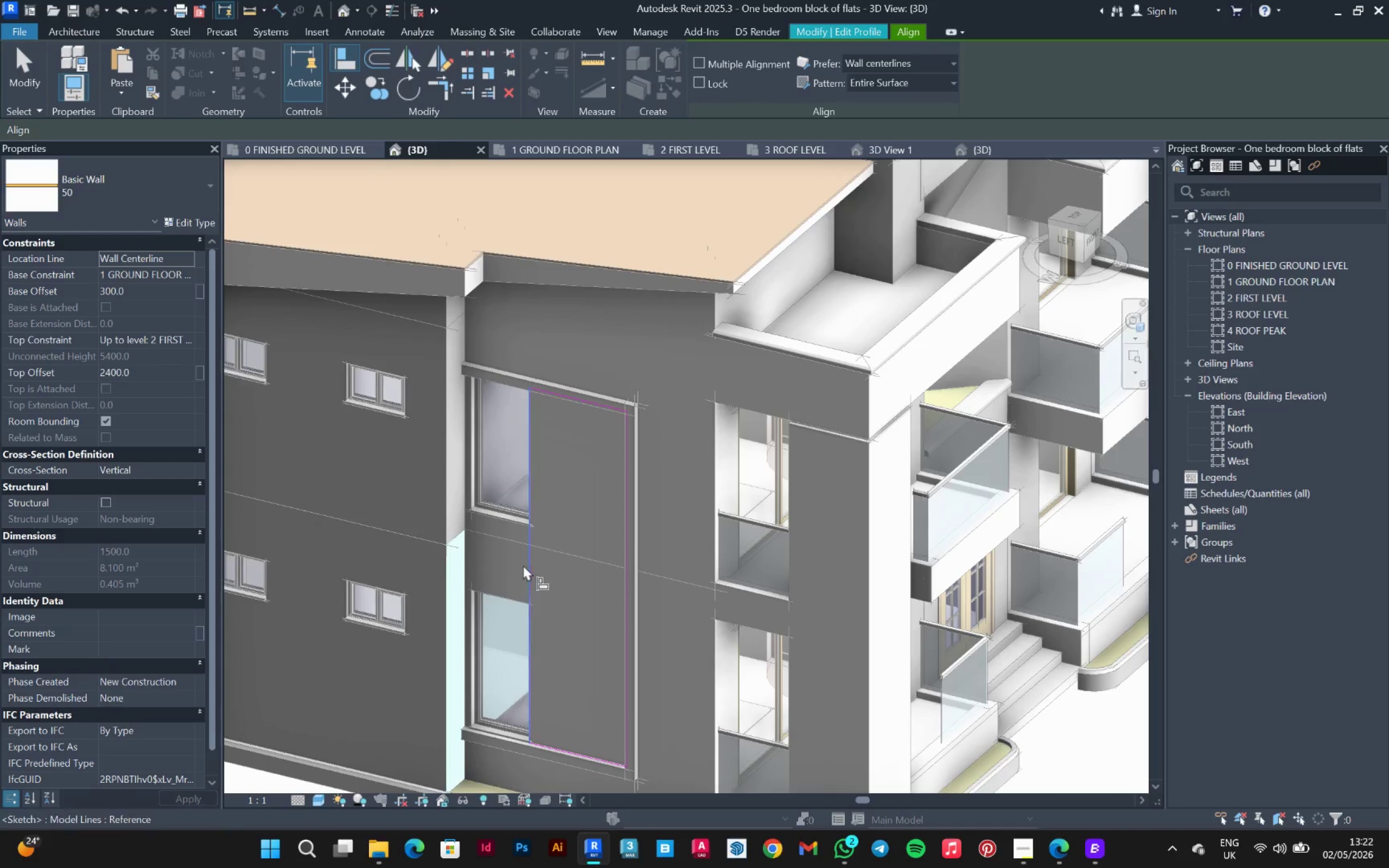 
left_click([525, 566])
 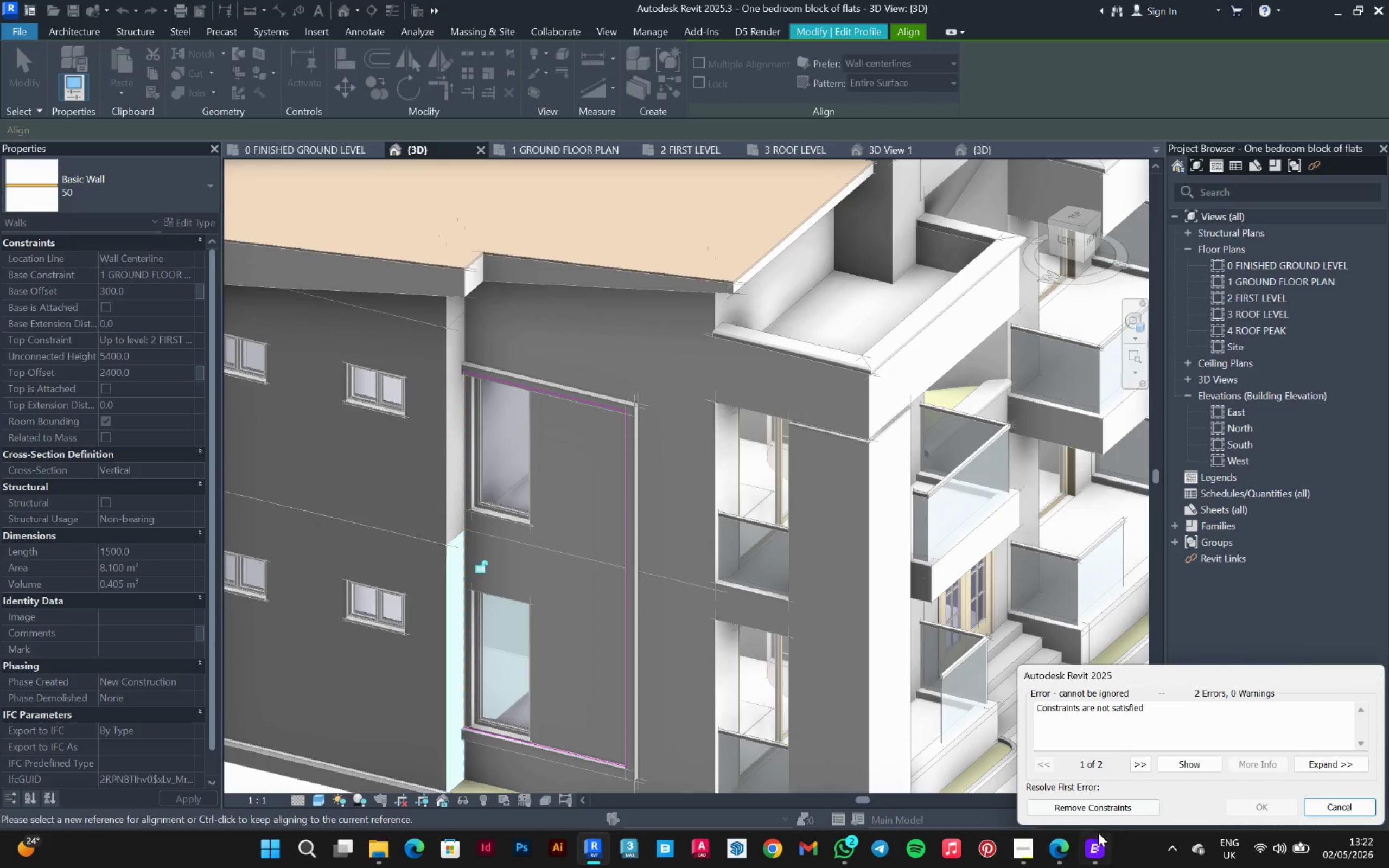 
left_click([1095, 807])
 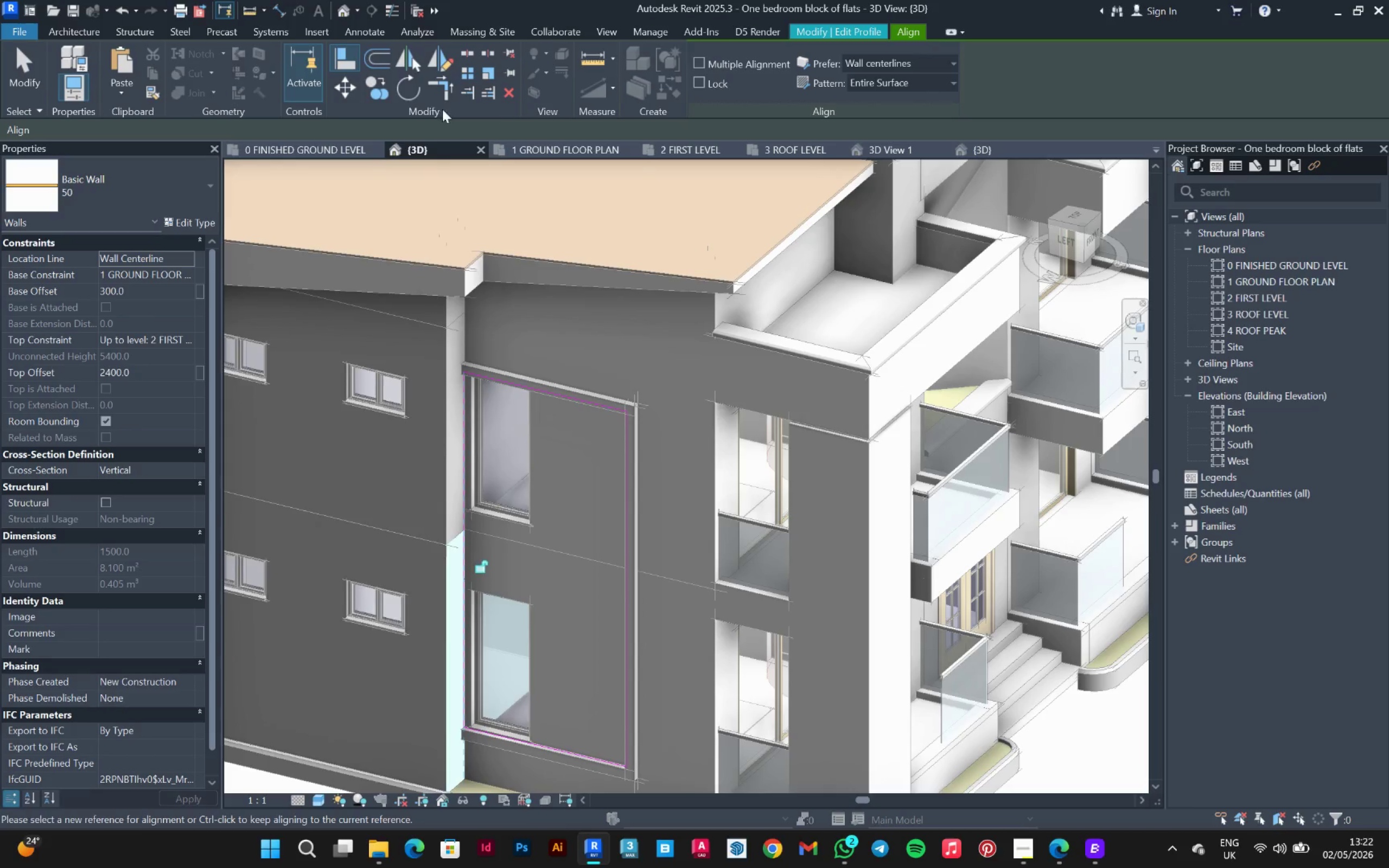 
key(Escape)
 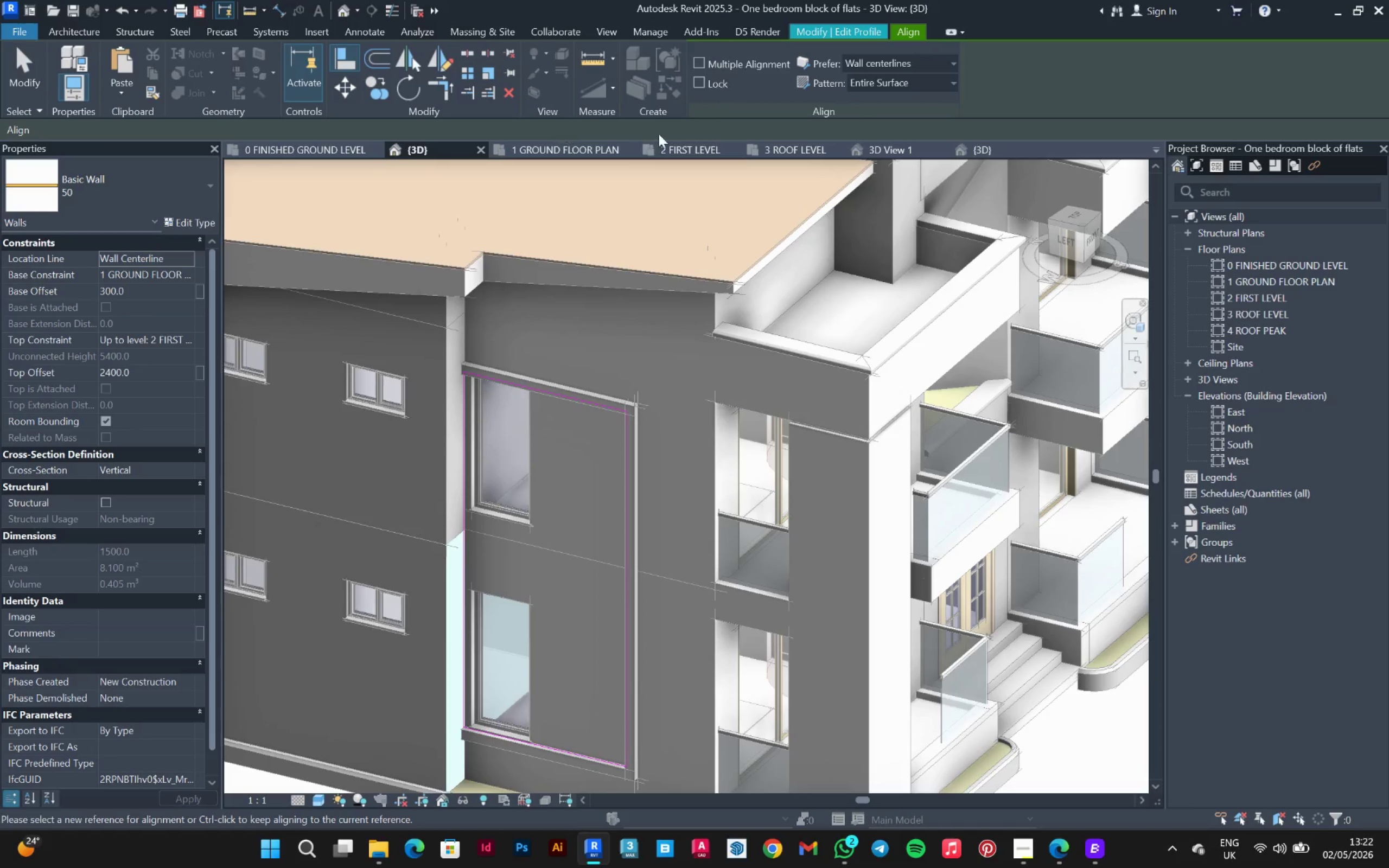 
key(Escape)
 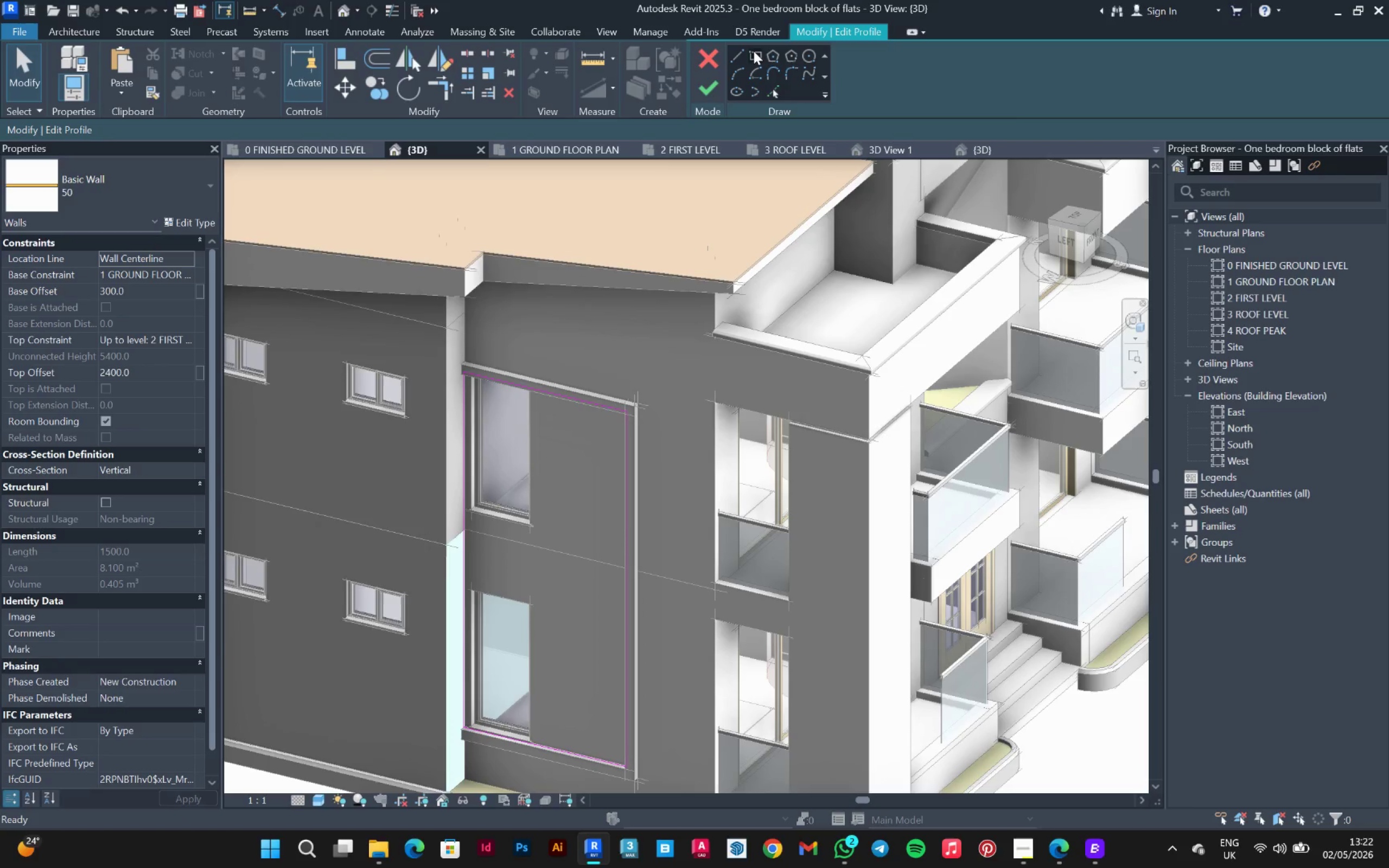 
left_click([754, 51])
 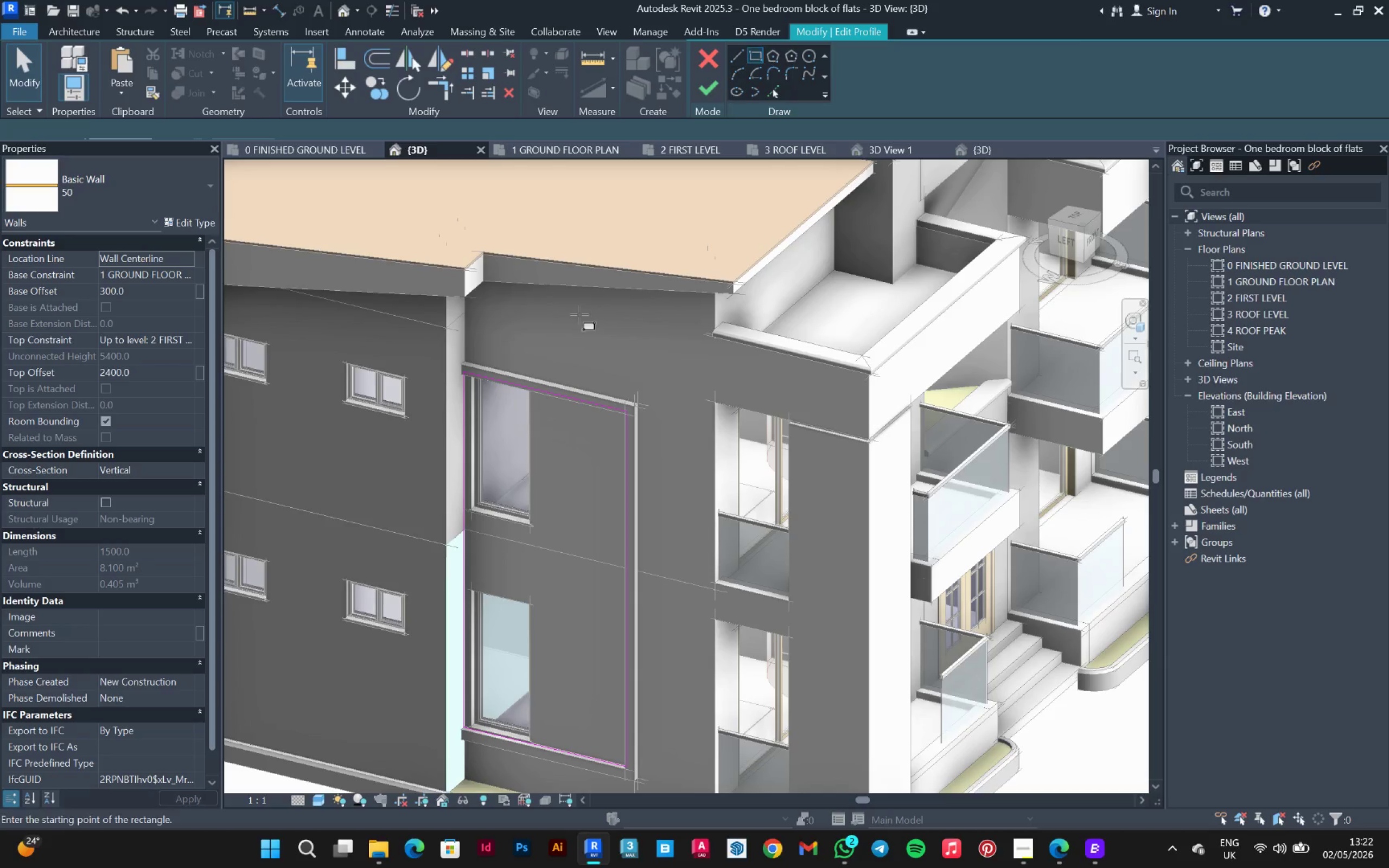 
scroll: coordinate [467, 594], scroll_direction: up, amount: 6.0
 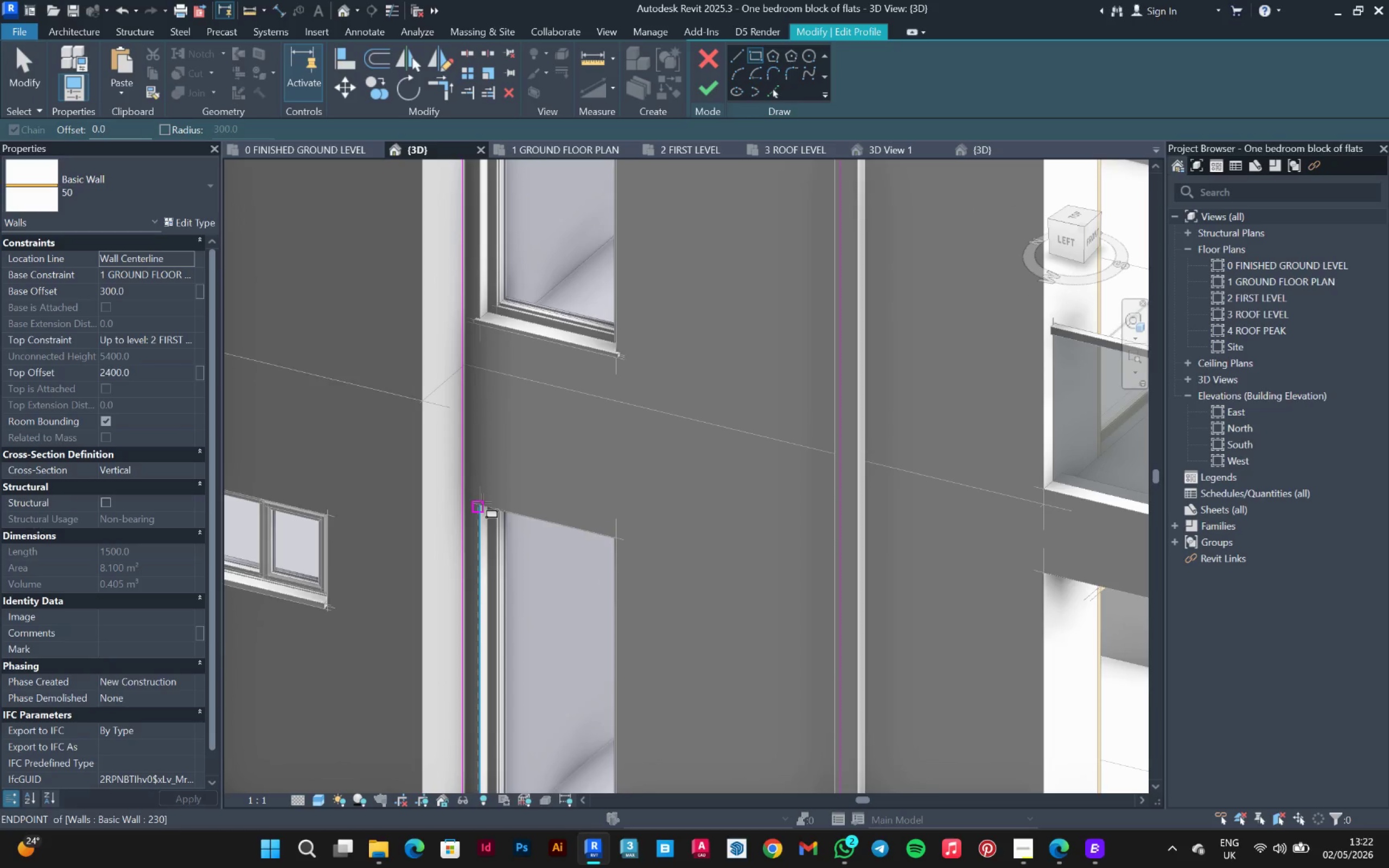 
left_click([482, 502])
 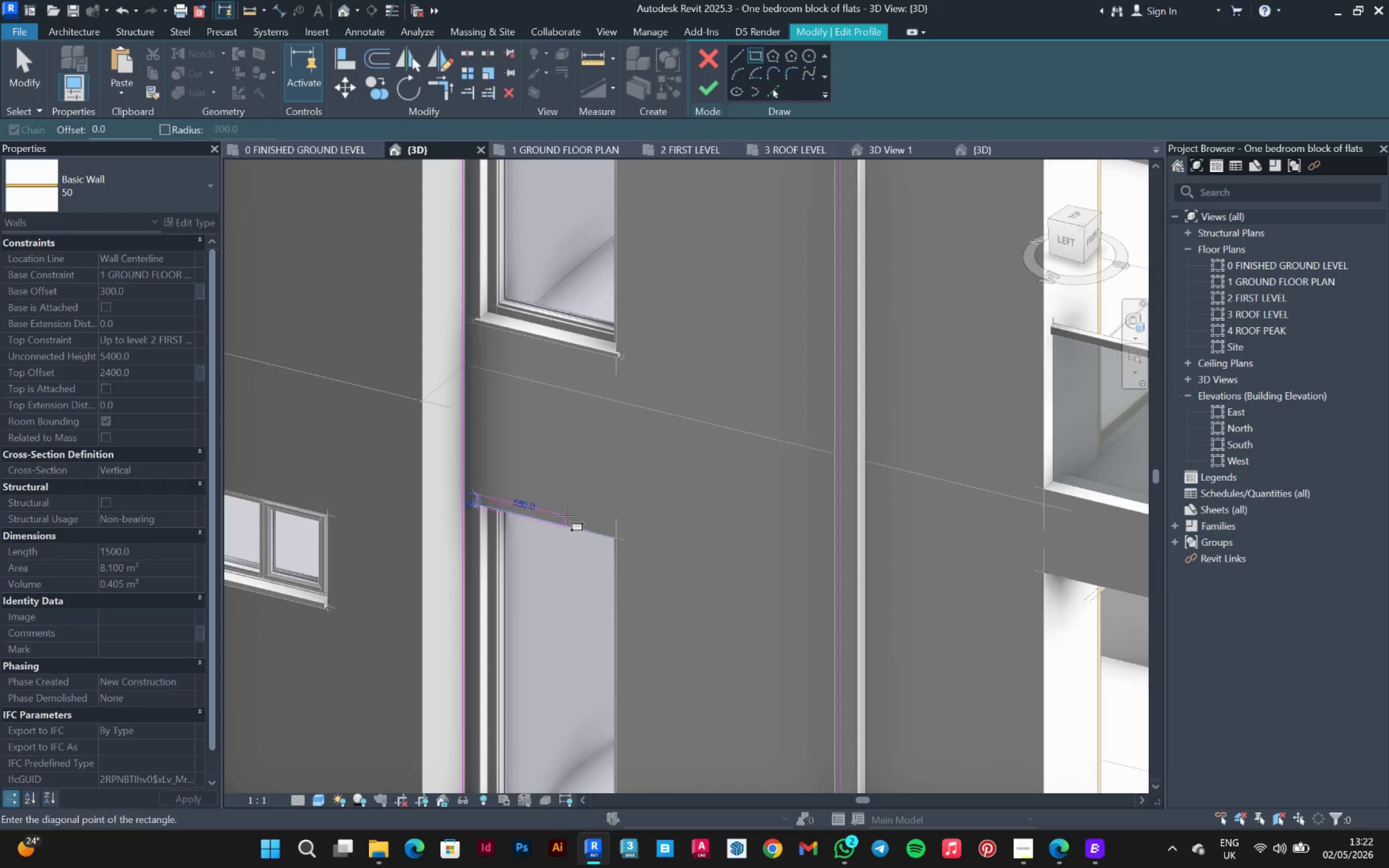 
scroll: coordinate [639, 770], scroll_direction: none, amount: 0.0
 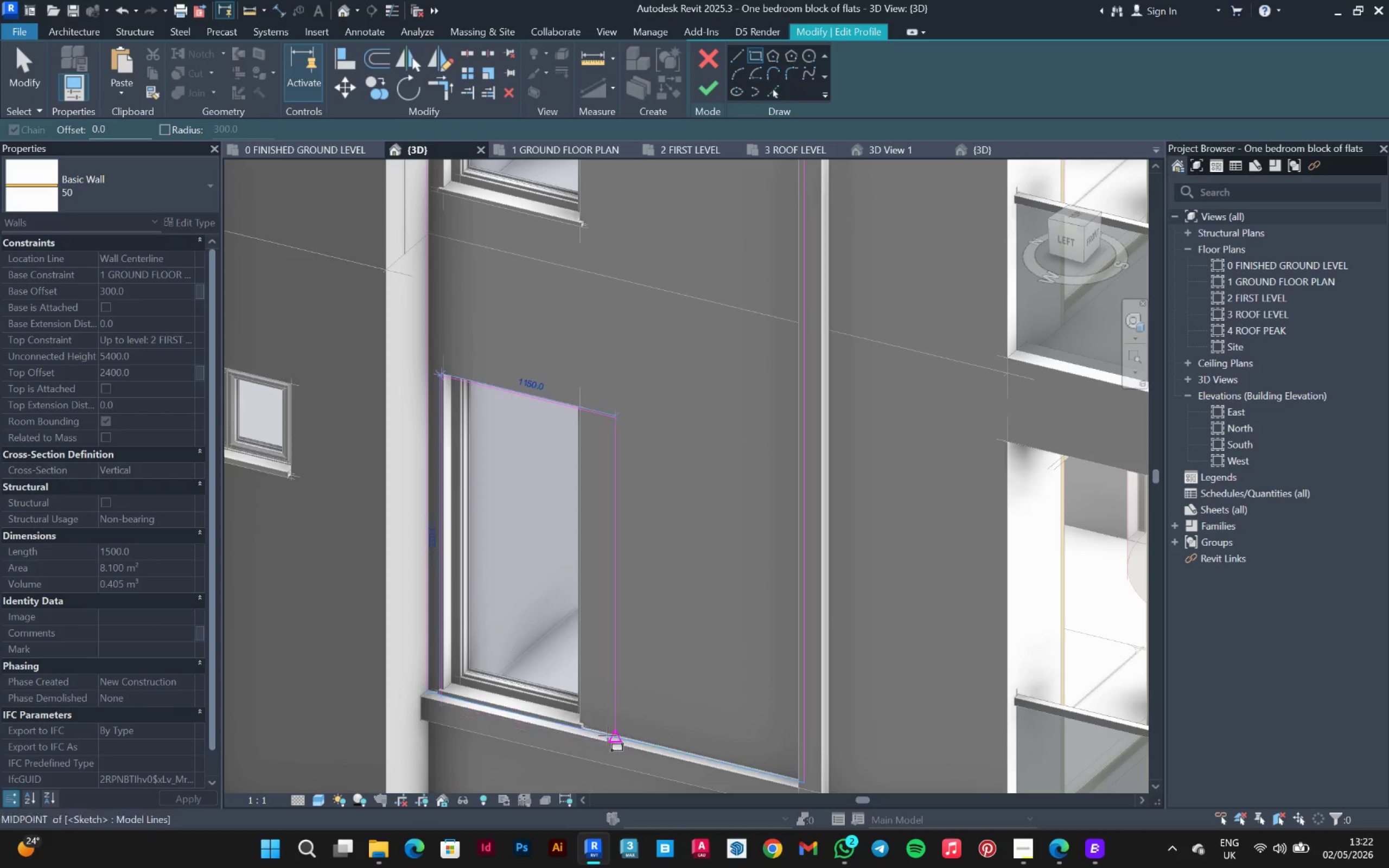 
scroll: coordinate [589, 718], scroll_direction: up, amount: 5.0
 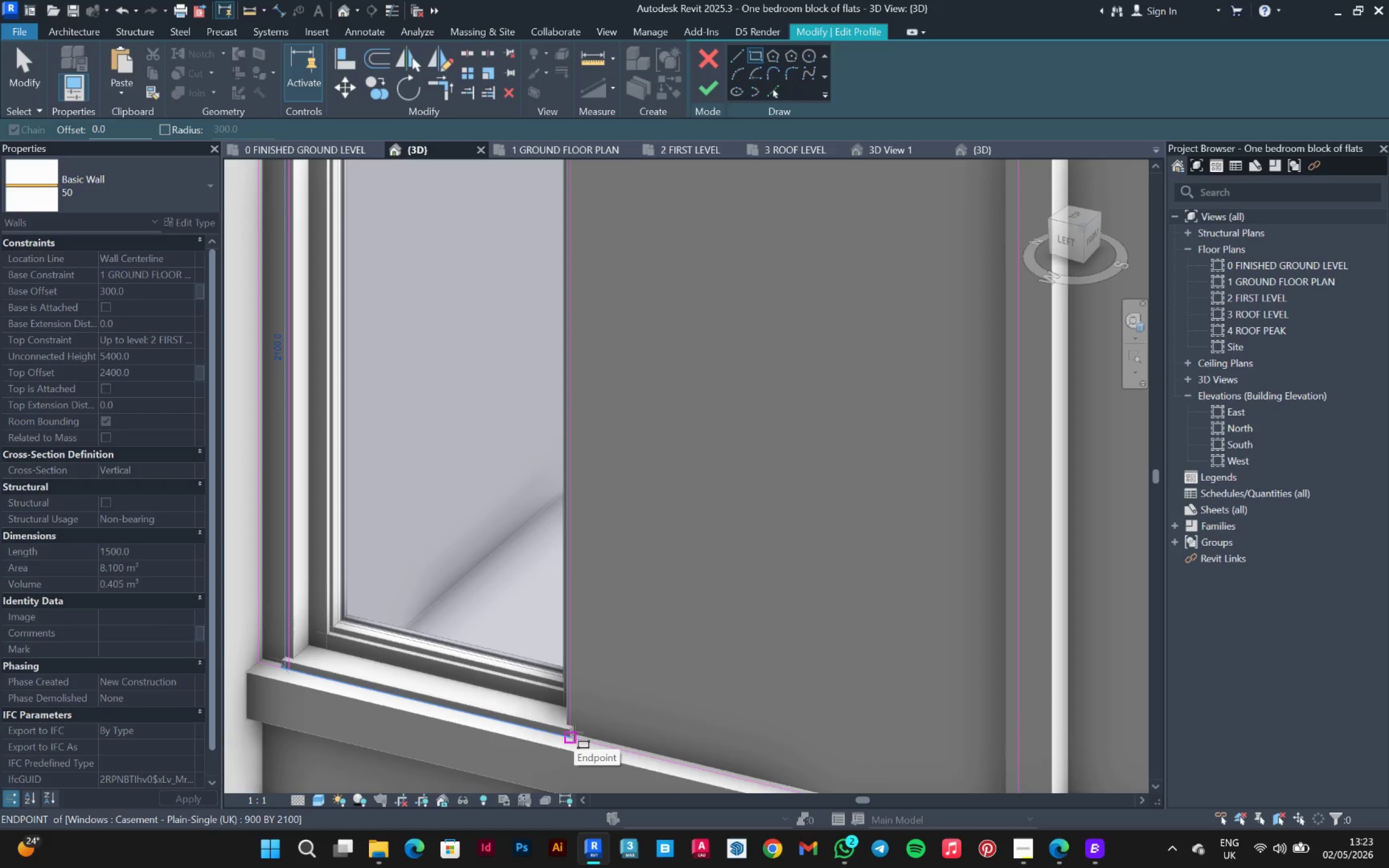 
left_click([574, 733])
 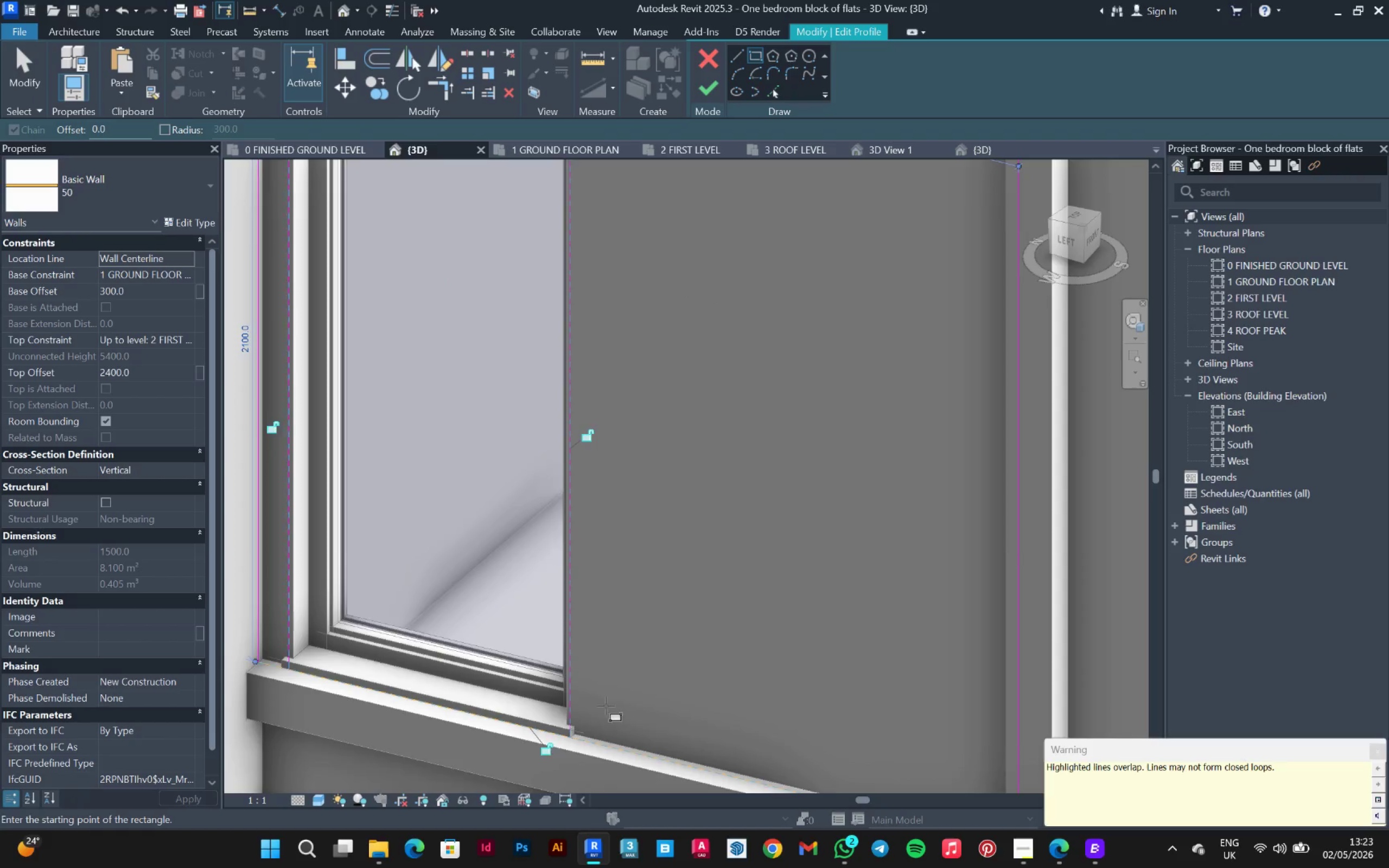 
scroll: coordinate [552, 422], scroll_direction: down, amount: 8.0
 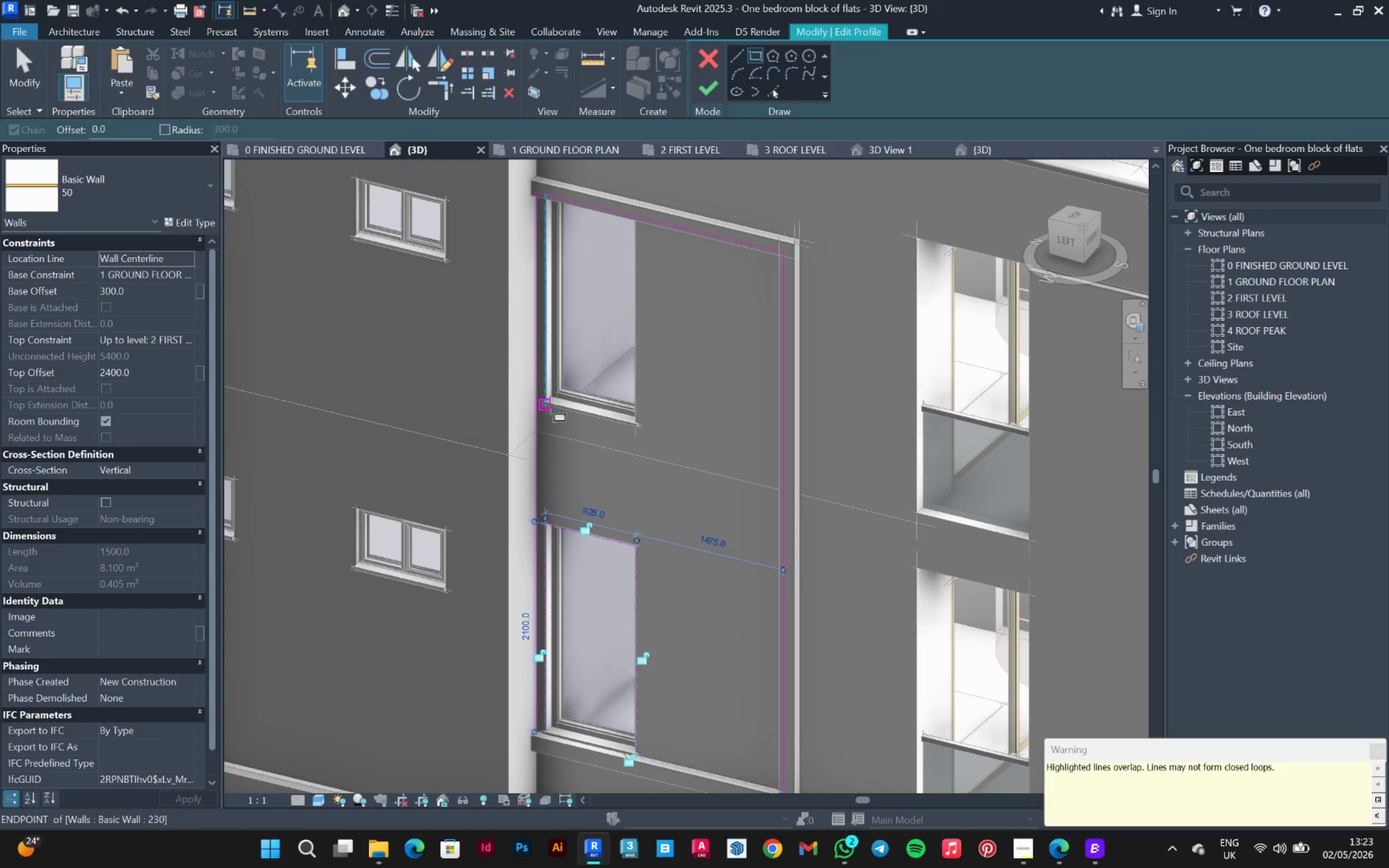 
left_click([548, 406])
 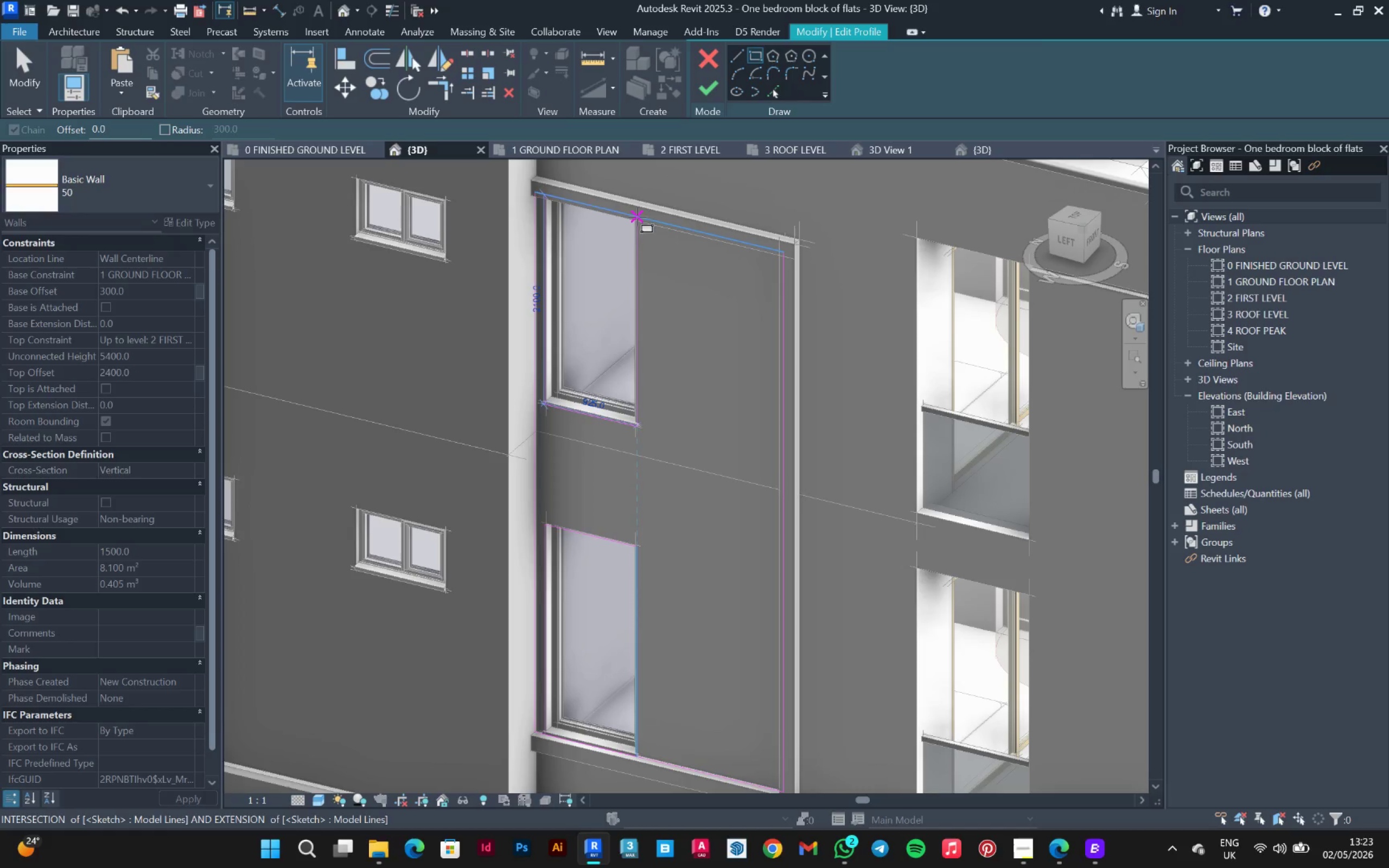 
left_click([639, 216])
 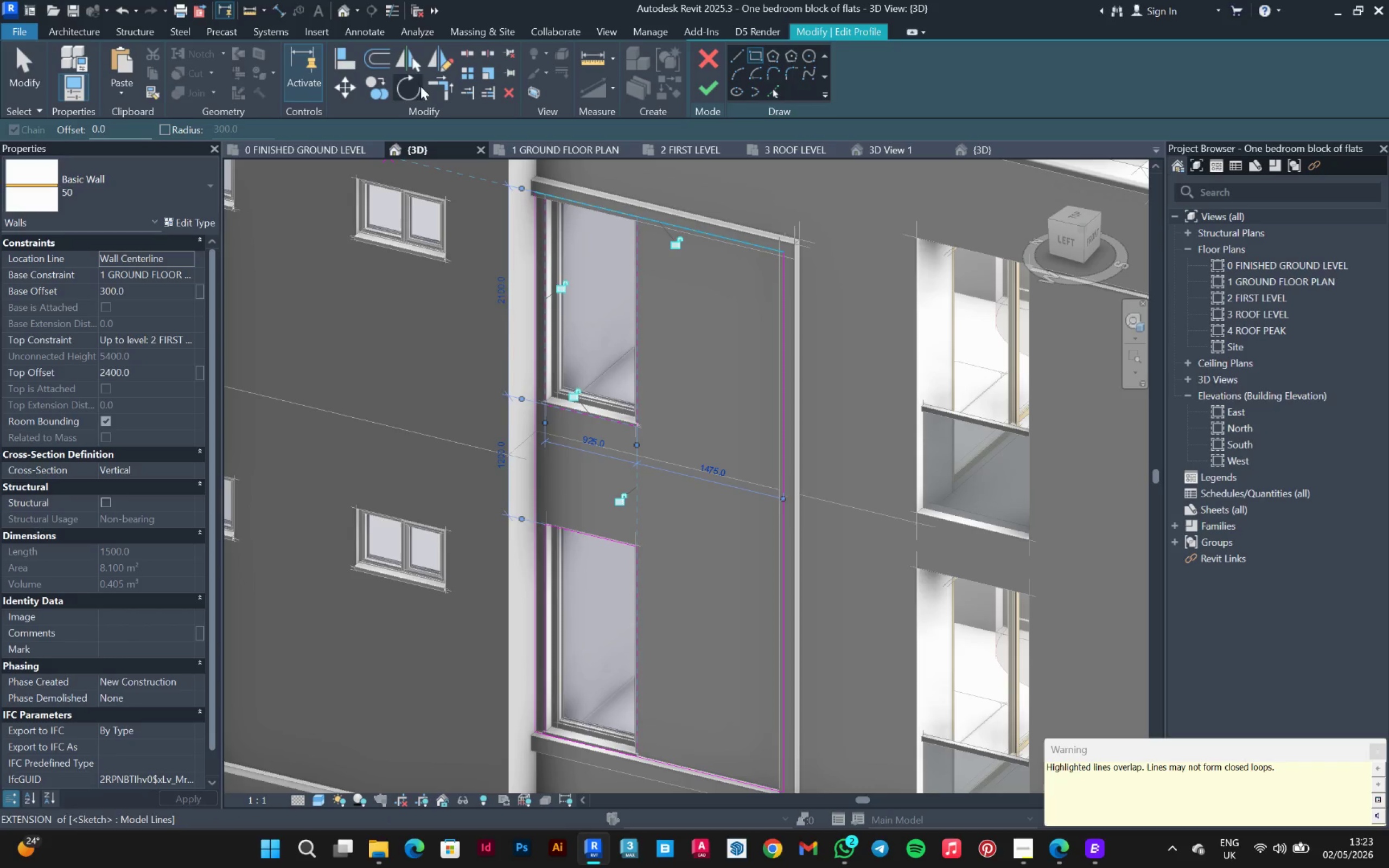 
left_click([453, 88])
 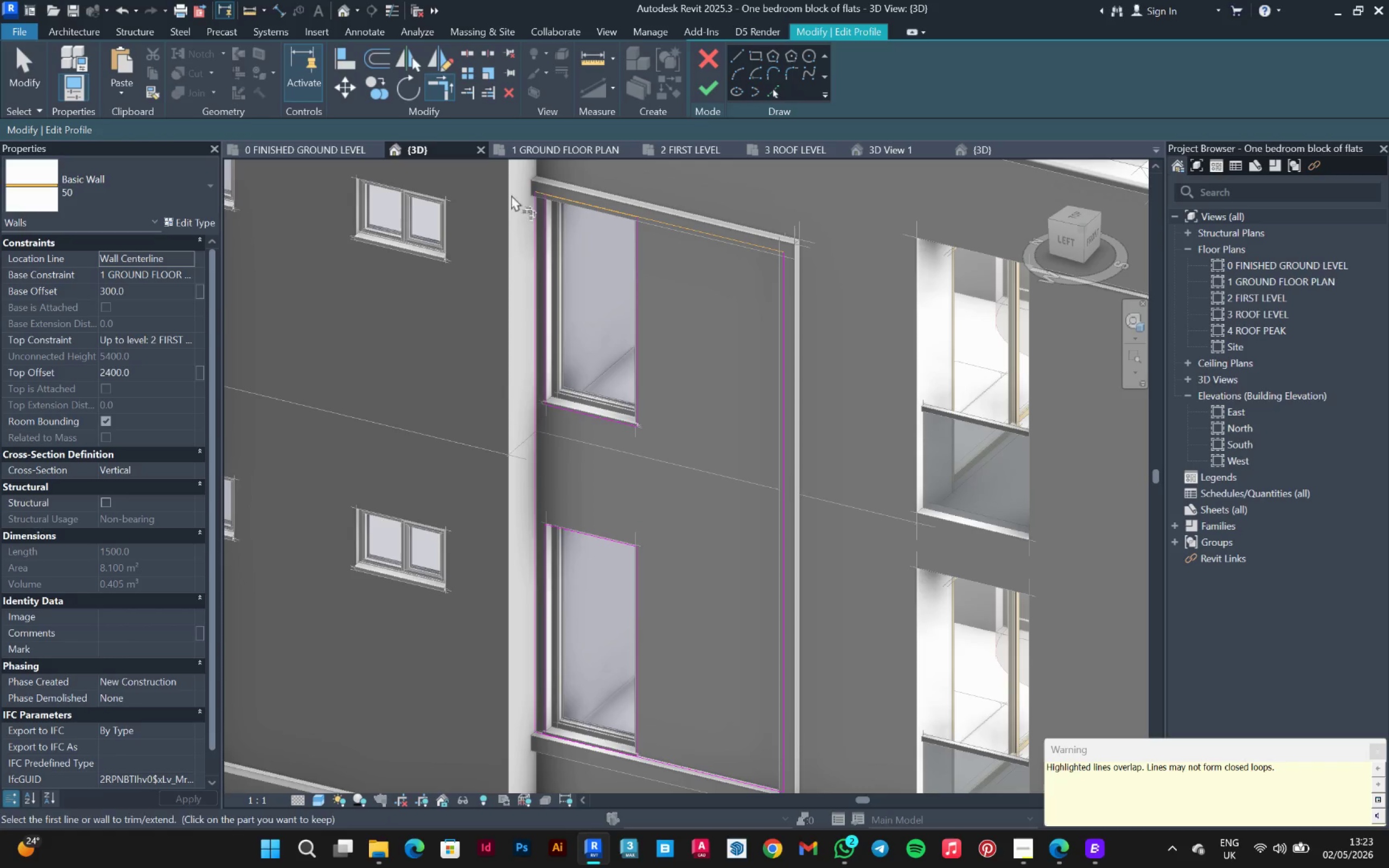 
scroll: coordinate [538, 202], scroll_direction: up, amount: 7.0
 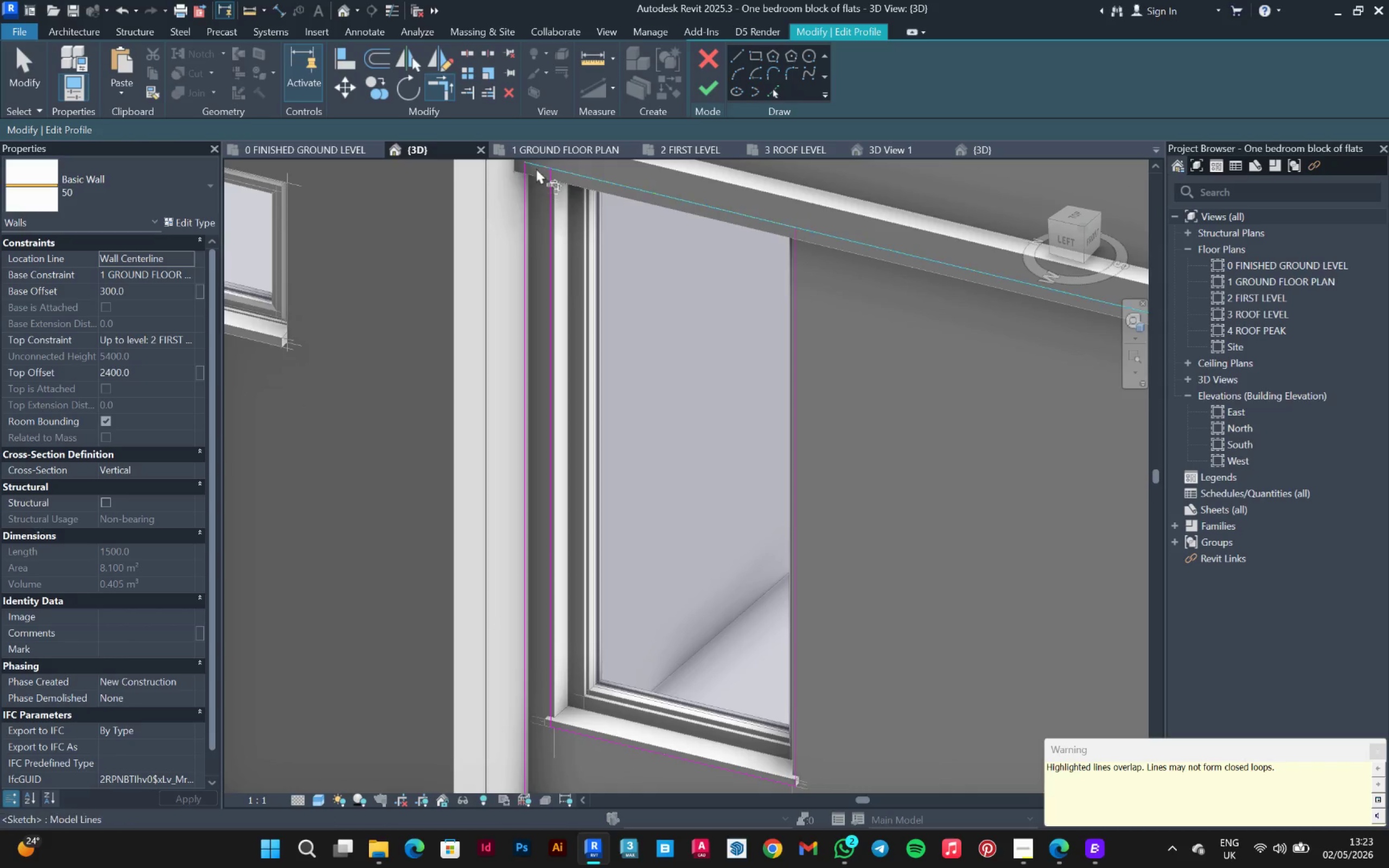 
left_click([536, 168])
 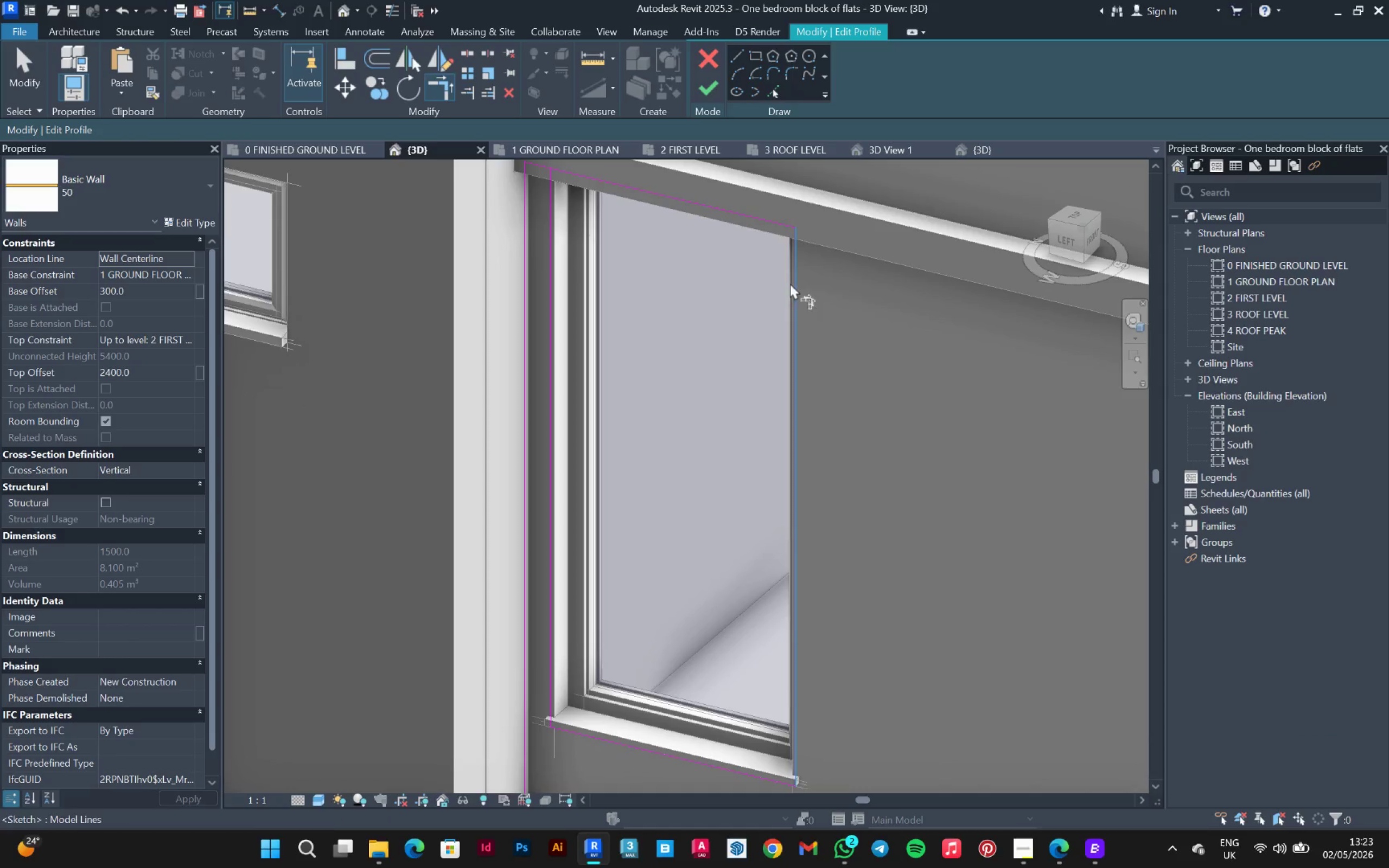 
left_click([754, 222])
 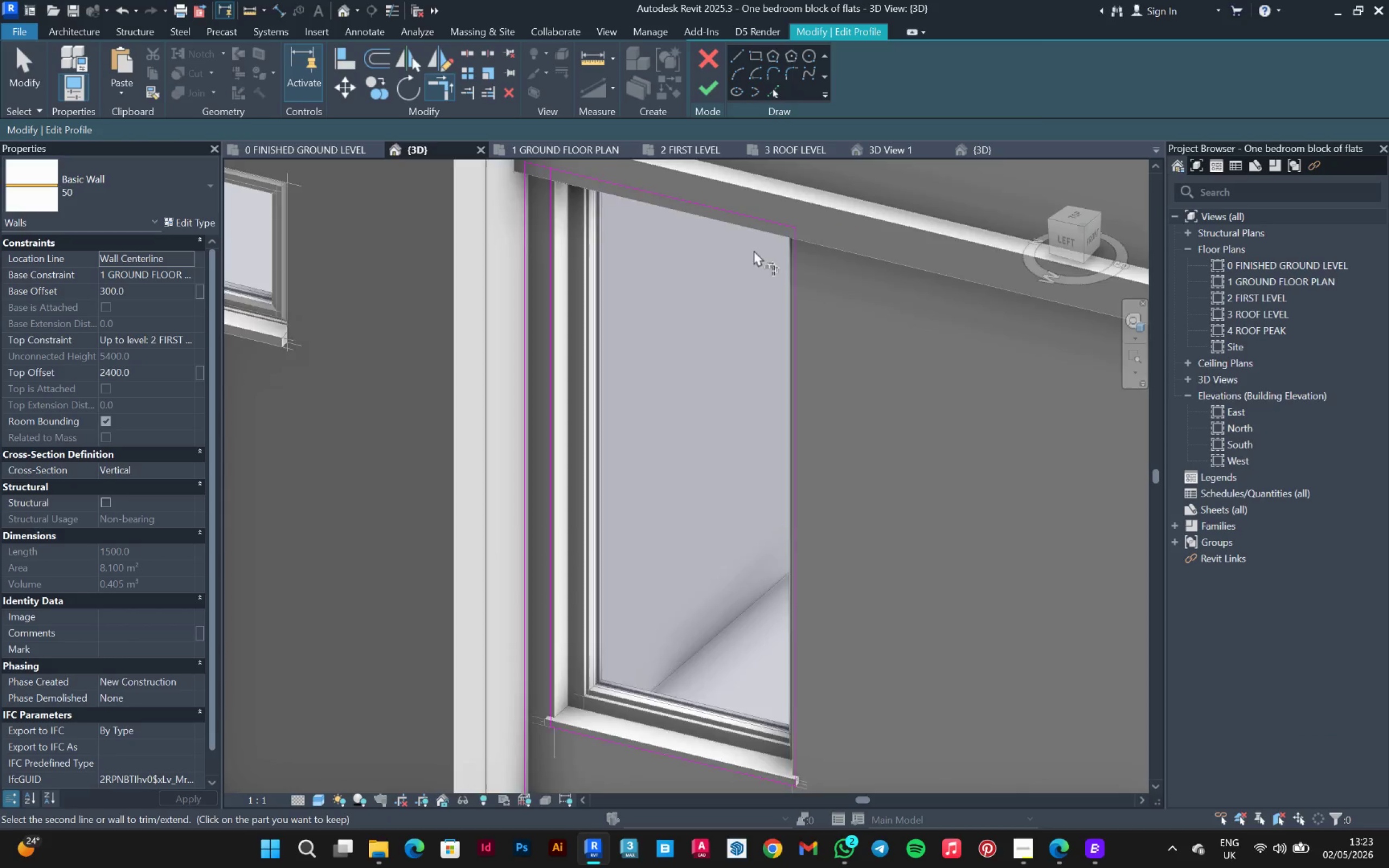 
scroll: coordinate [763, 265], scroll_direction: down, amount: 4.0
 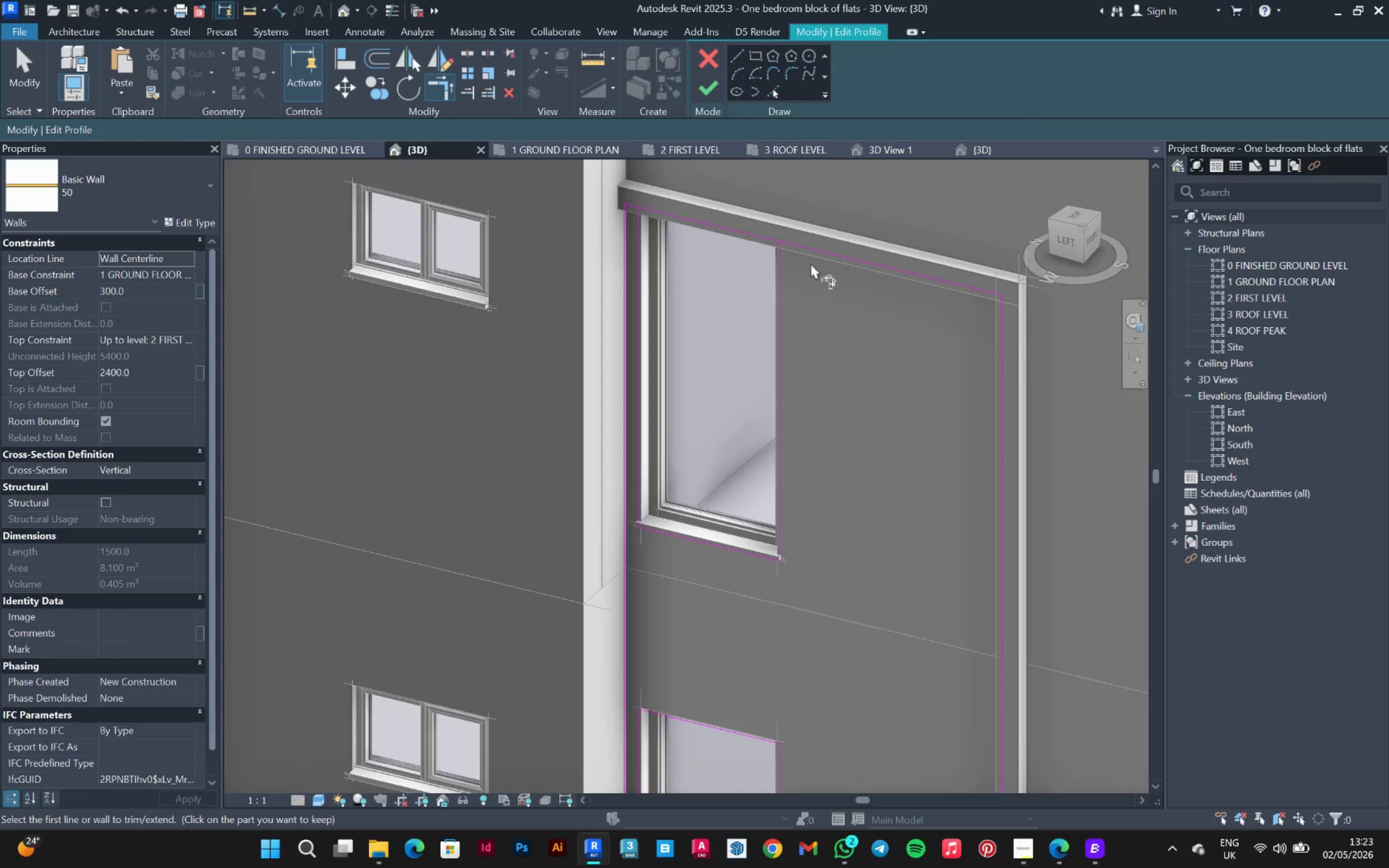 
left_click([811, 248])
 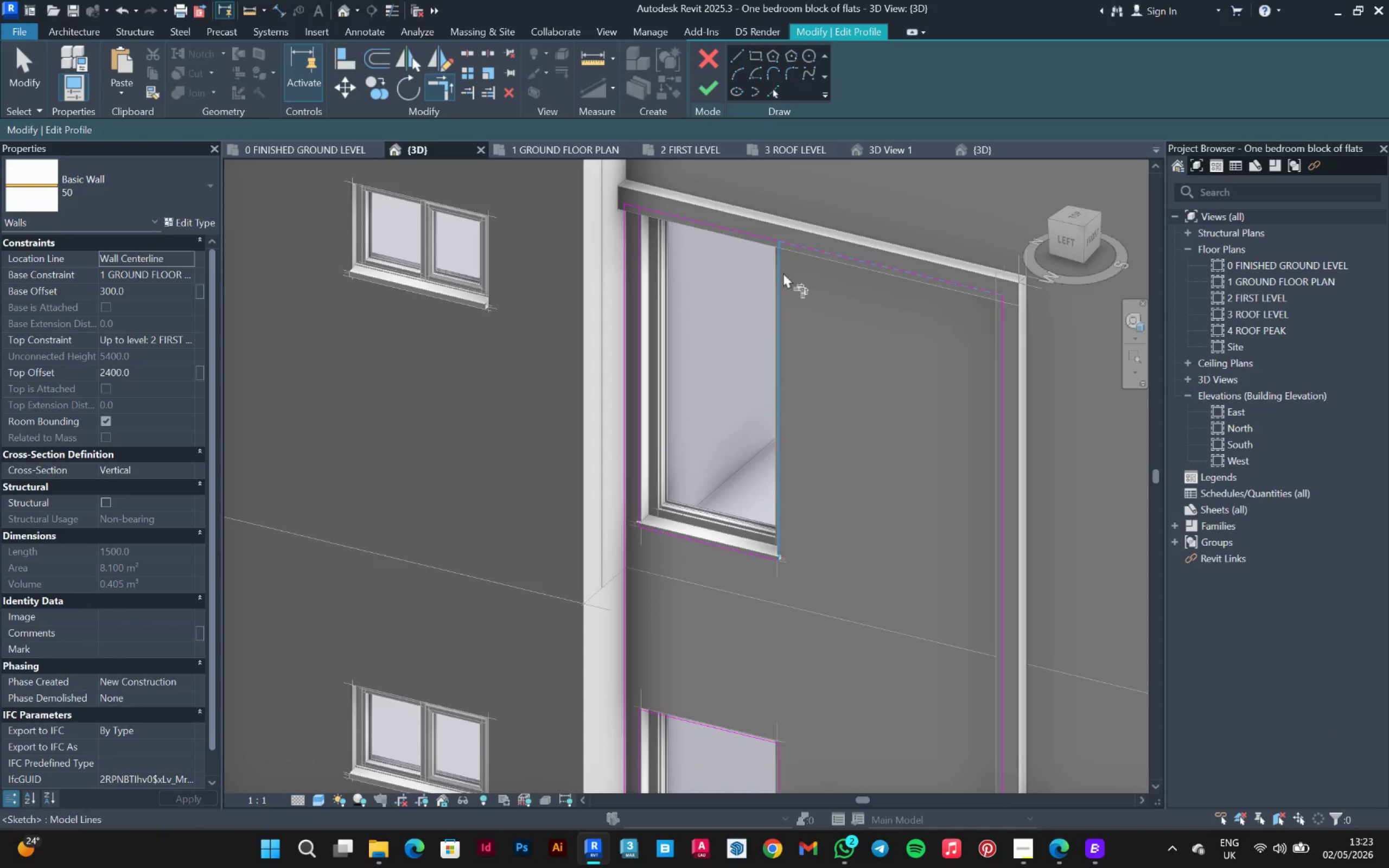 
left_click([782, 274])
 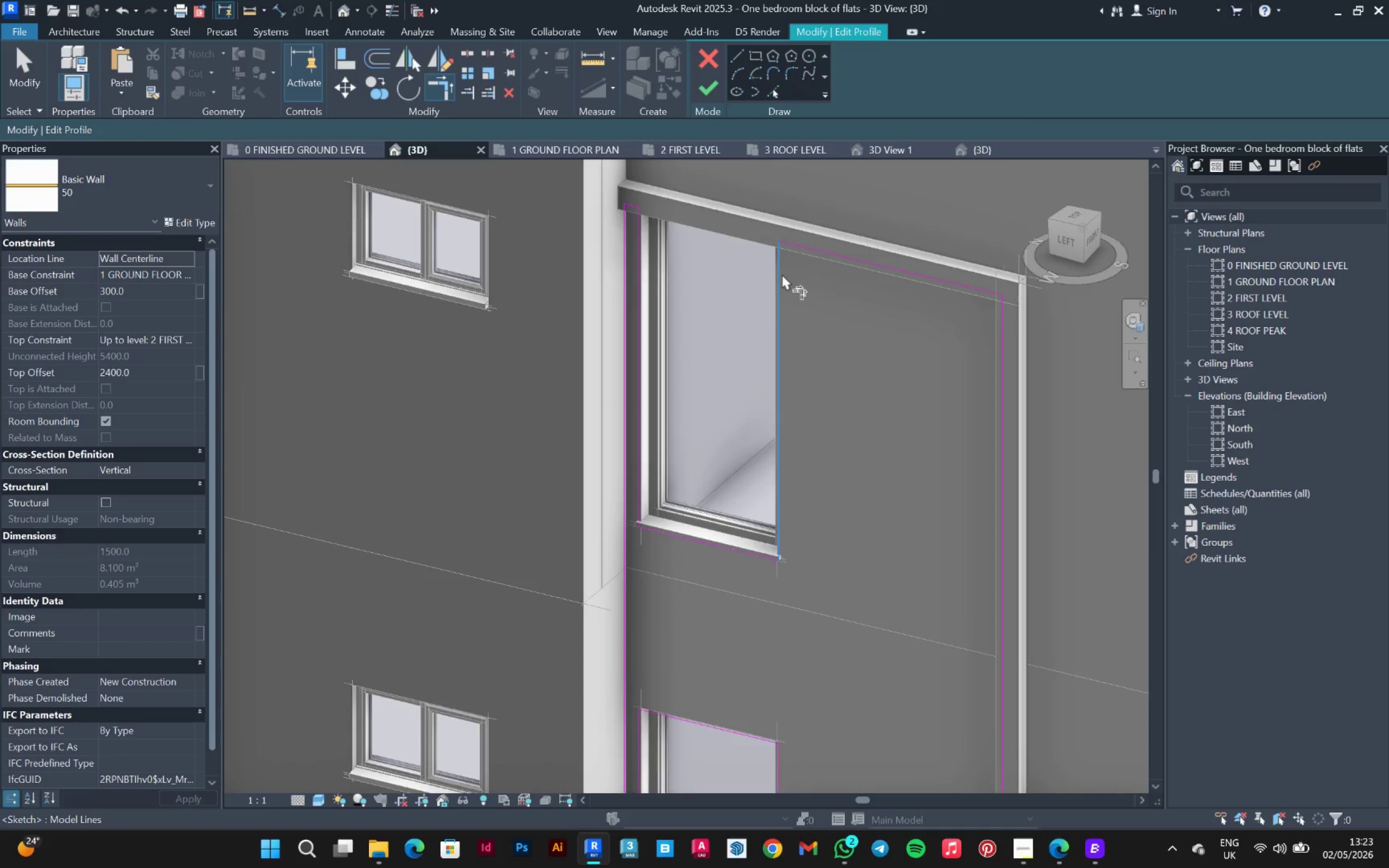 
scroll: coordinate [703, 639], scroll_direction: up, amount: 1.0
 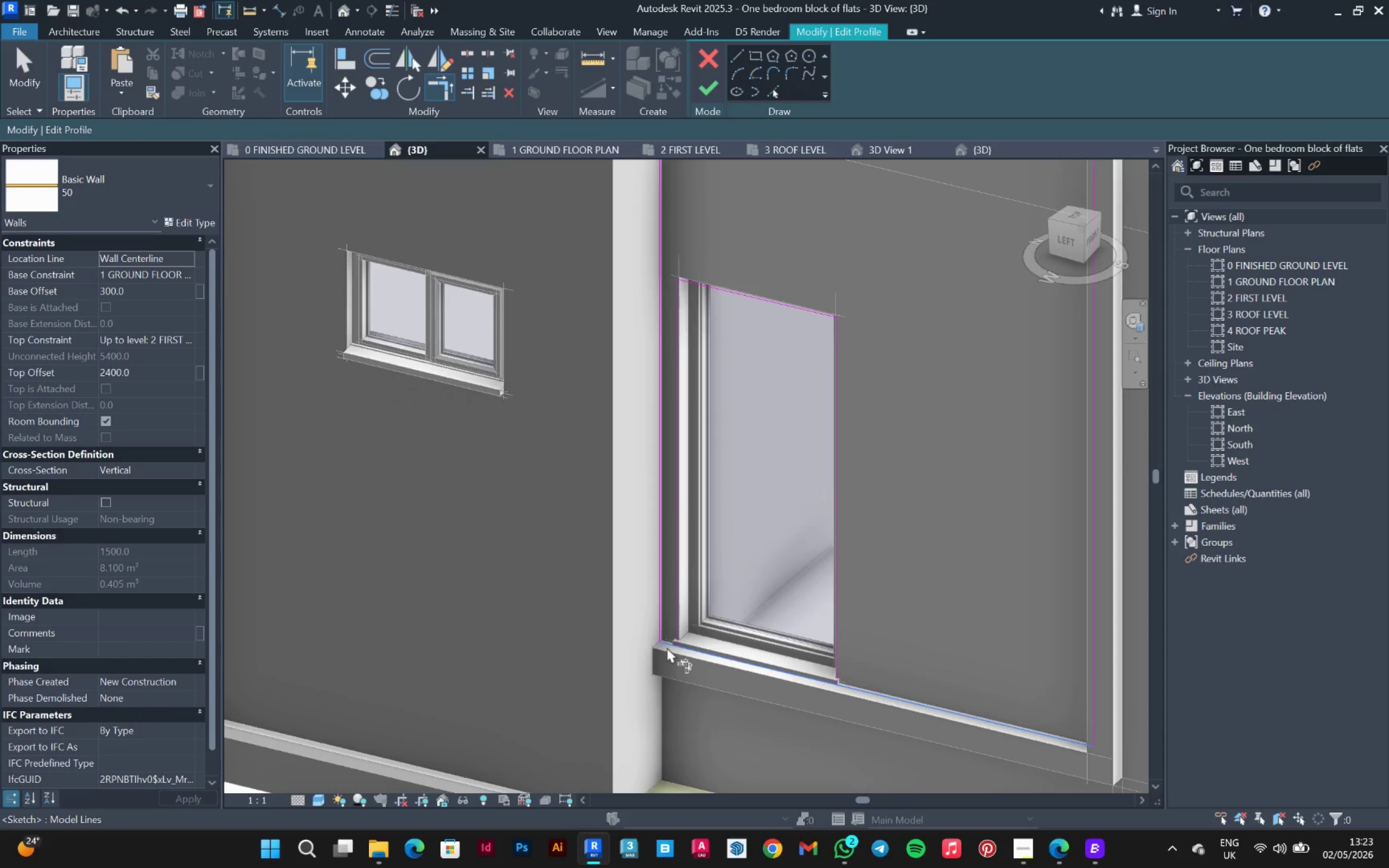 
left_click([667, 647])
 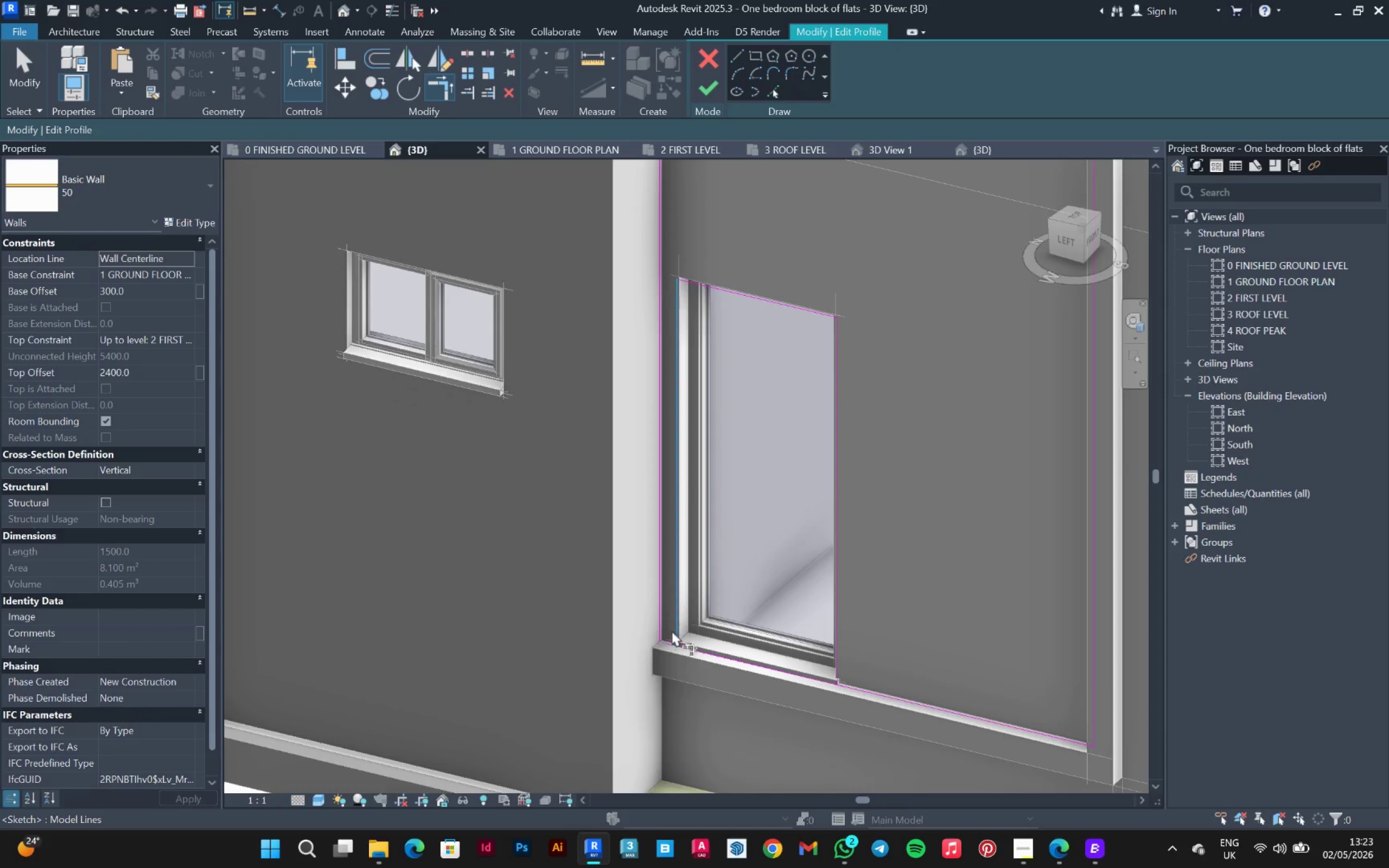 
left_click([673, 630])
 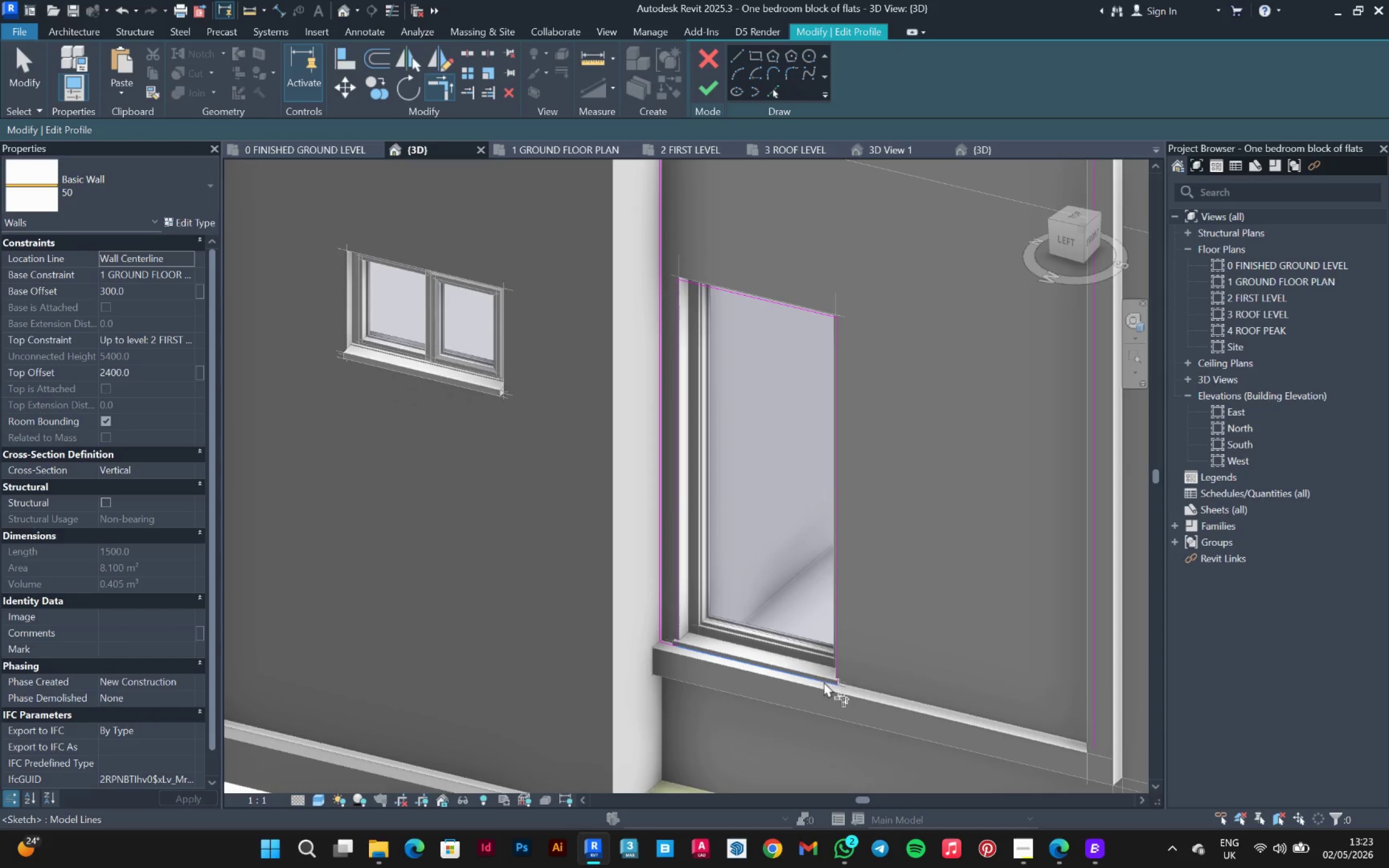 
left_click([805, 681])
 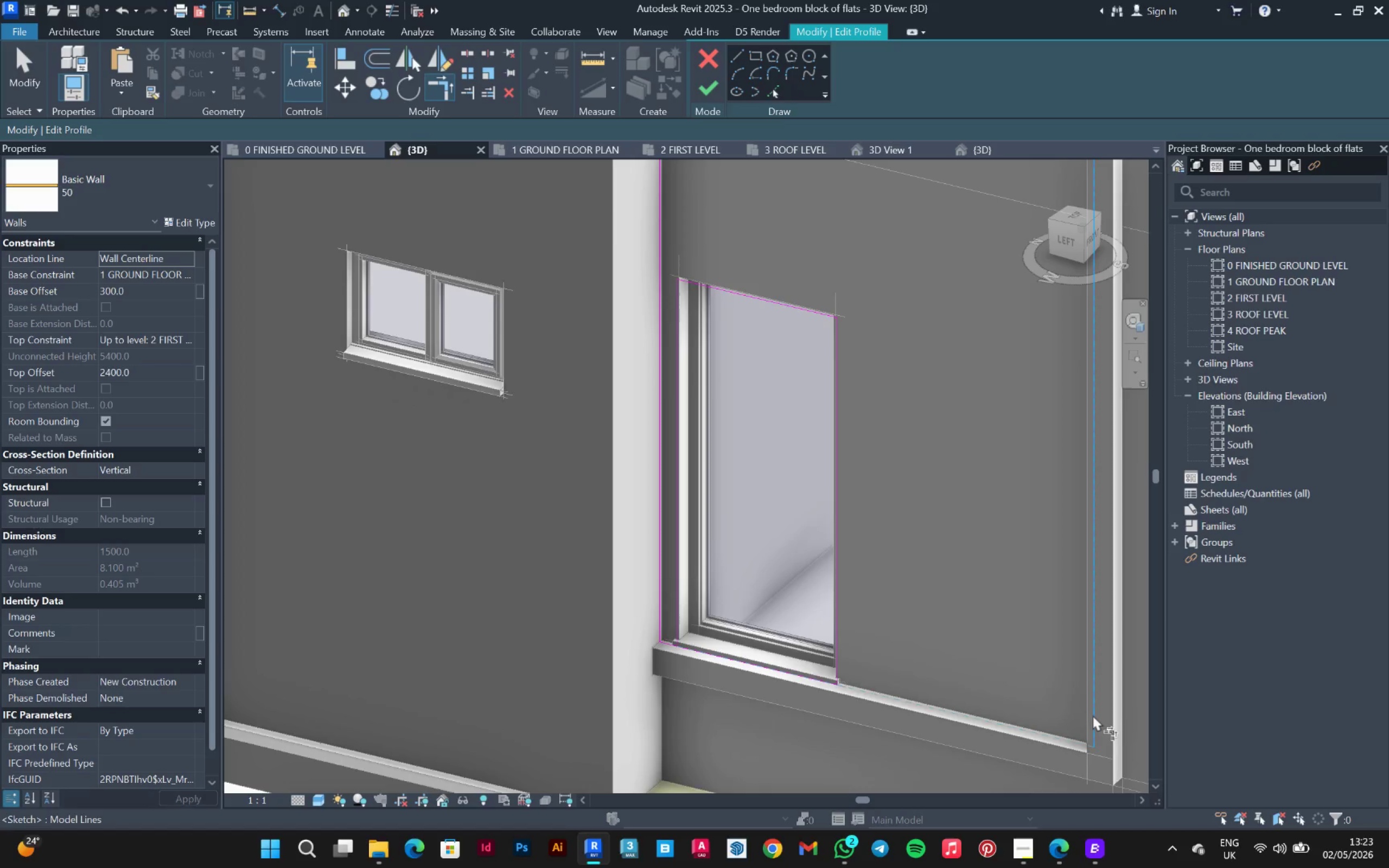 
left_click([1093, 716])
 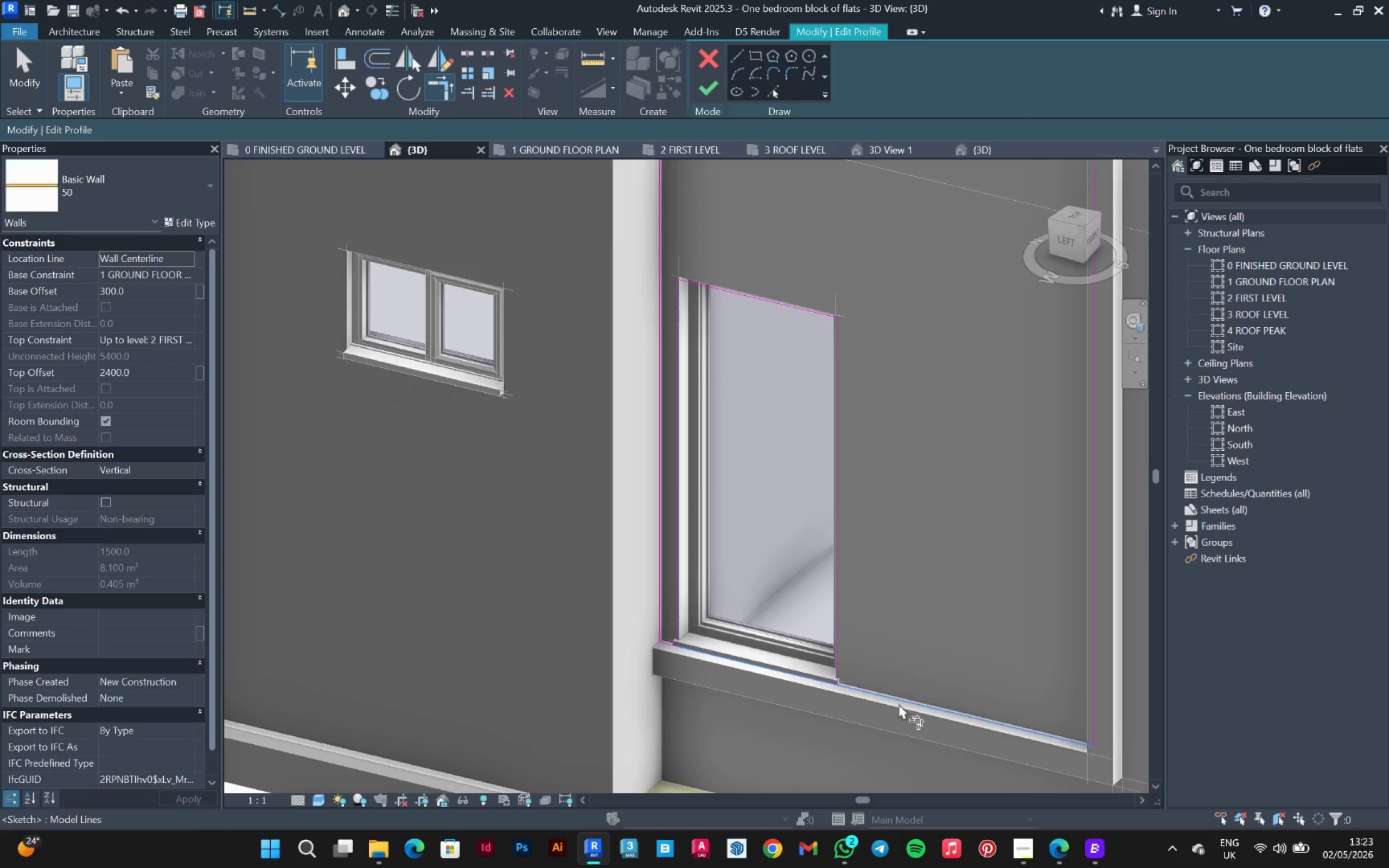 
left_click([899, 704])
 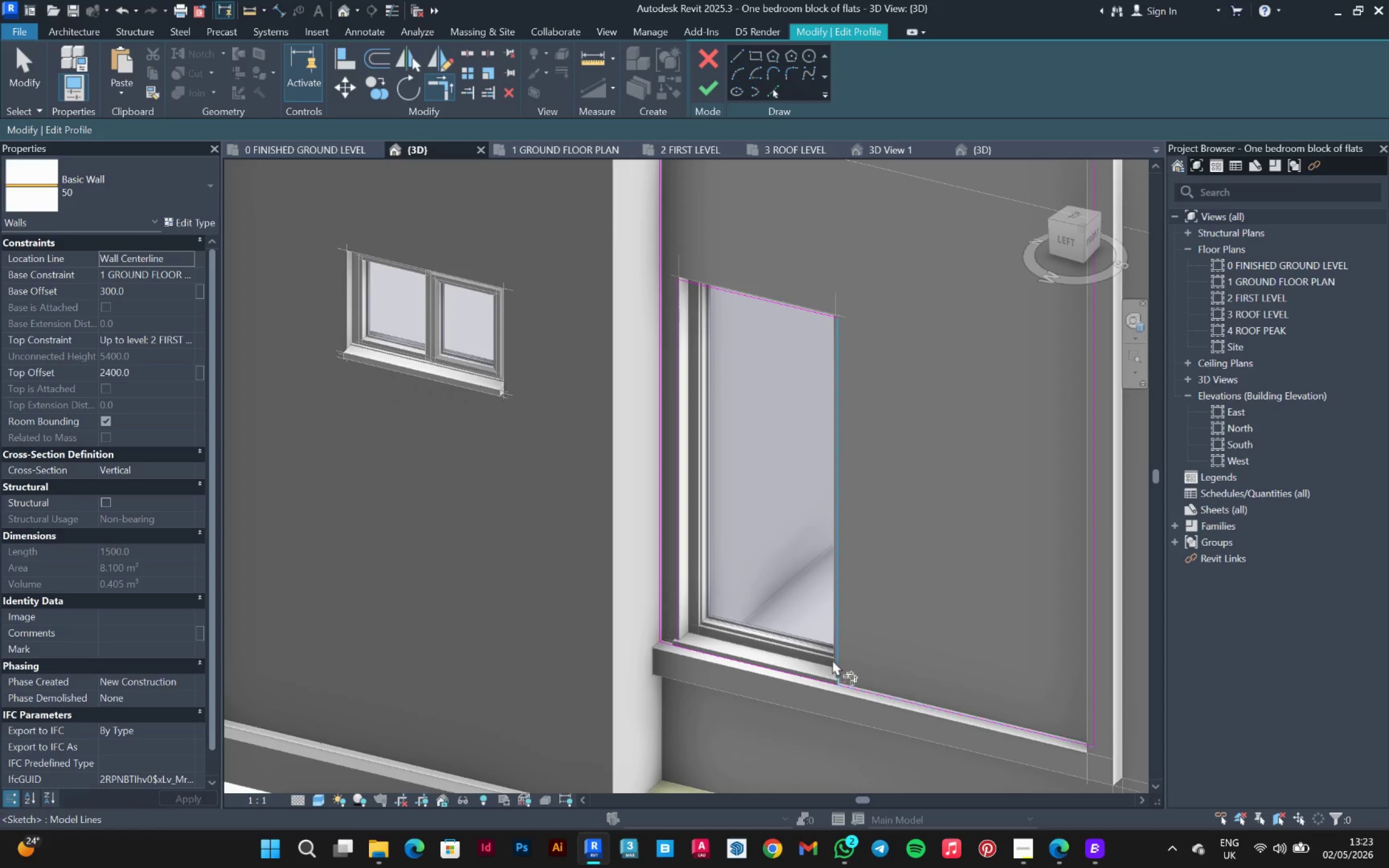 
left_click([832, 660])
 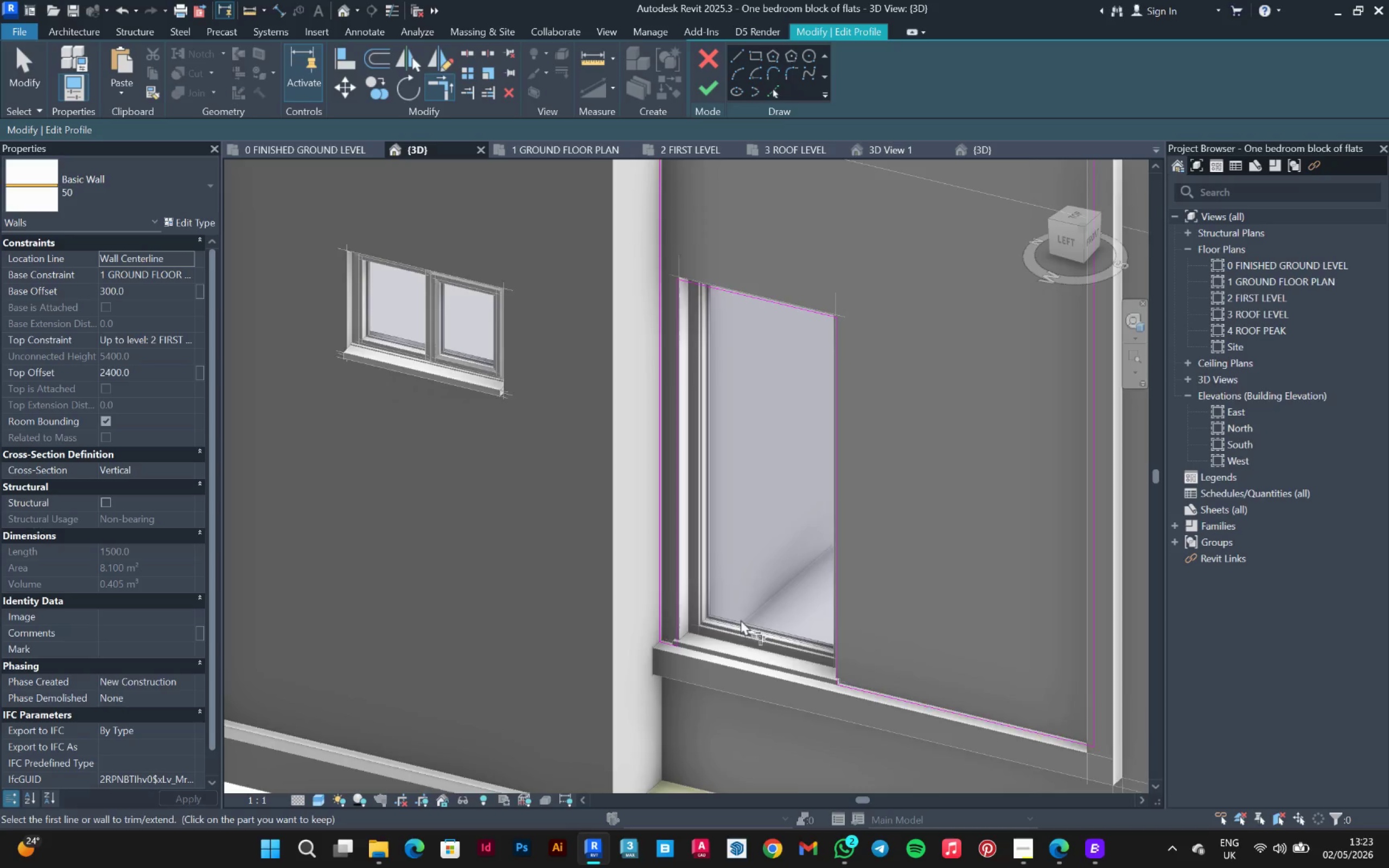 
scroll: coordinate [744, 595], scroll_direction: down, amount: 7.0
 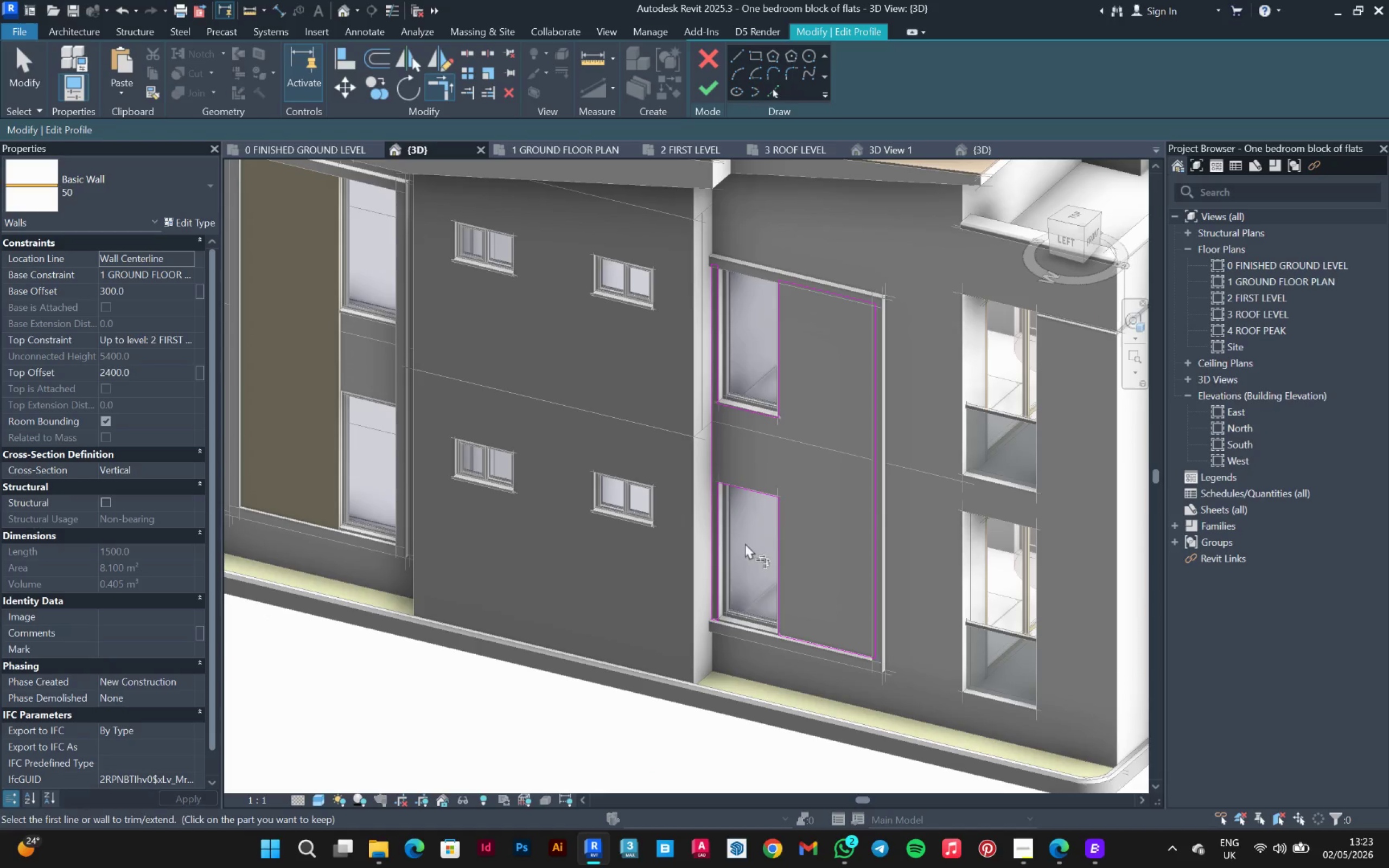 
key(Escape)
 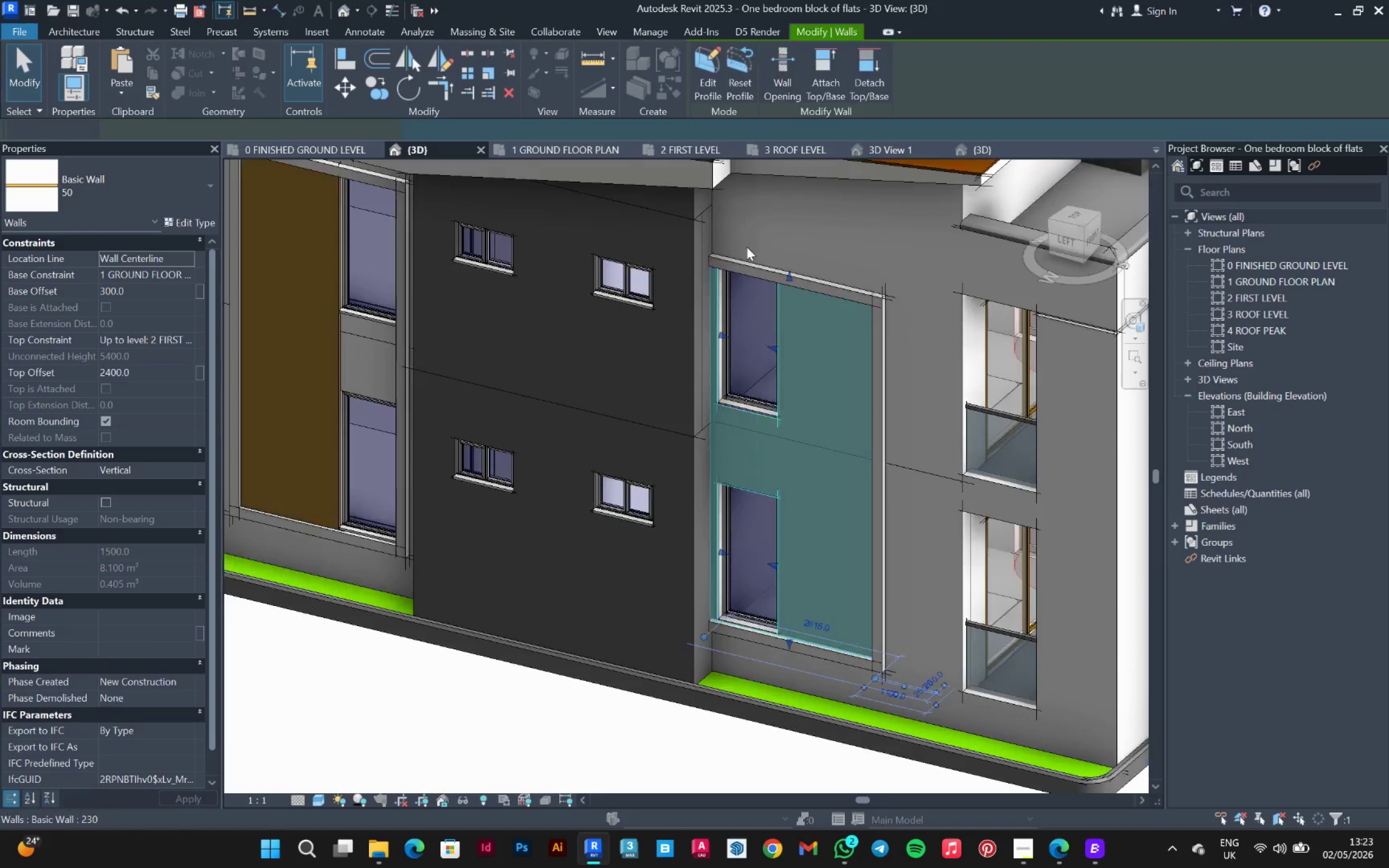 
scroll: coordinate [773, 375], scroll_direction: down, amount: 3.0
 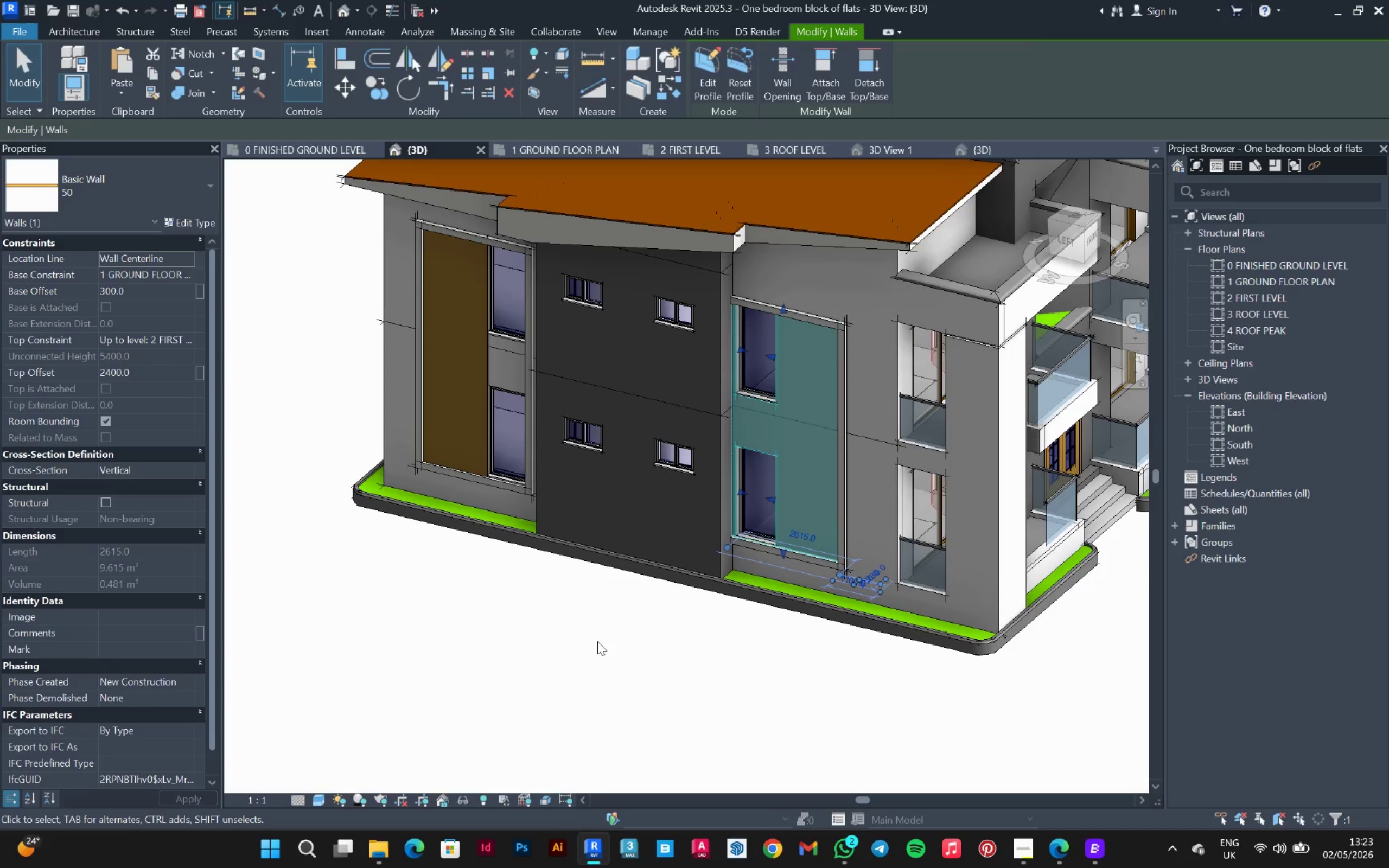 
left_click([585, 650])
 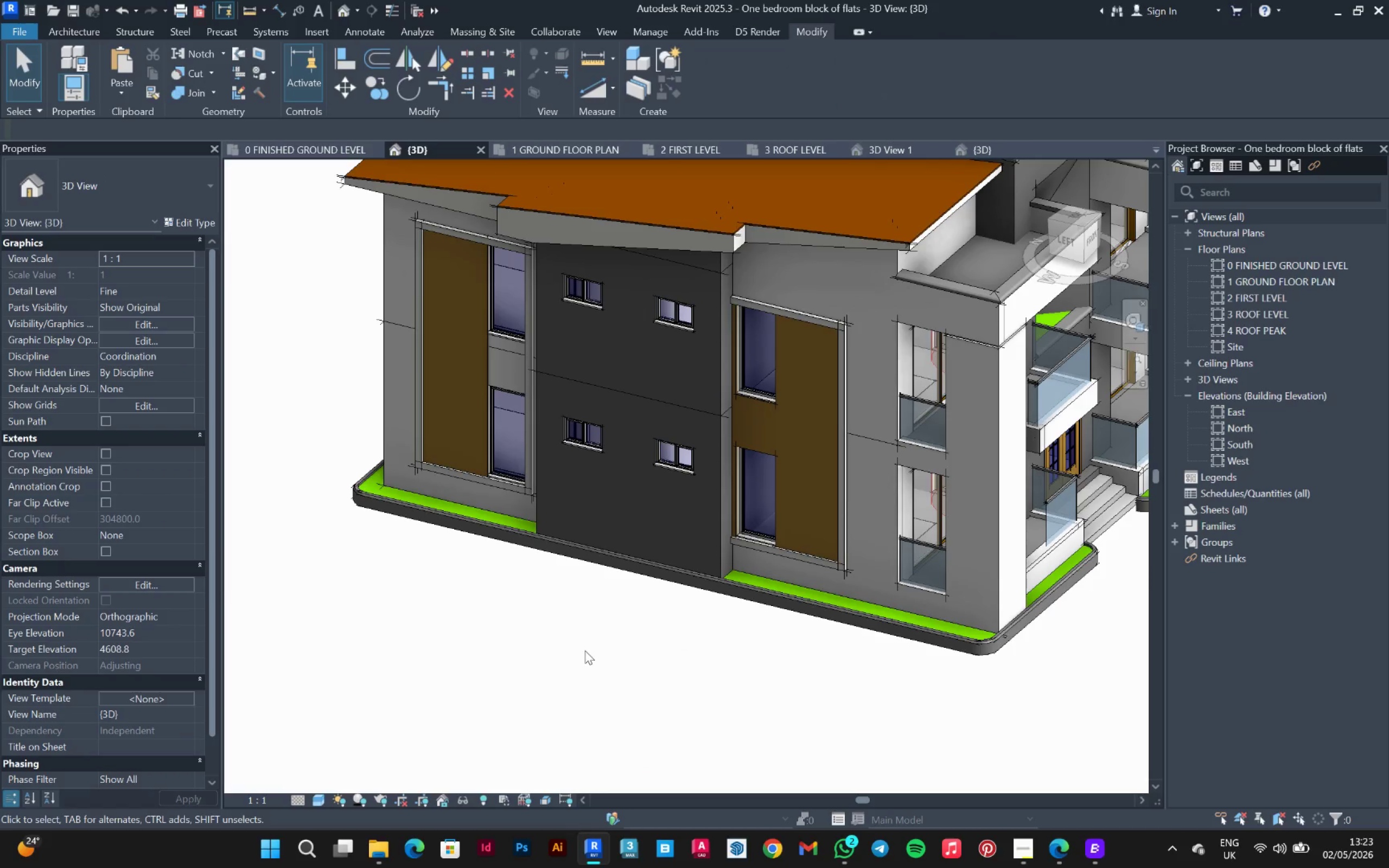 
hold_key(key=ShiftLeft, duration=1.5)
 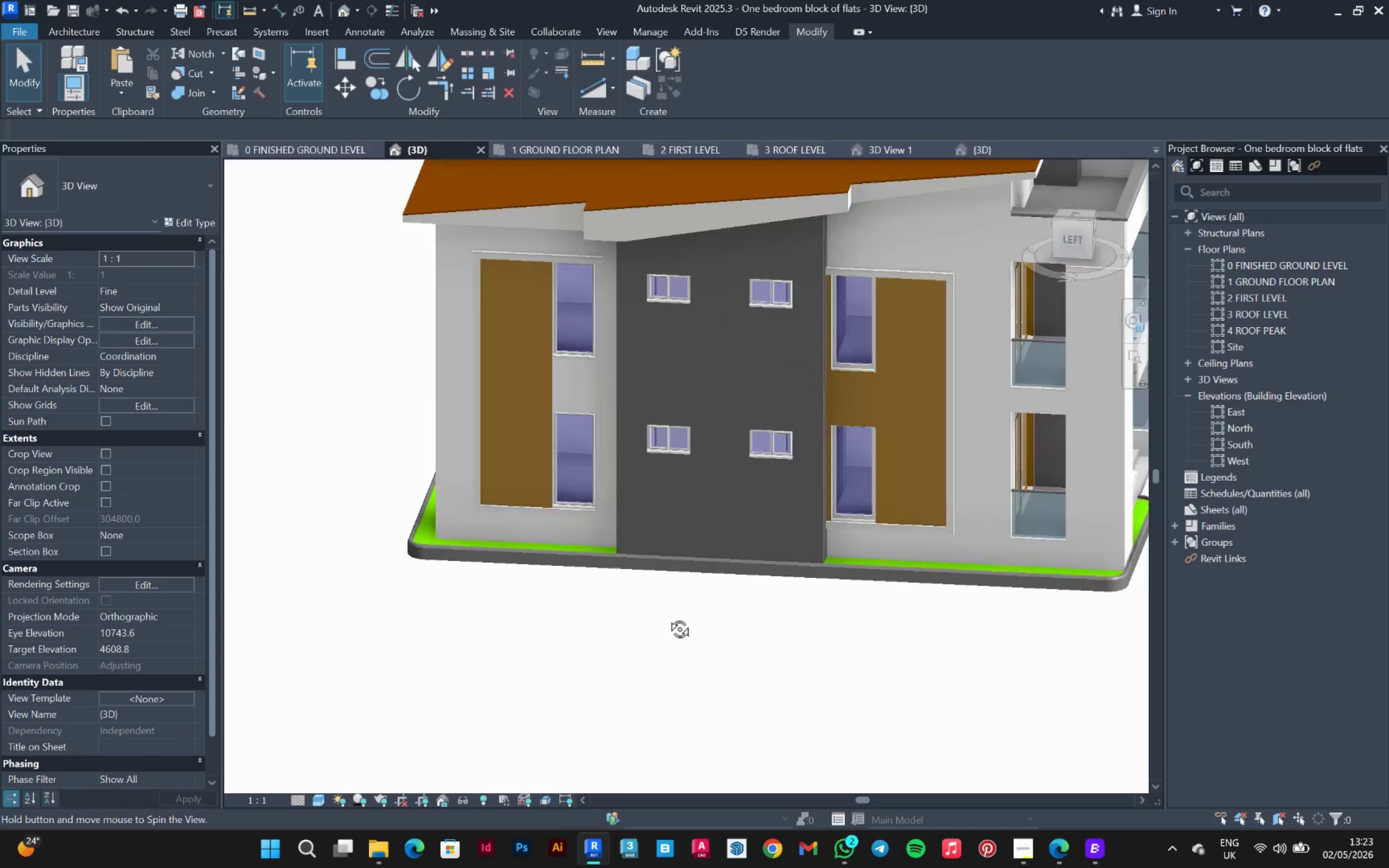 
hold_key(key=ShiftLeft, duration=0.88)
 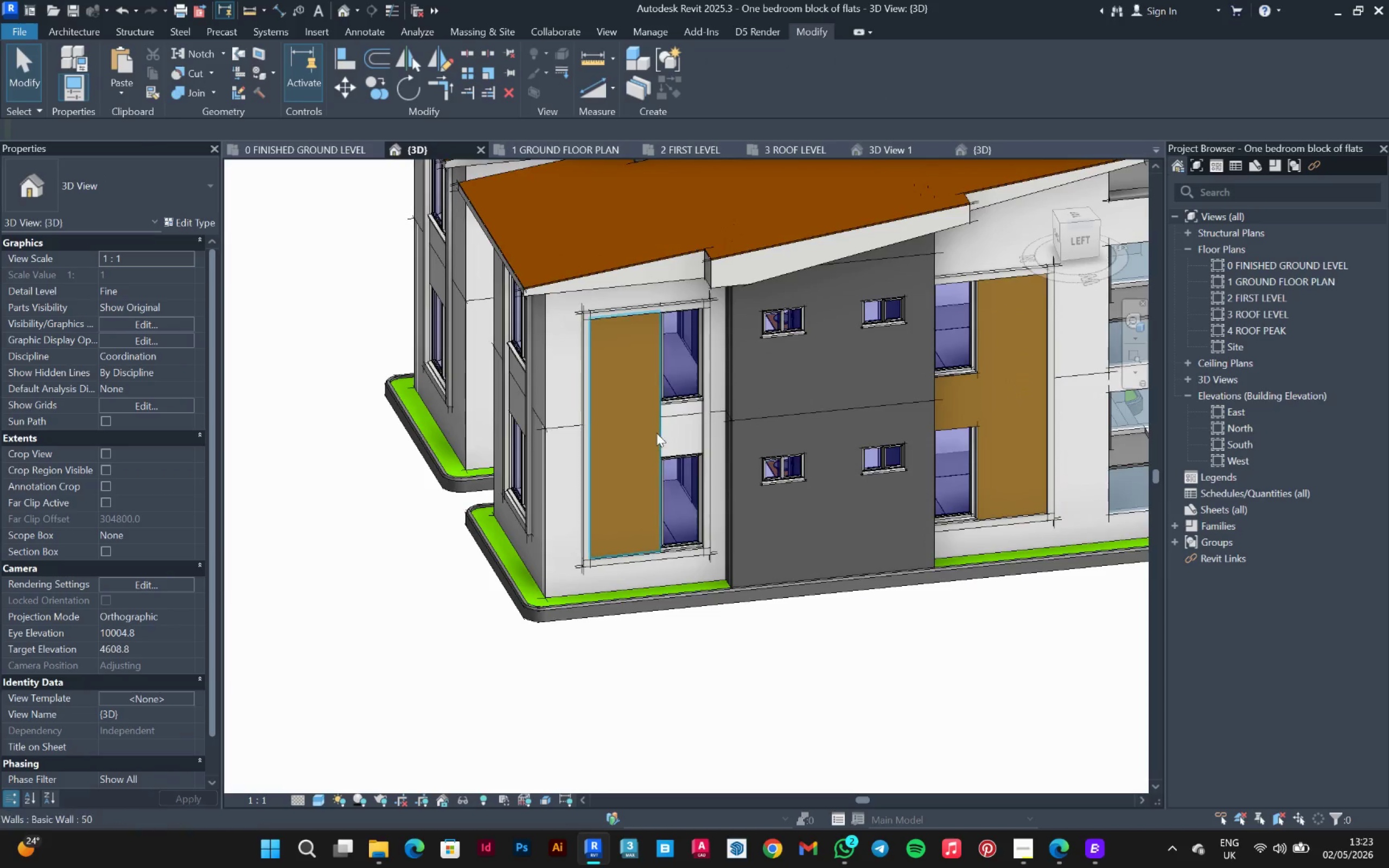 
left_click([657, 433])
 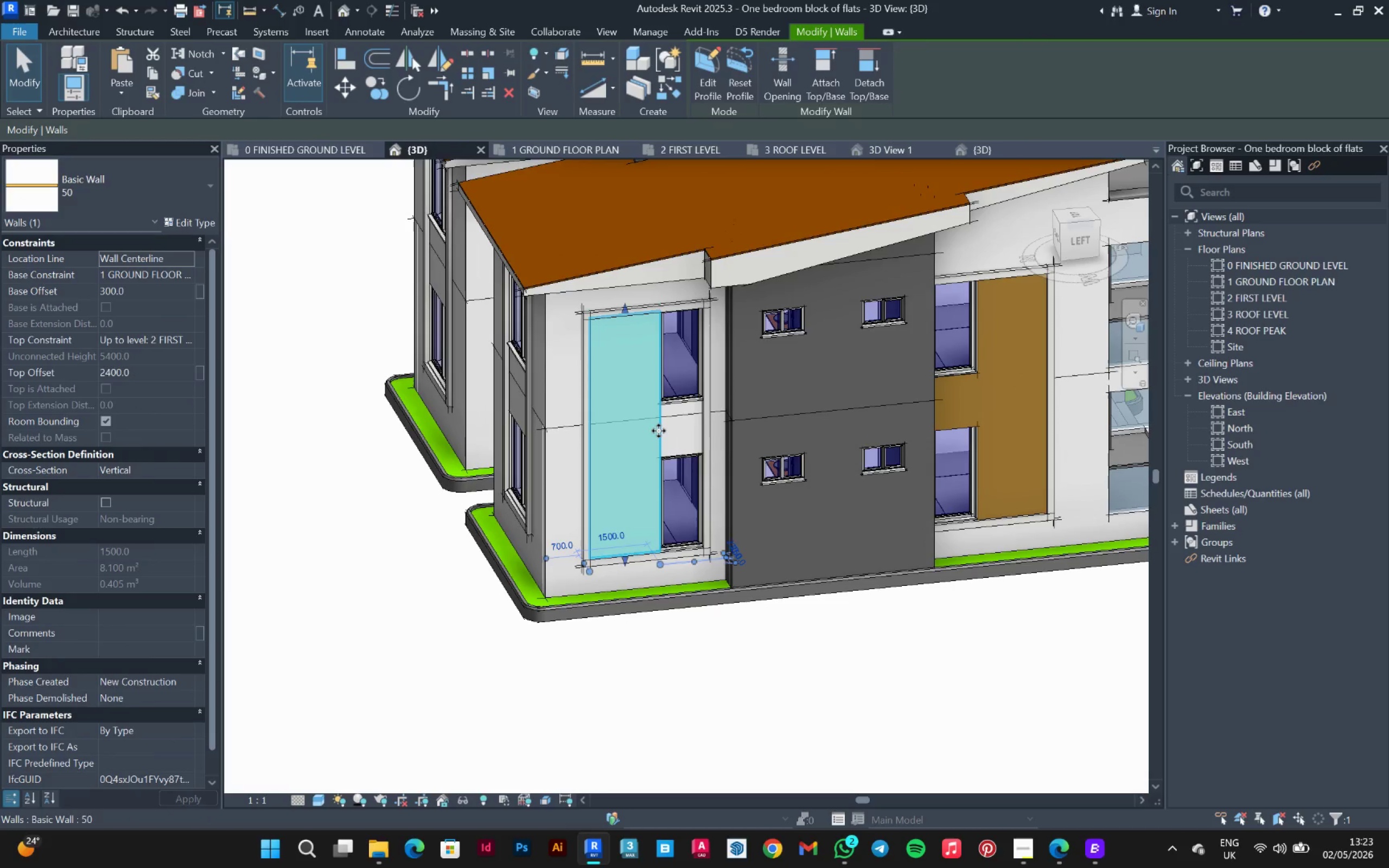 
left_click([659, 431])
 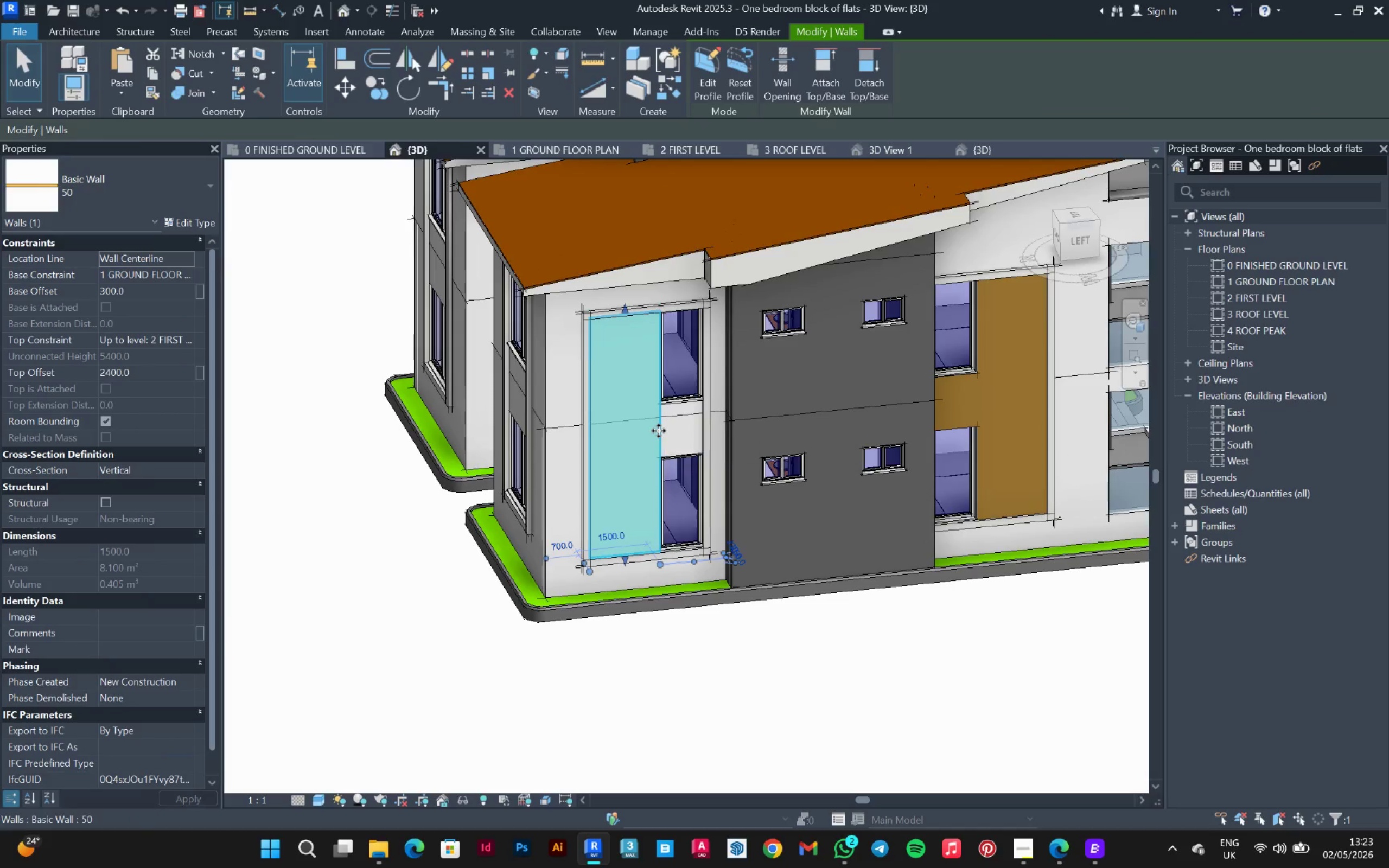 
left_click_drag(start_coordinate=[659, 431], to_coordinate=[738, 54])
 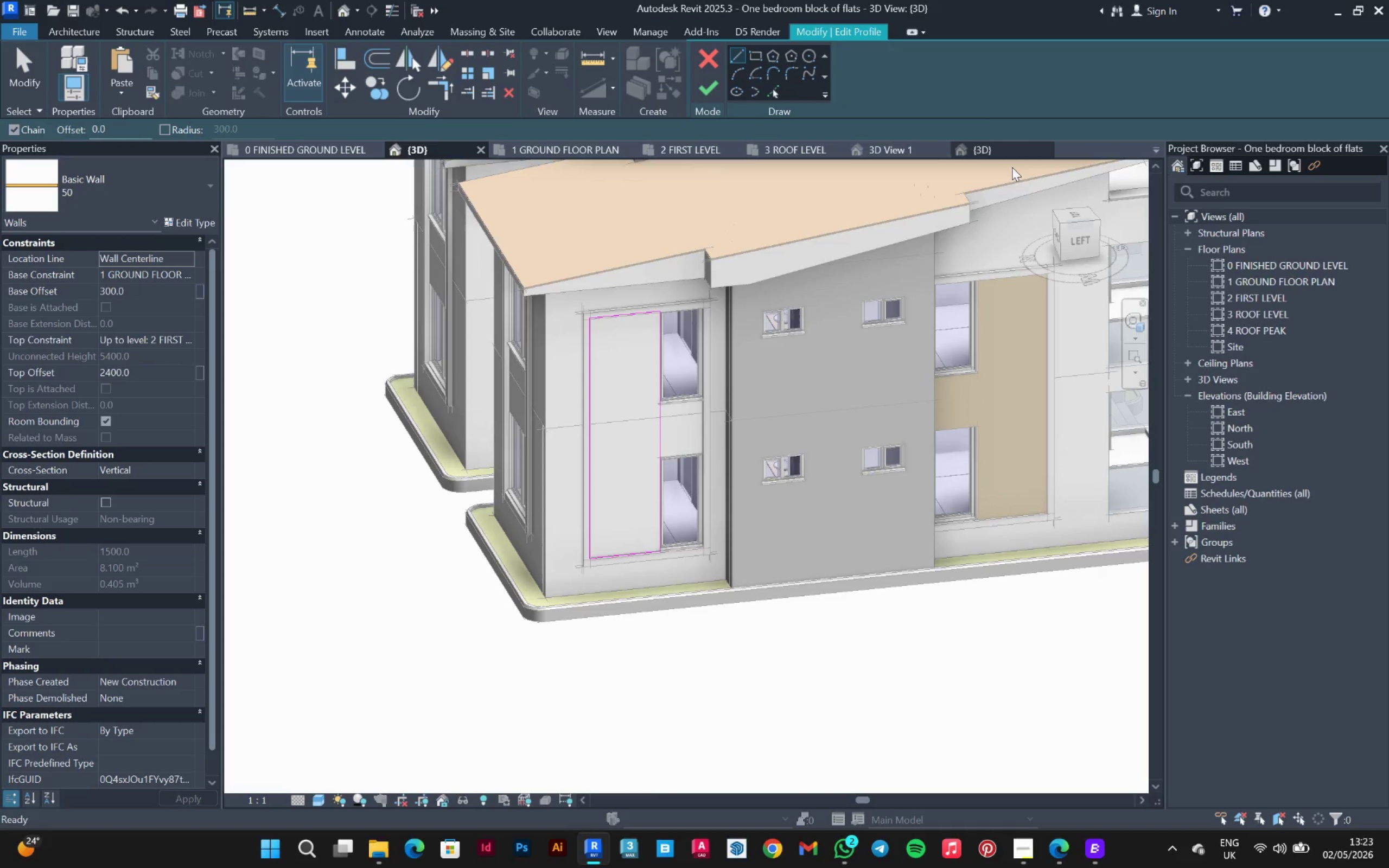 
left_click([738, 54])
 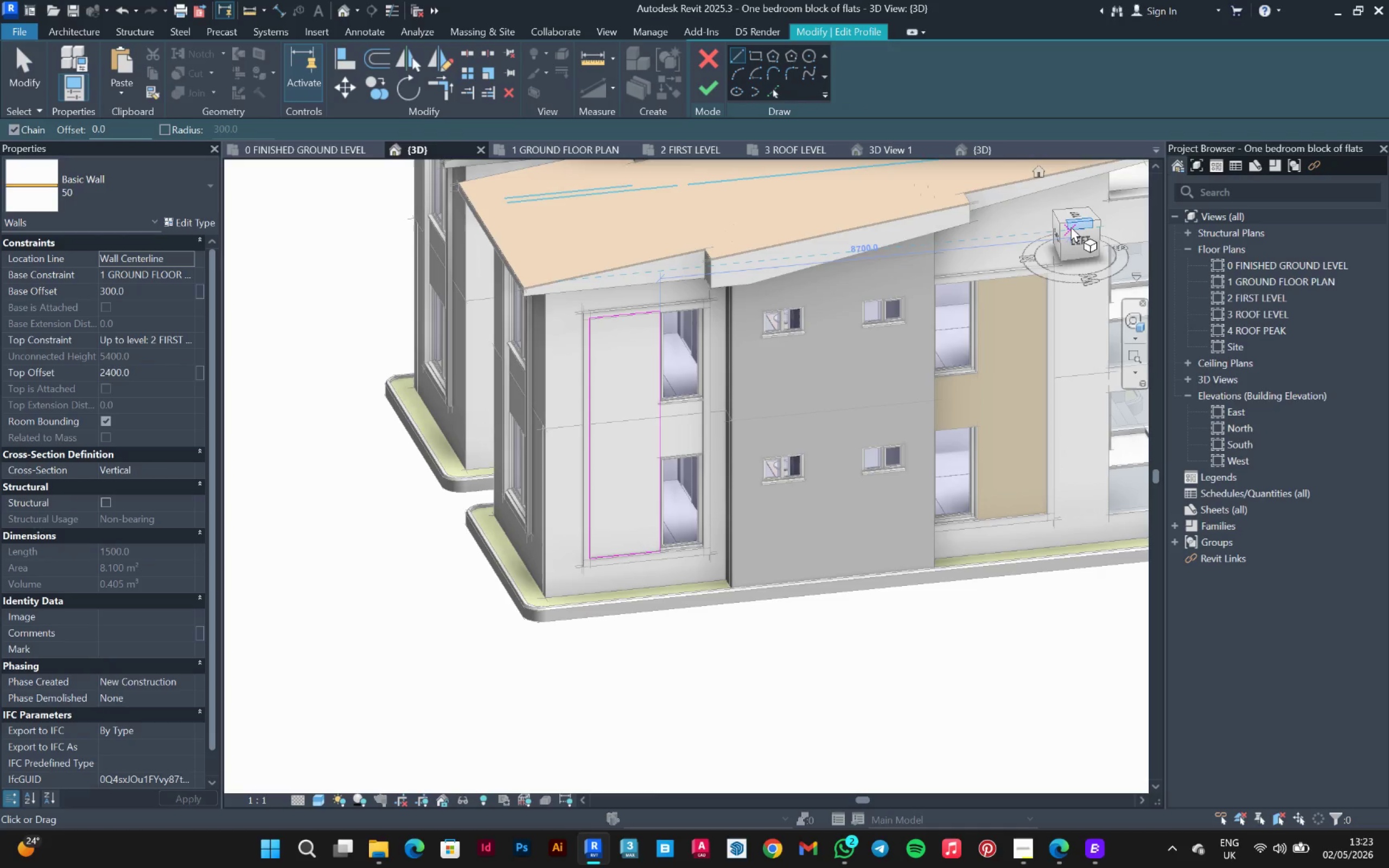 
left_click([1075, 229])
 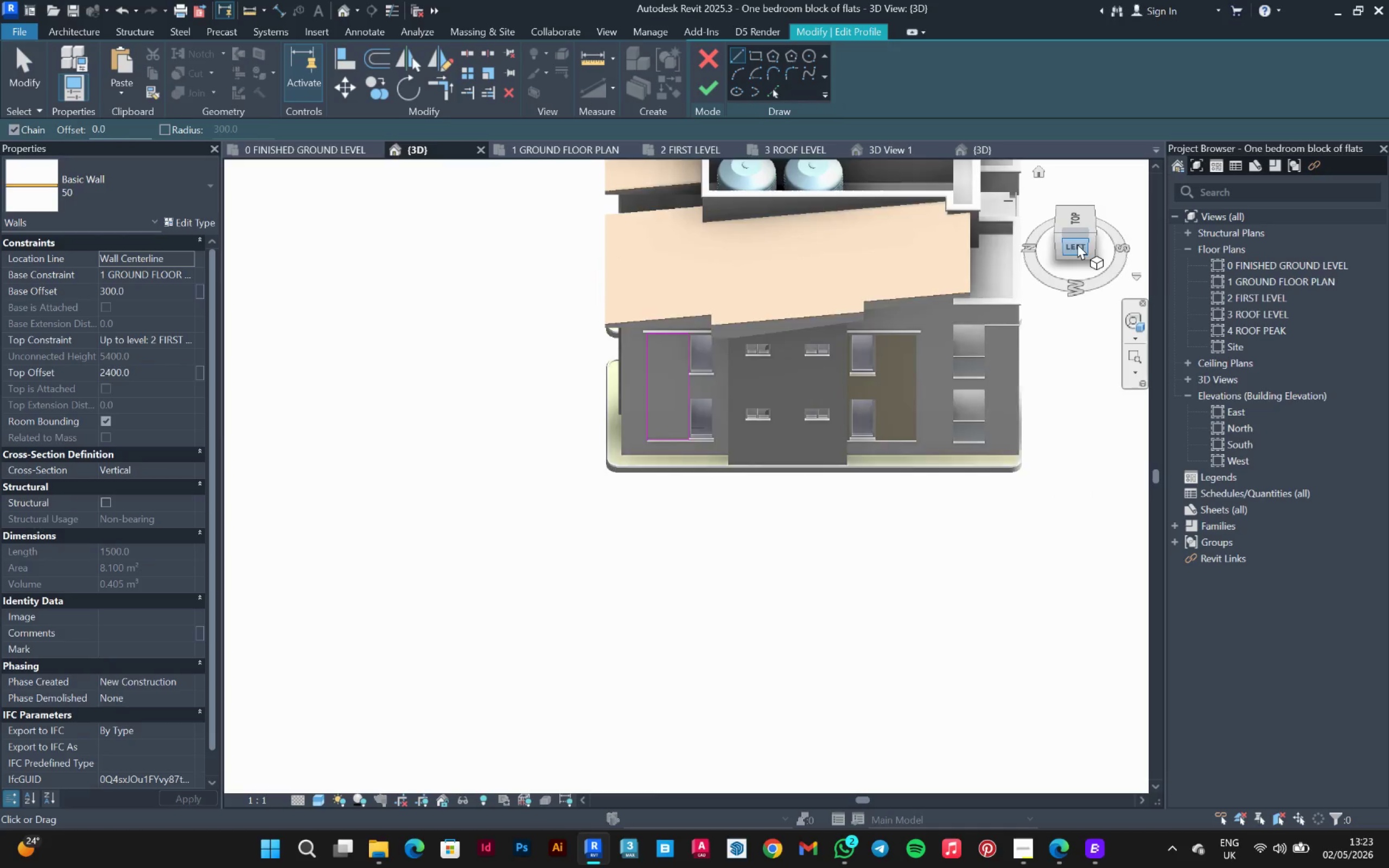 
left_click([1078, 245])
 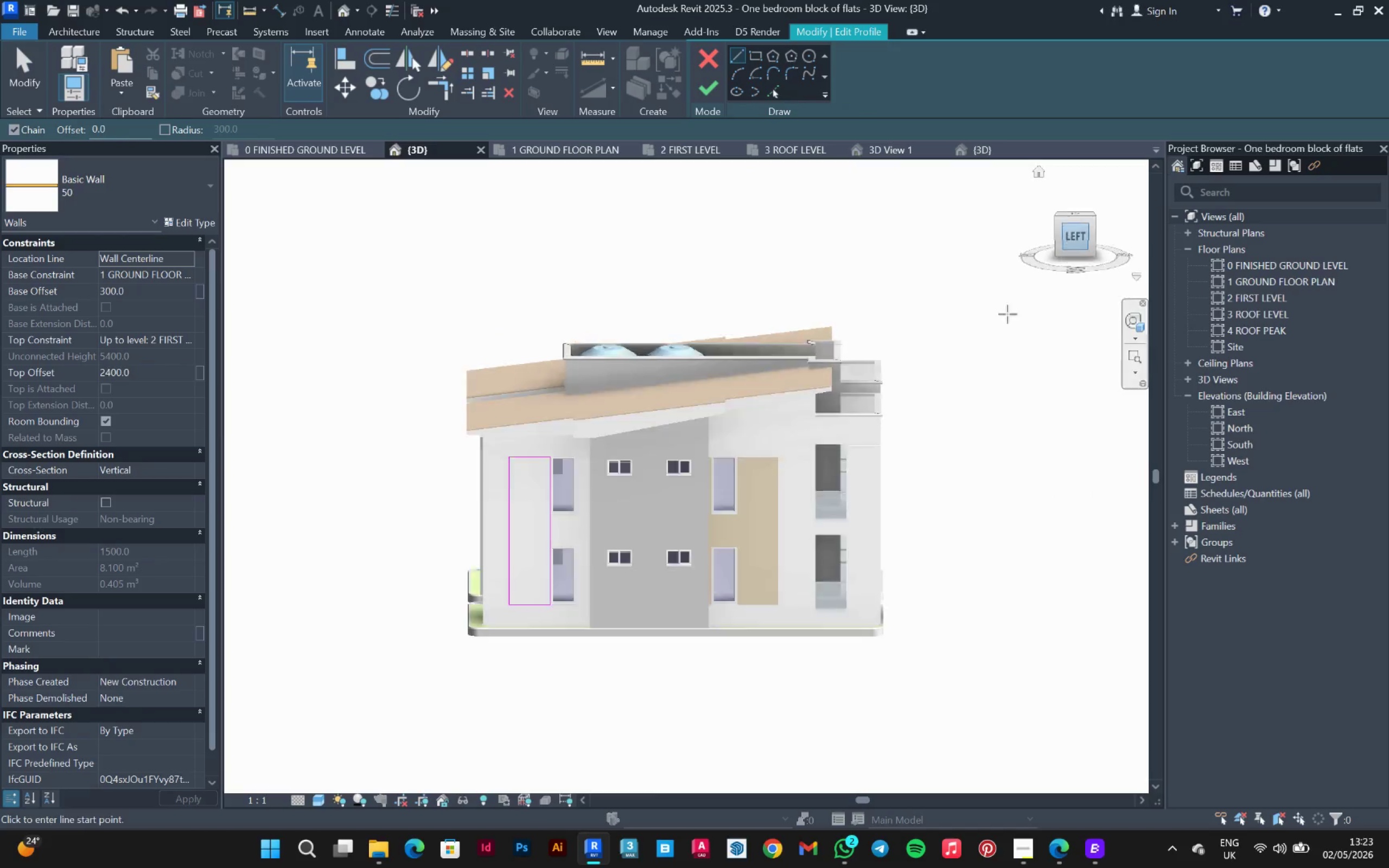 
scroll: coordinate [271, 528], scroll_direction: up, amount: 17.0
 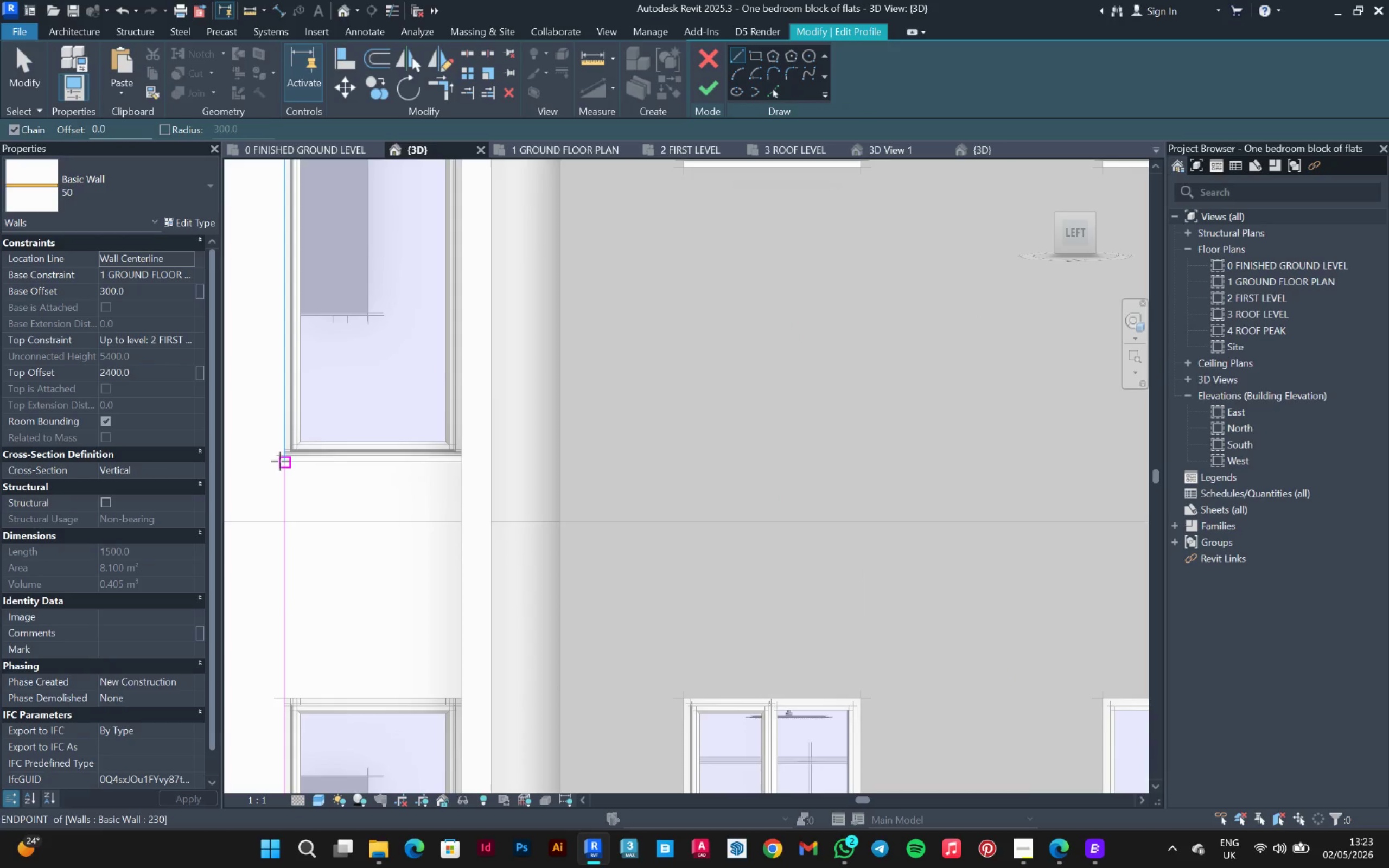 
left_click([280, 461])
 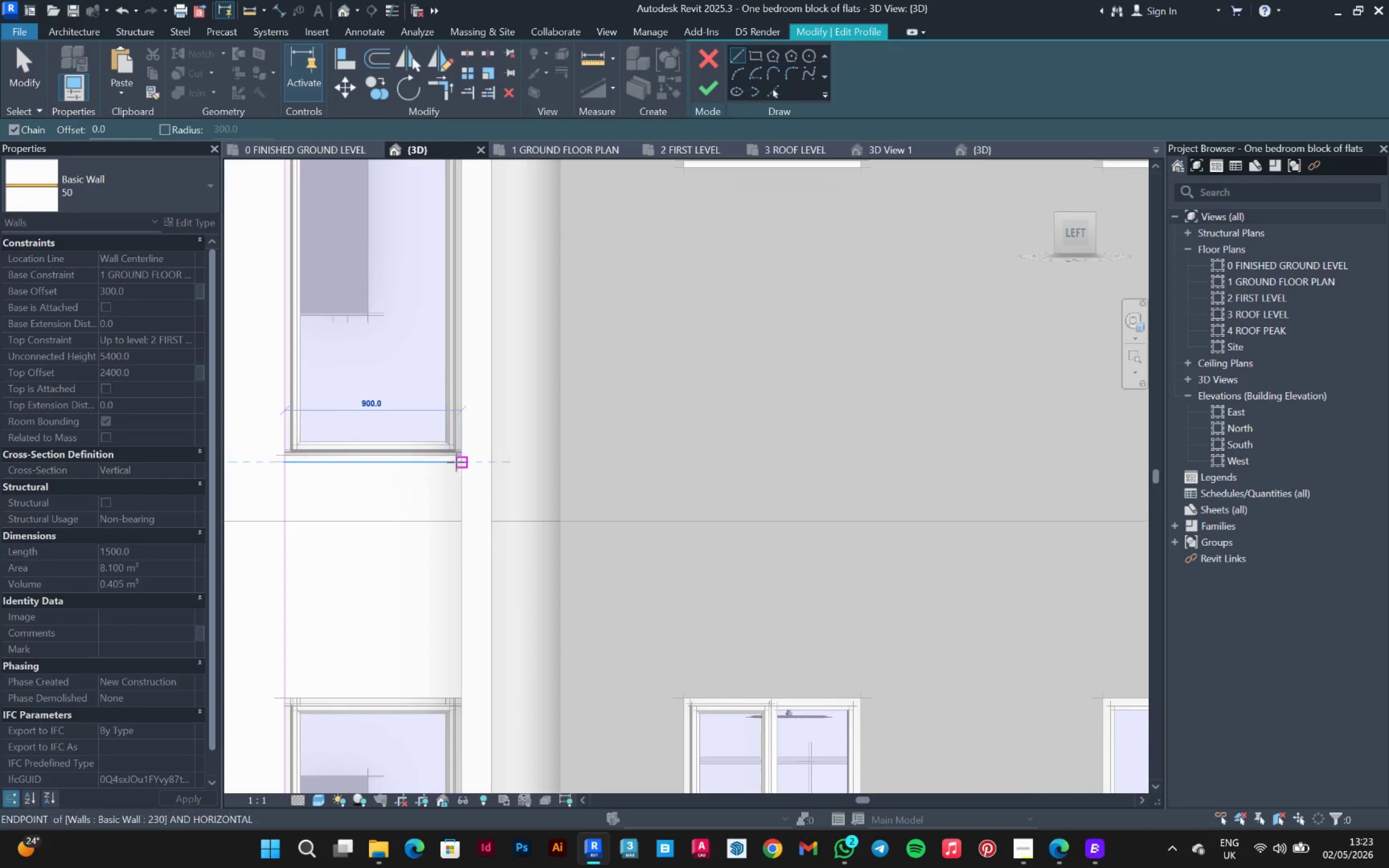 
left_click([464, 462])
 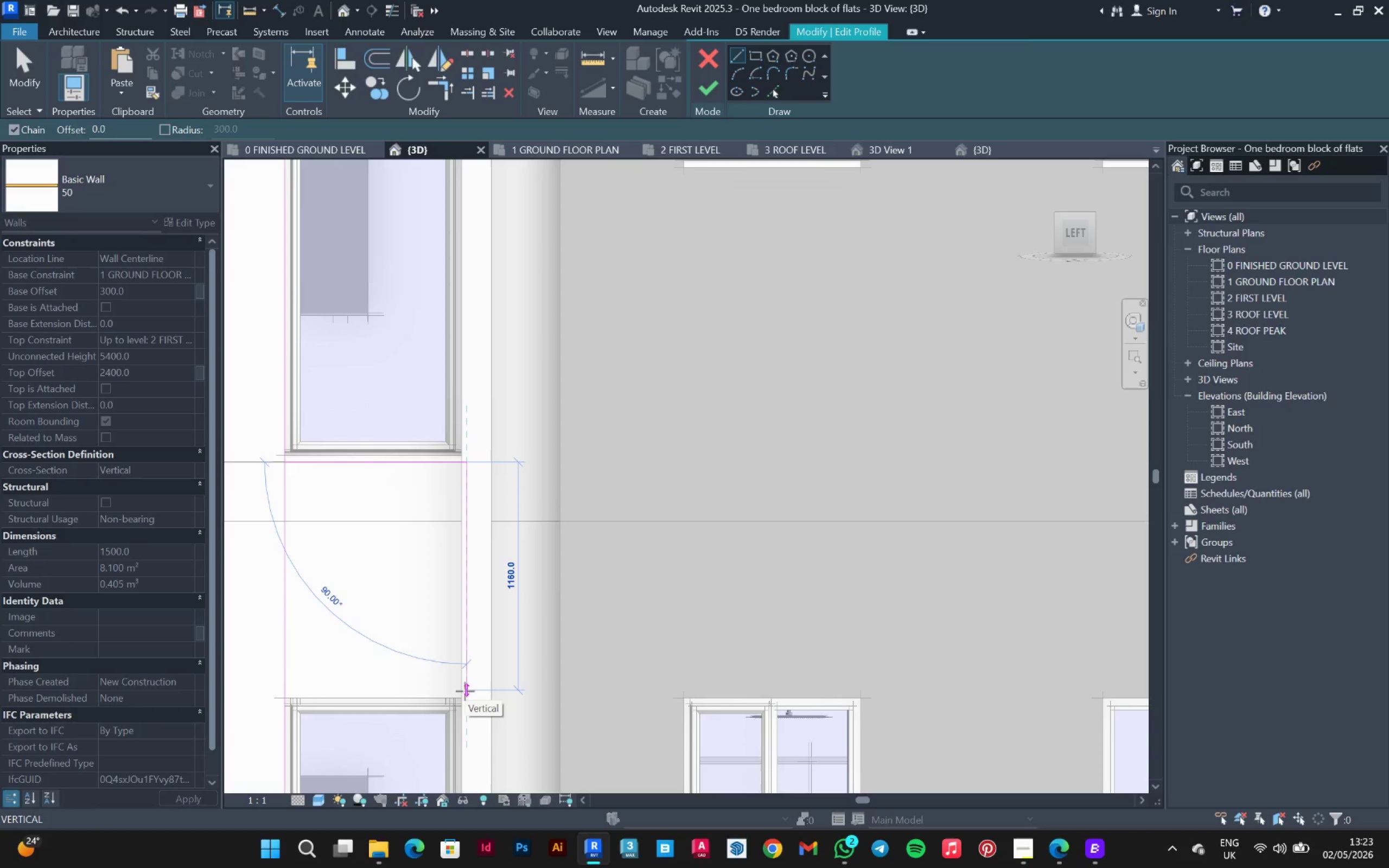 
key(Escape)
 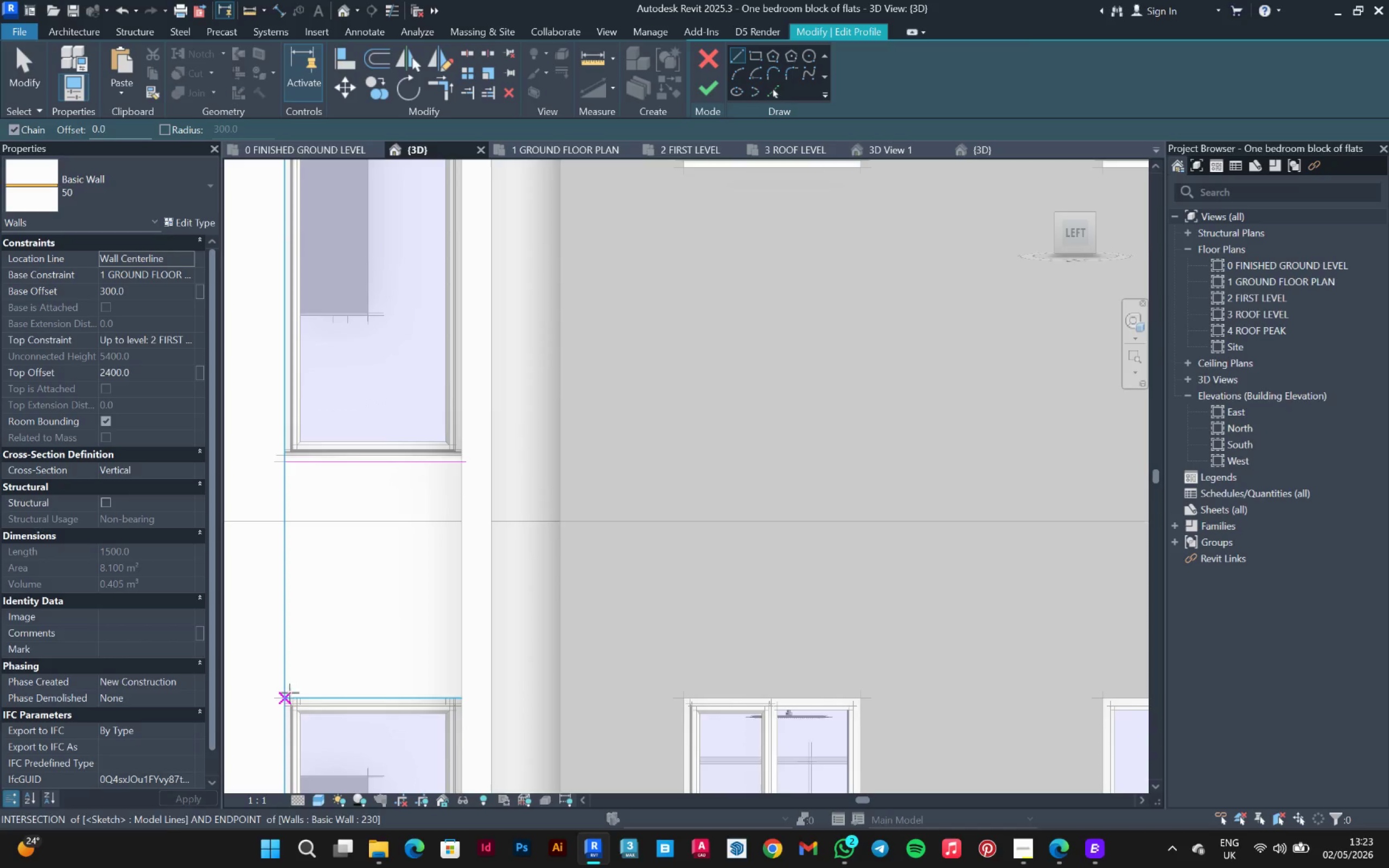 
left_click([287, 693])
 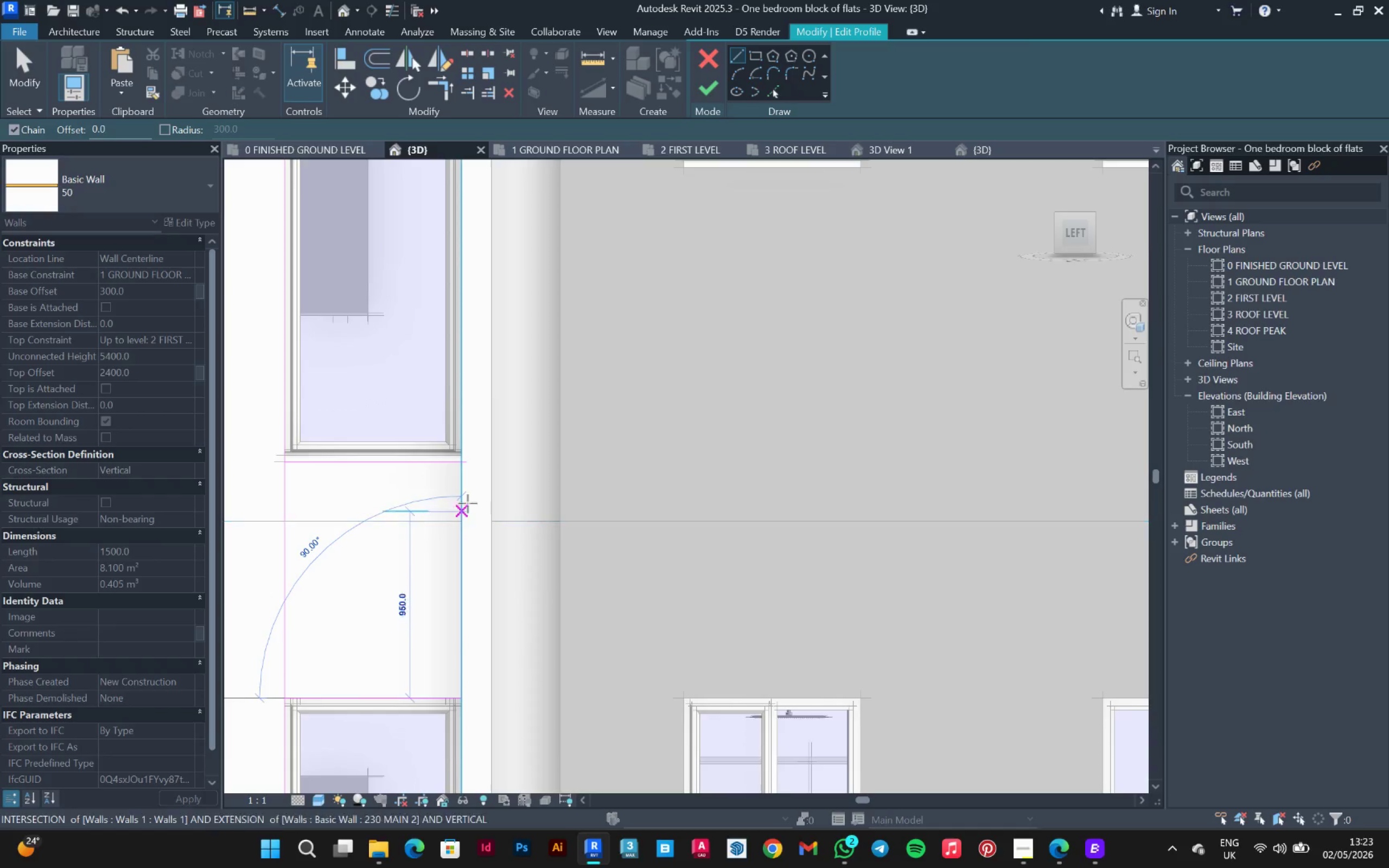 
left_click([459, 465])
 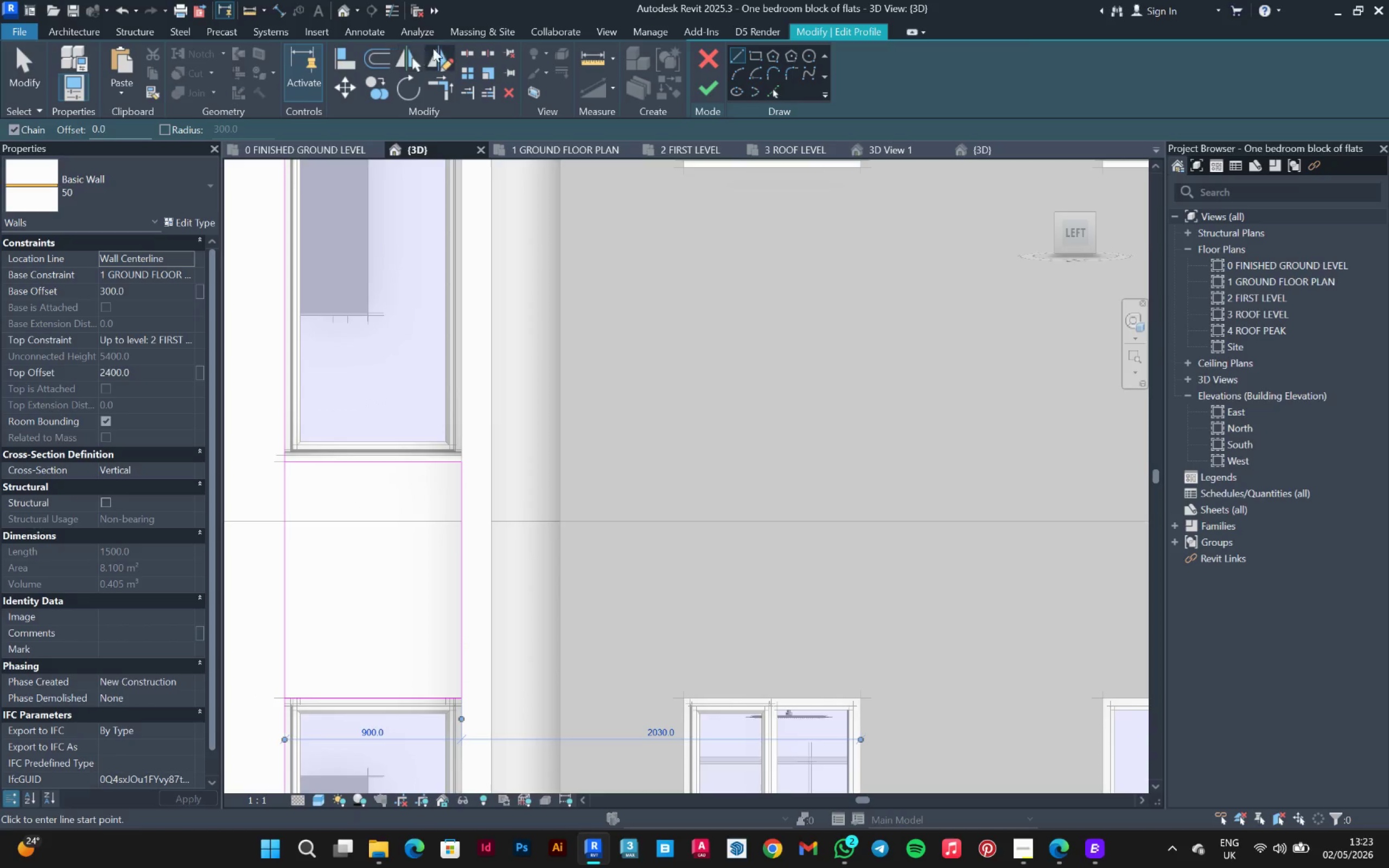 
left_click([467, 49])
 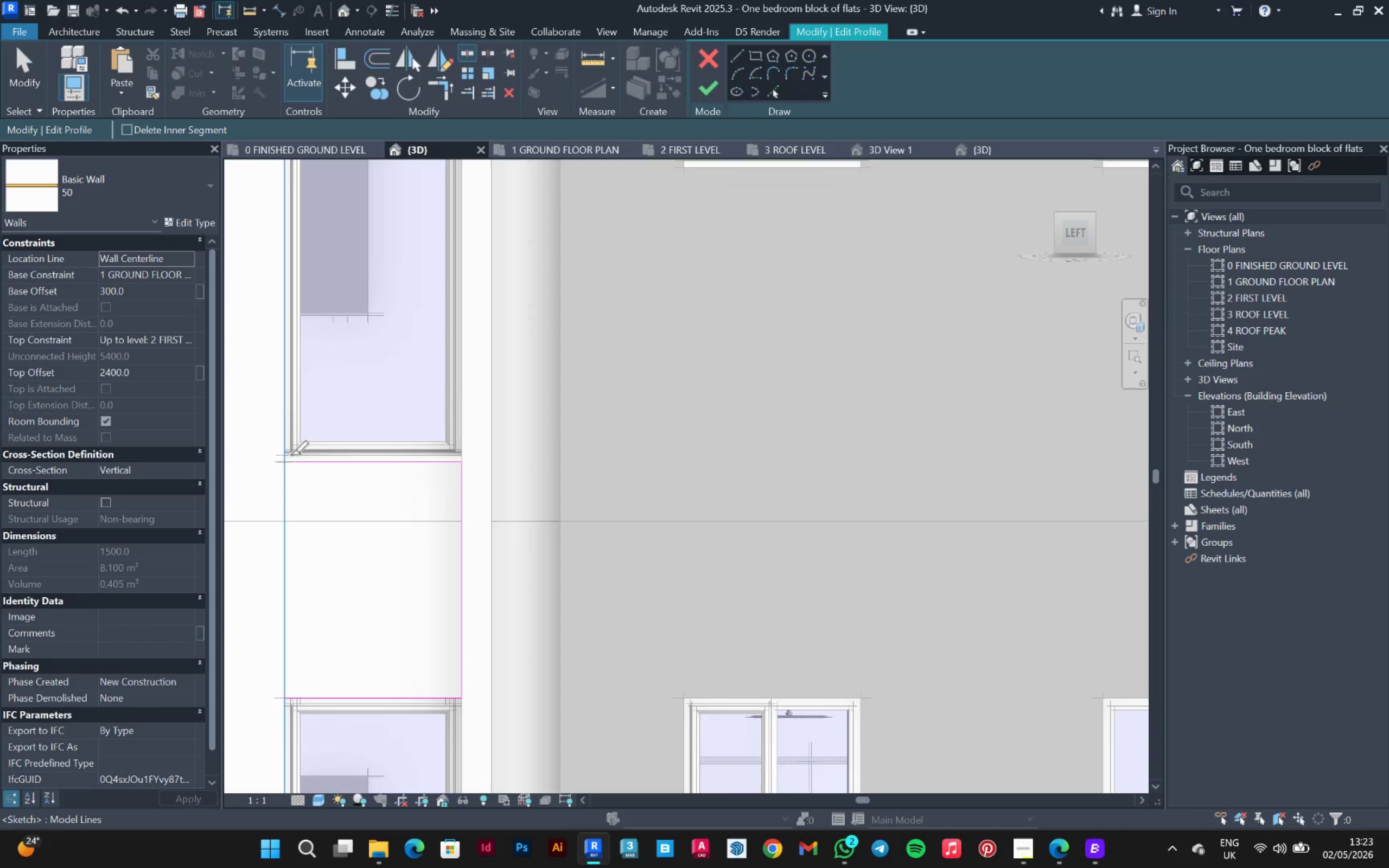 
left_click([290, 458])
 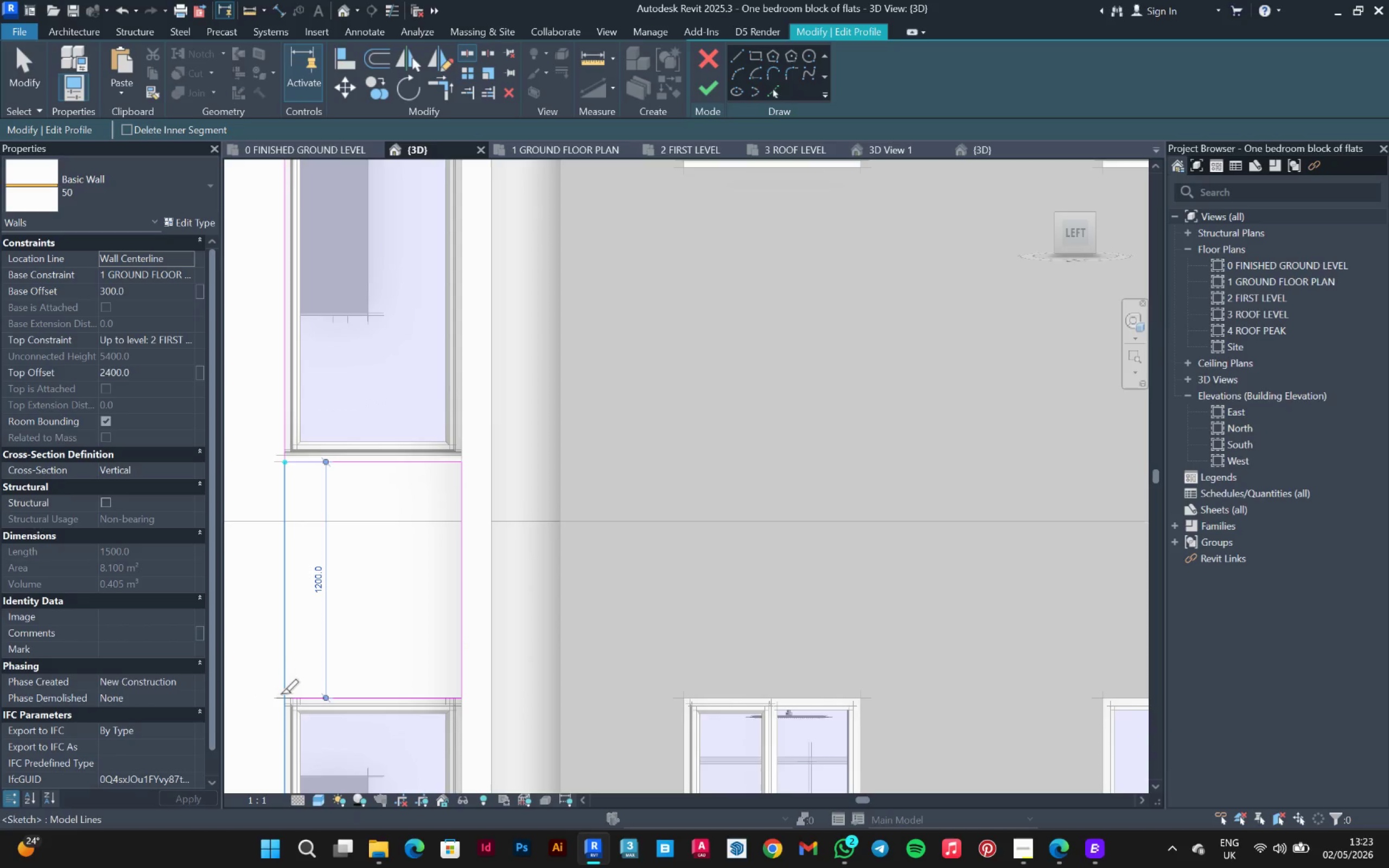 
left_click([281, 694])
 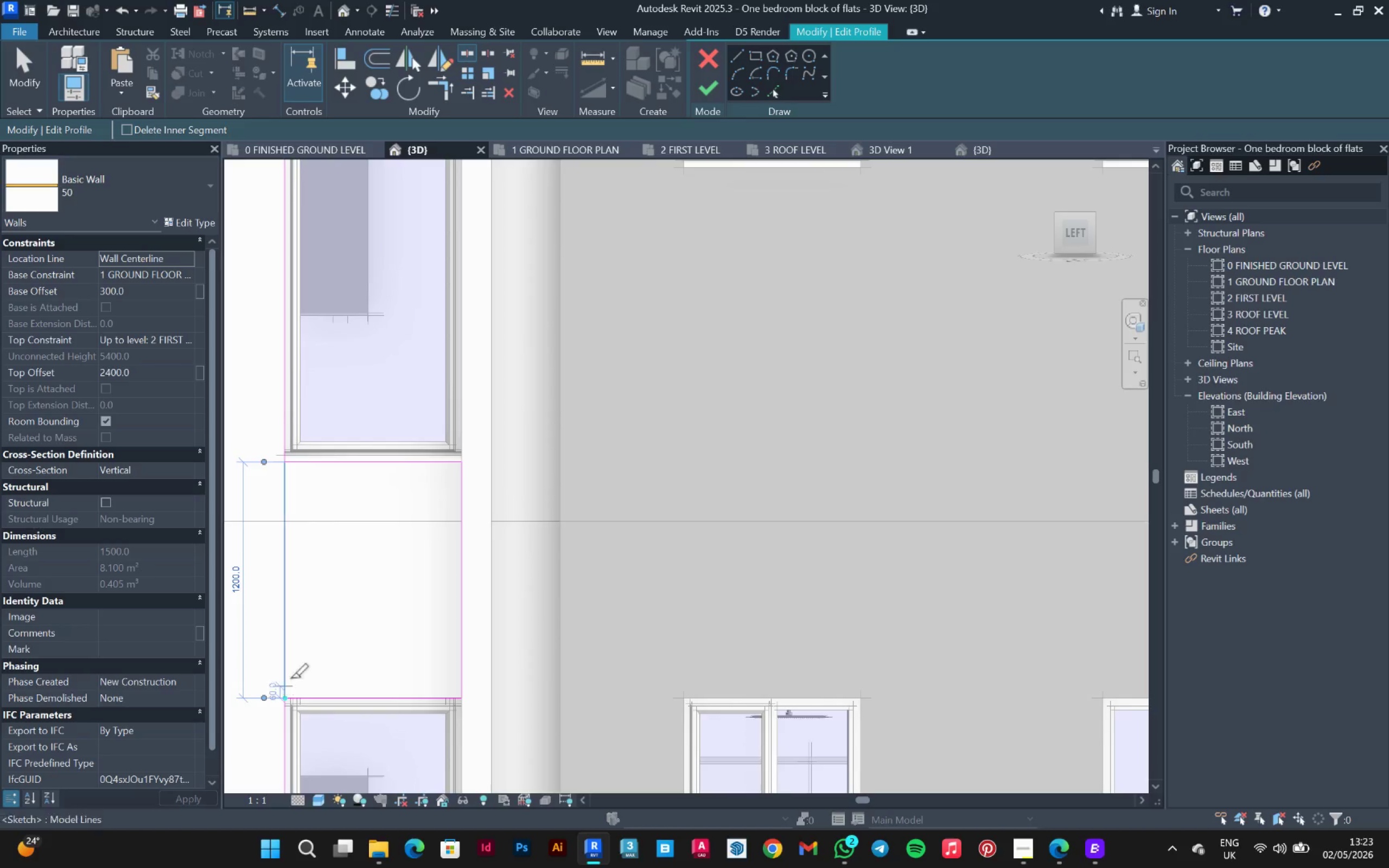 
key(Escape)
 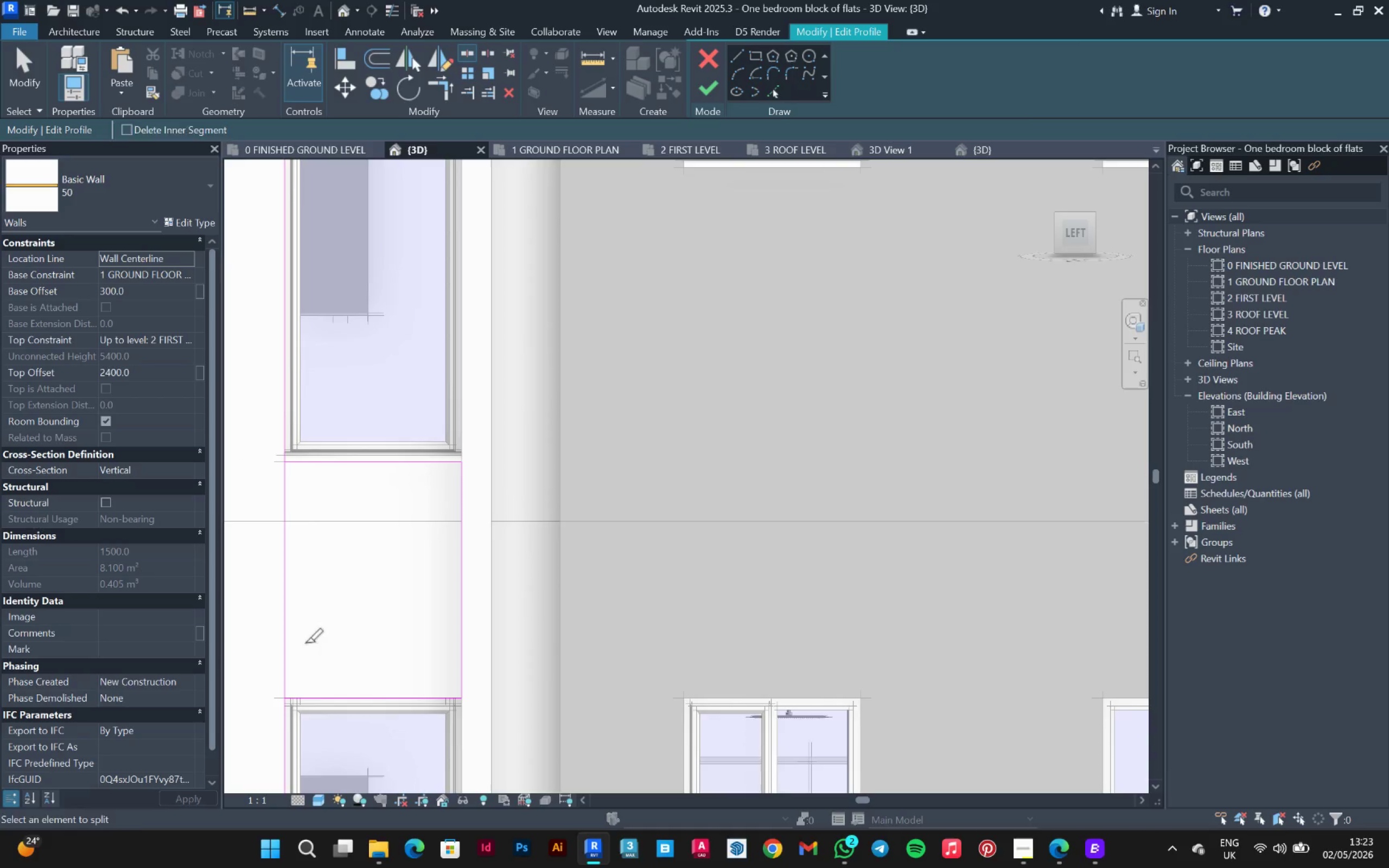 
key(Escape)
 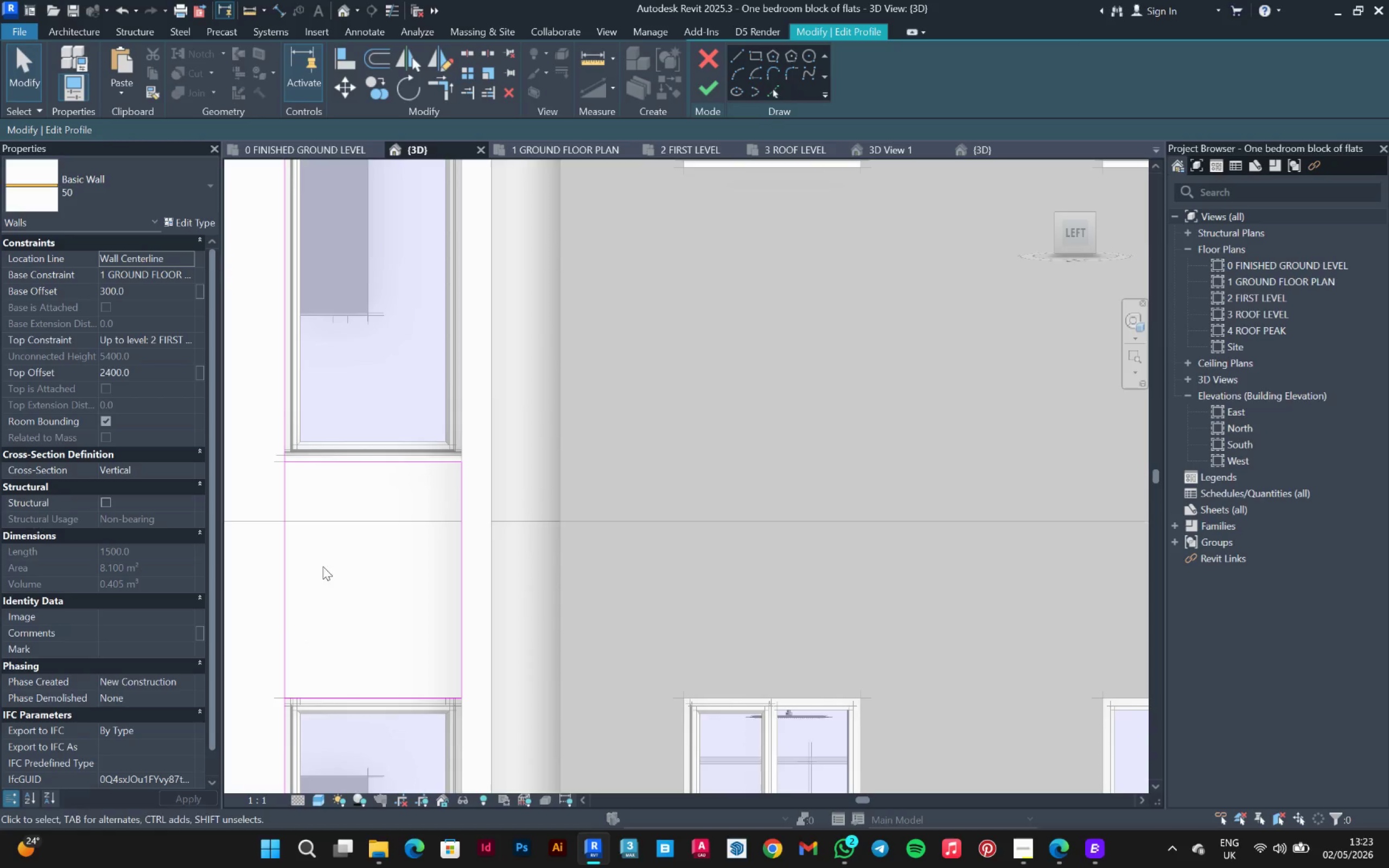 
left_click_drag(start_coordinate=[323, 566], to_coordinate=[265, 639])
 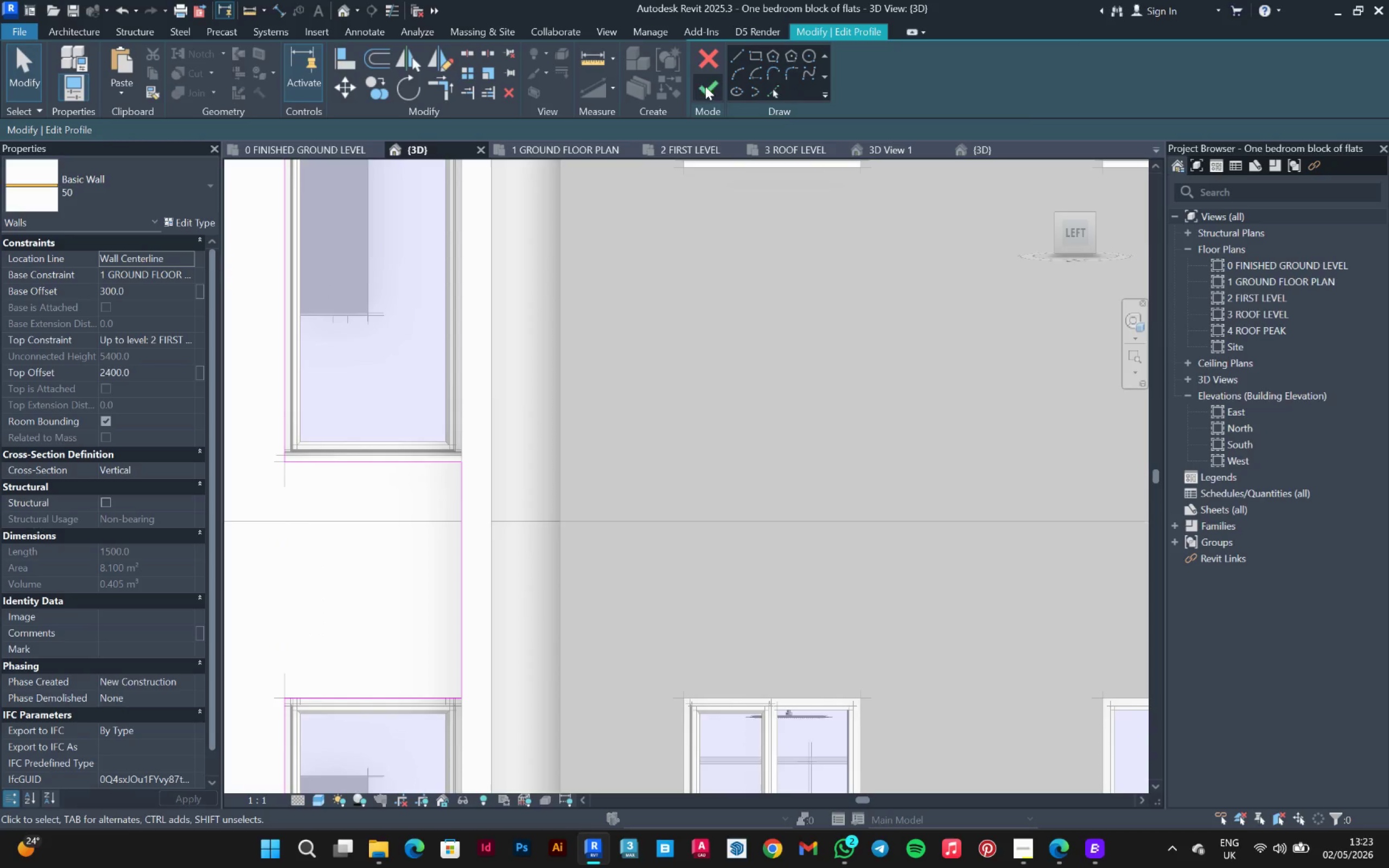 
scroll: coordinate [731, 359], scroll_direction: down, amount: 15.0
 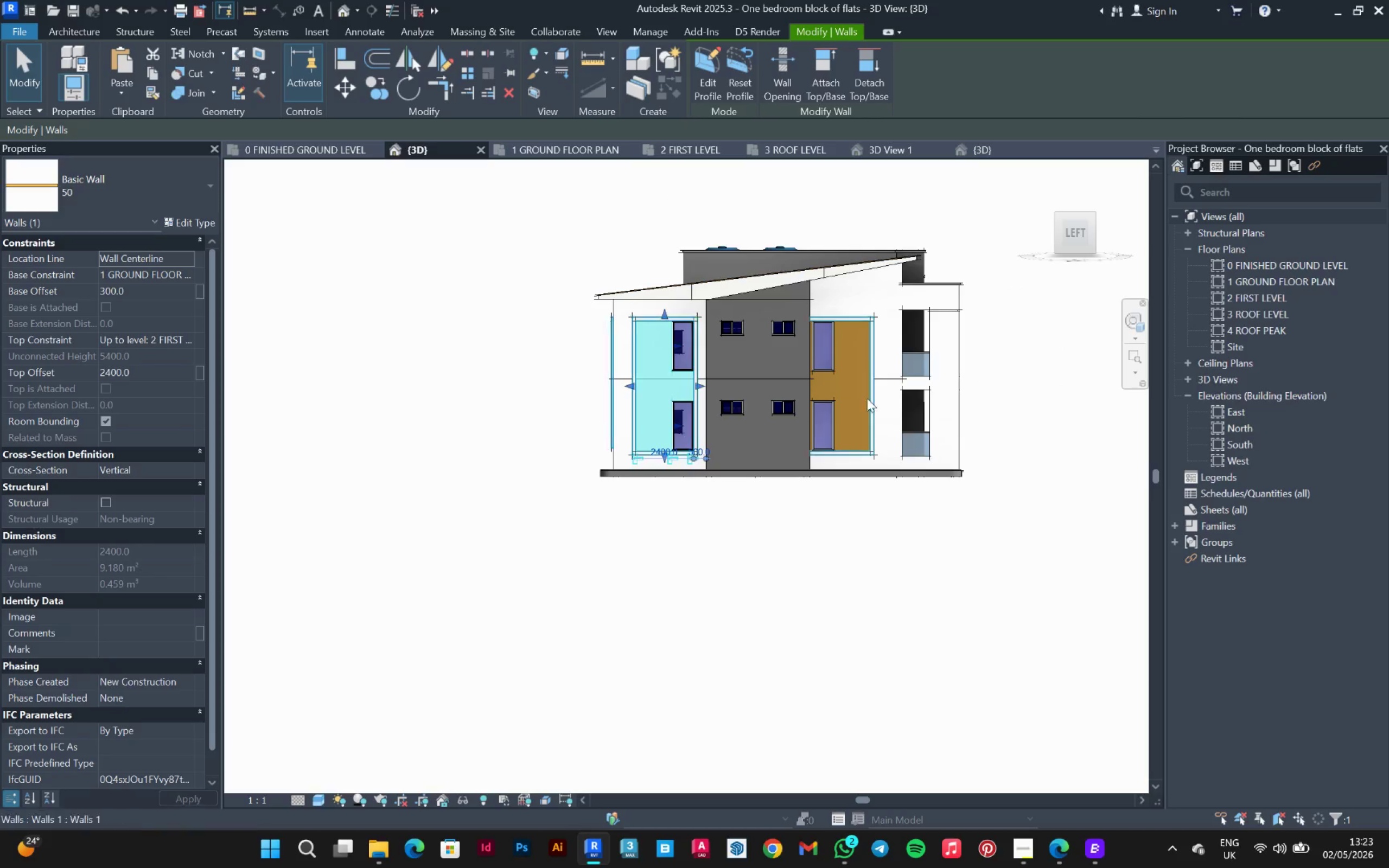 
hold_key(key=ControlLeft, duration=1.52)
 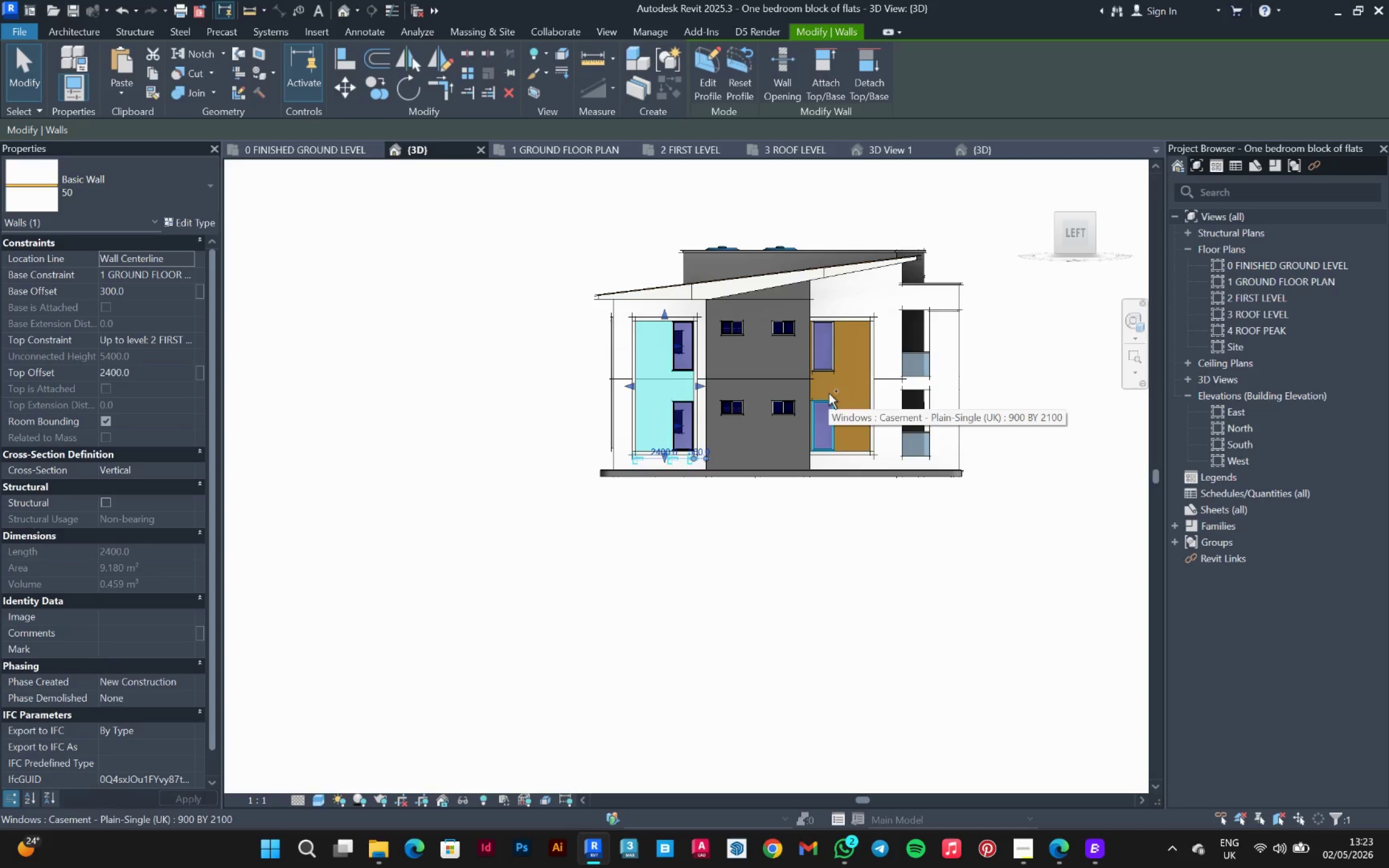 
key(Control+ControlLeft)
 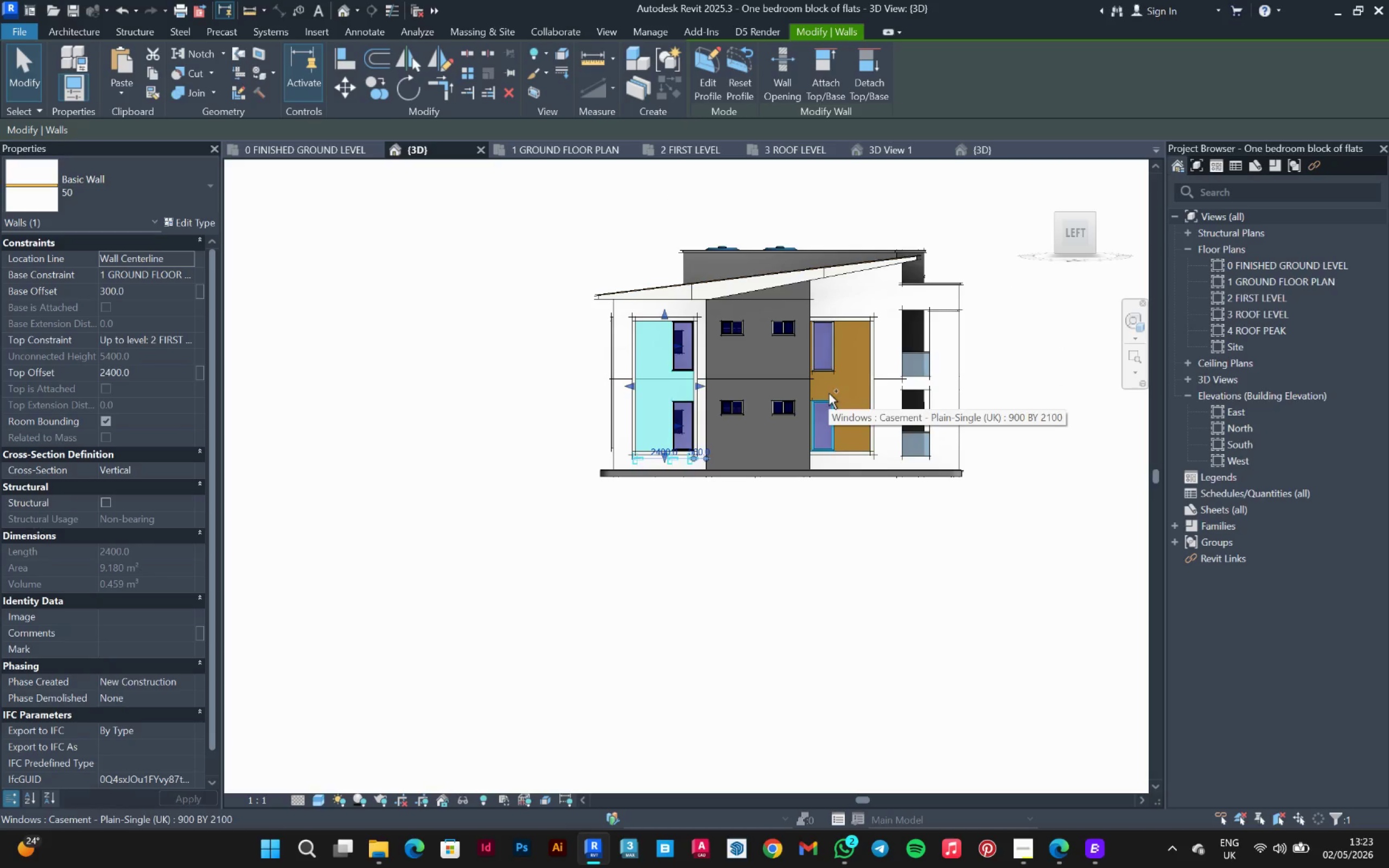 
key(Control+ControlLeft)
 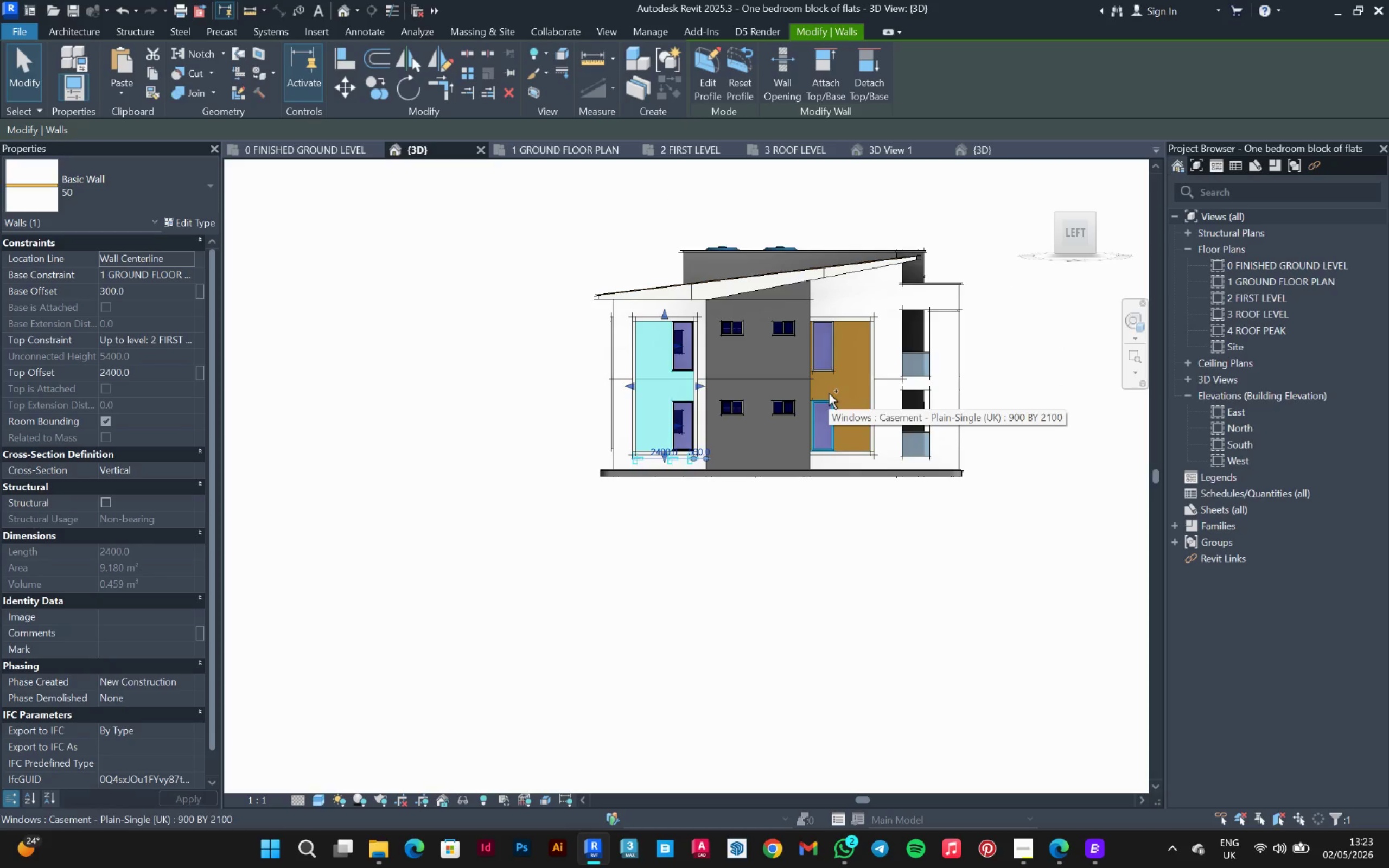 
key(Control+ControlLeft)
 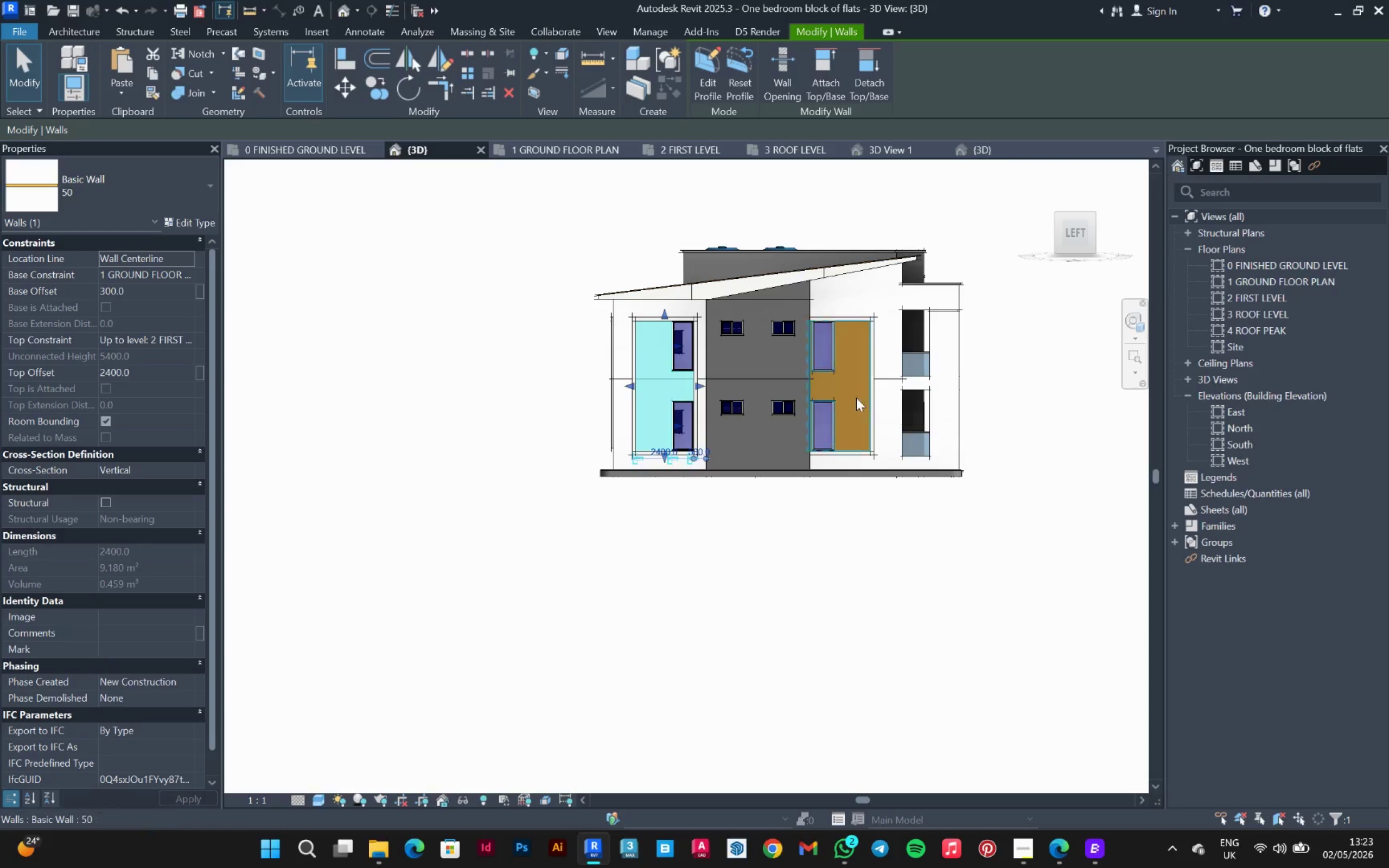 
key(Control+ControlLeft)
 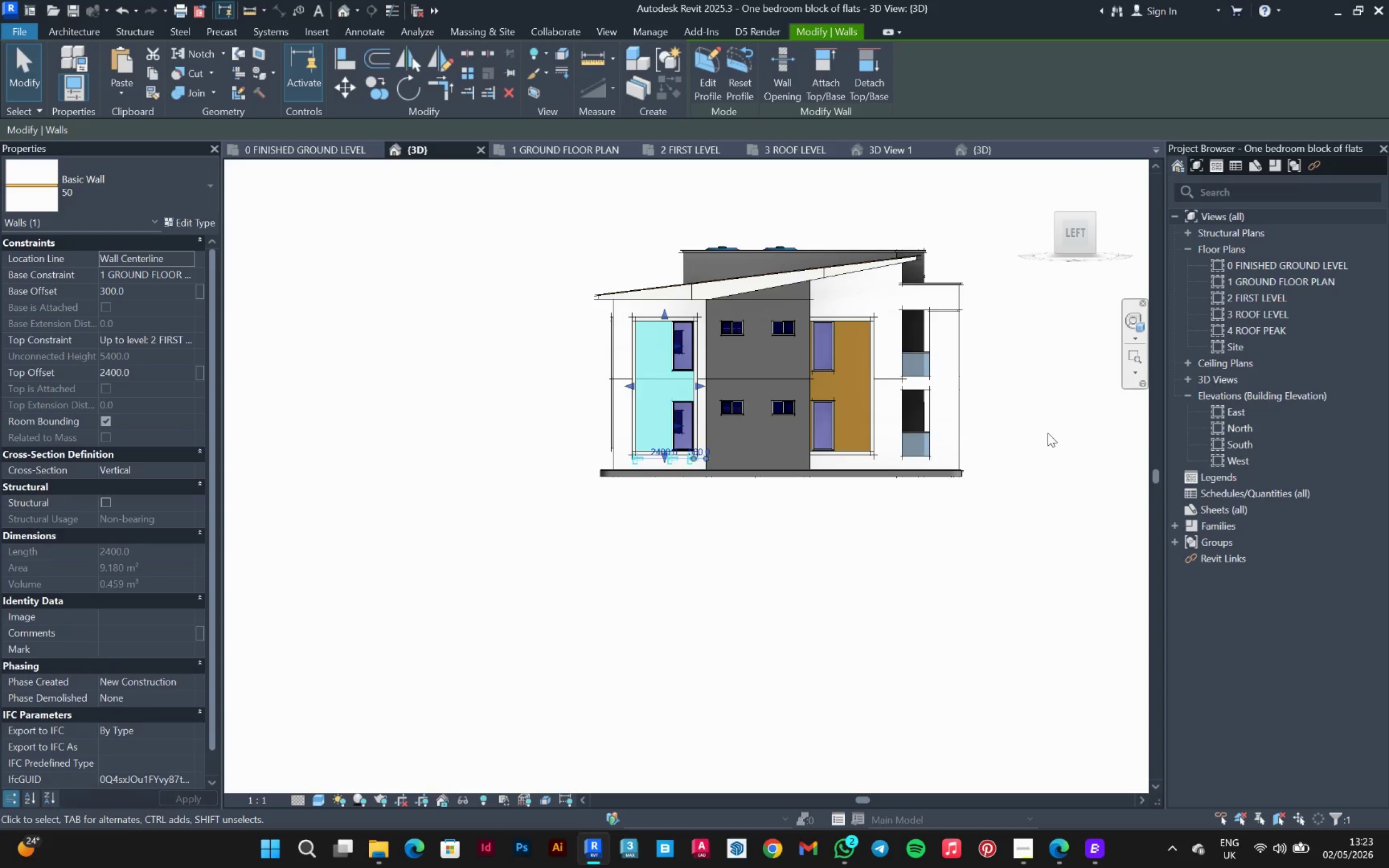 
left_click([1050, 432])
 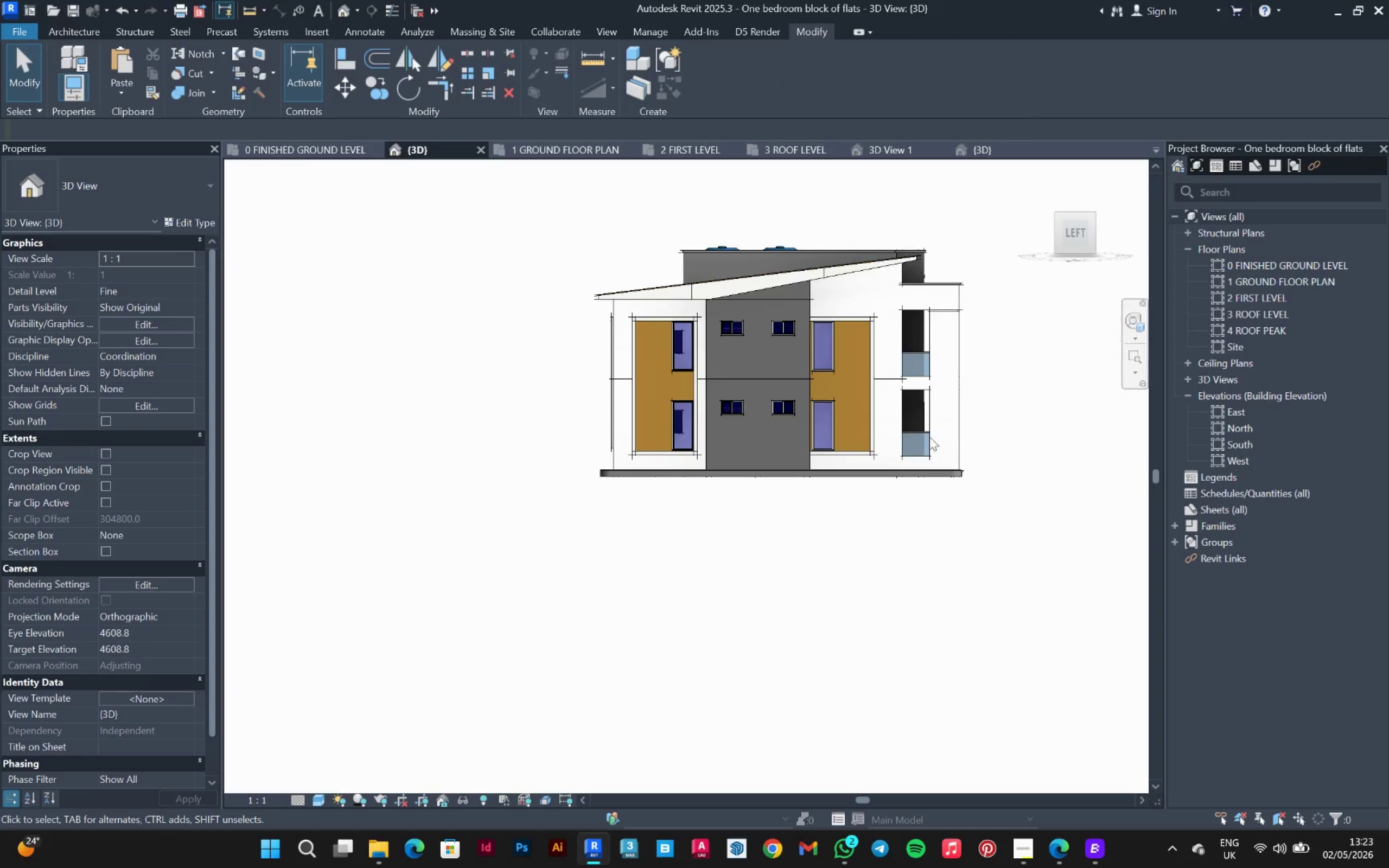 
hold_key(key=ShiftLeft, duration=0.66)
 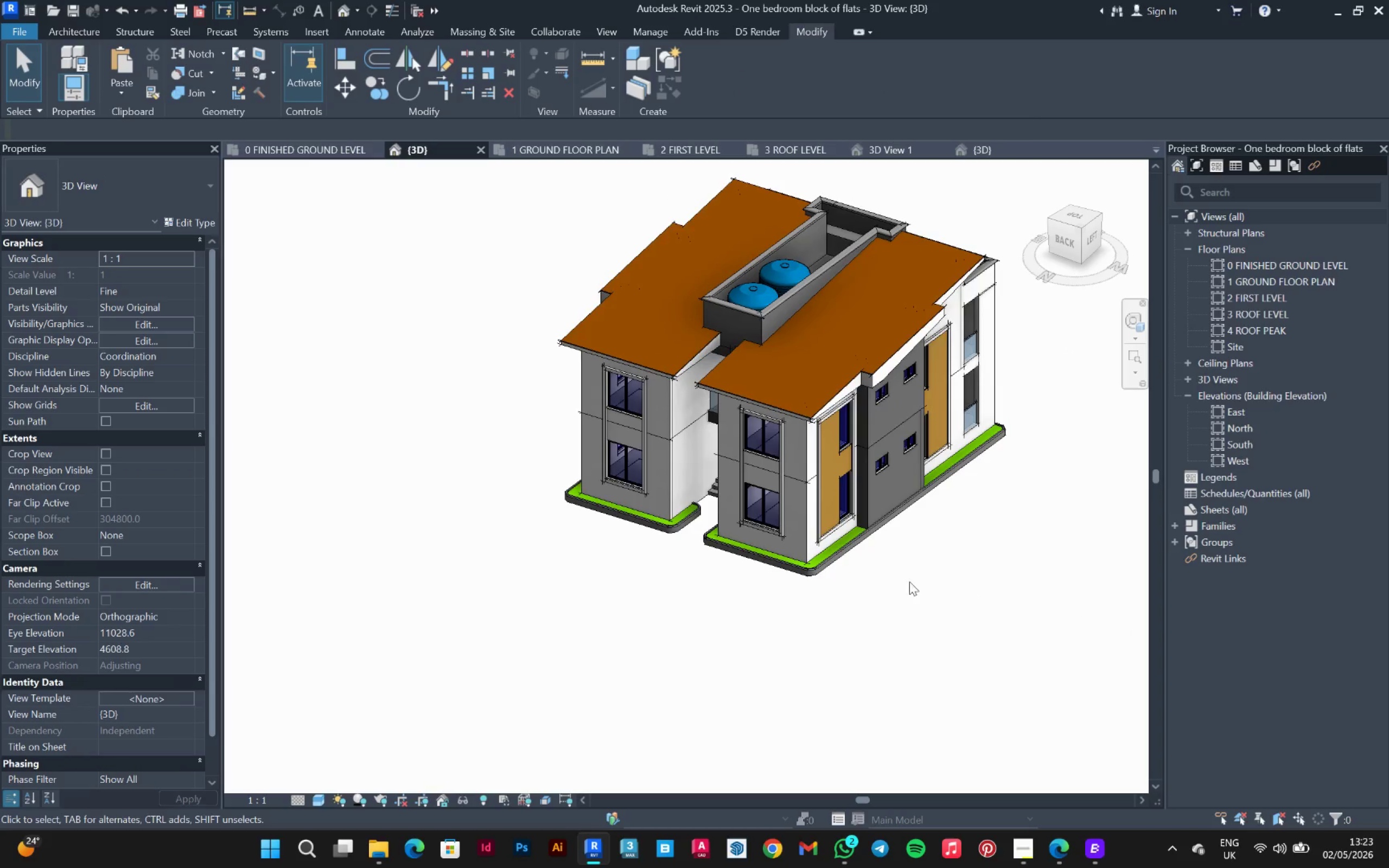 
hold_key(key=ShiftLeft, duration=1.14)
 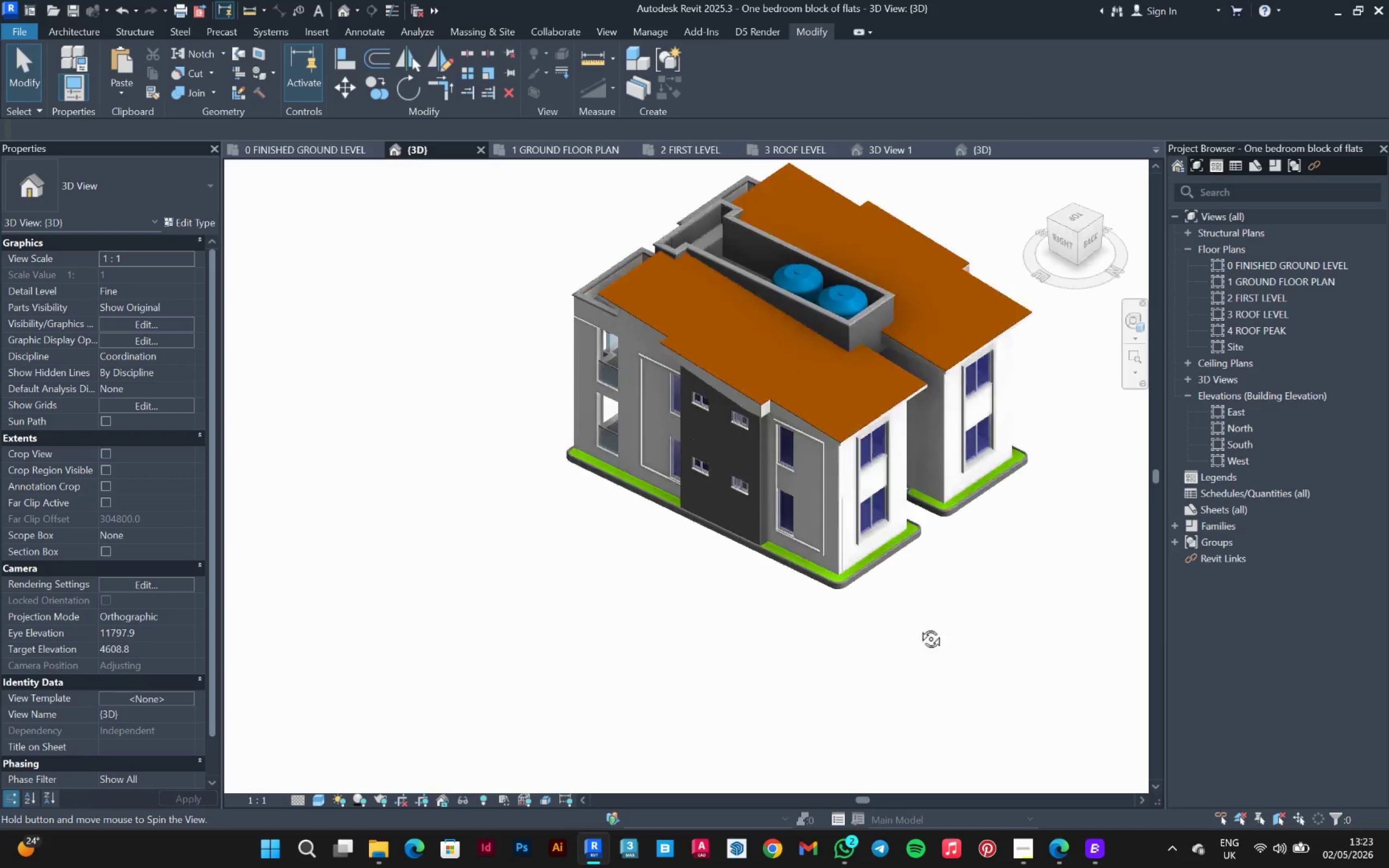 
hold_key(key=ShiftLeft, duration=0.91)
 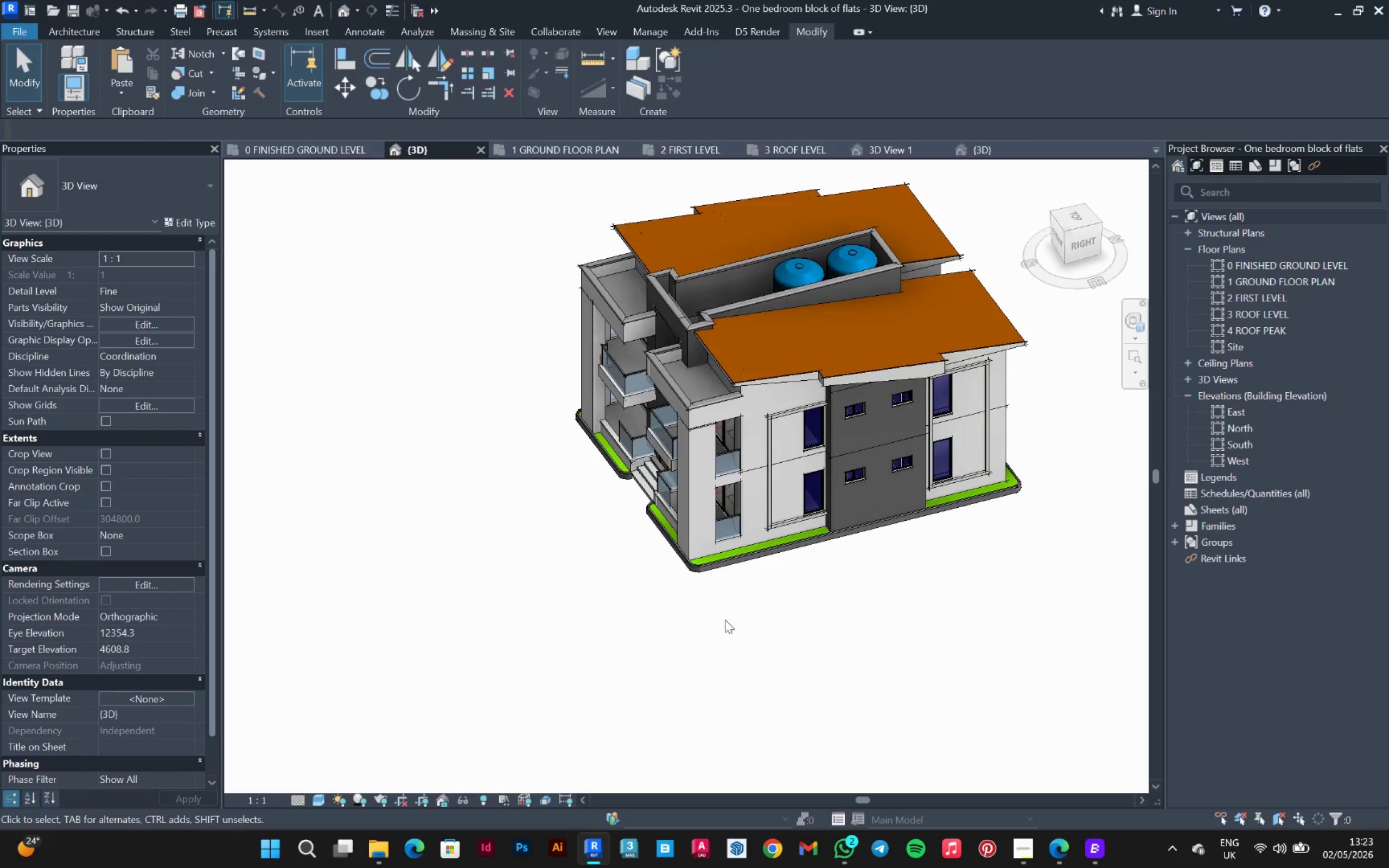 
hold_key(key=ShiftLeft, duration=0.55)
 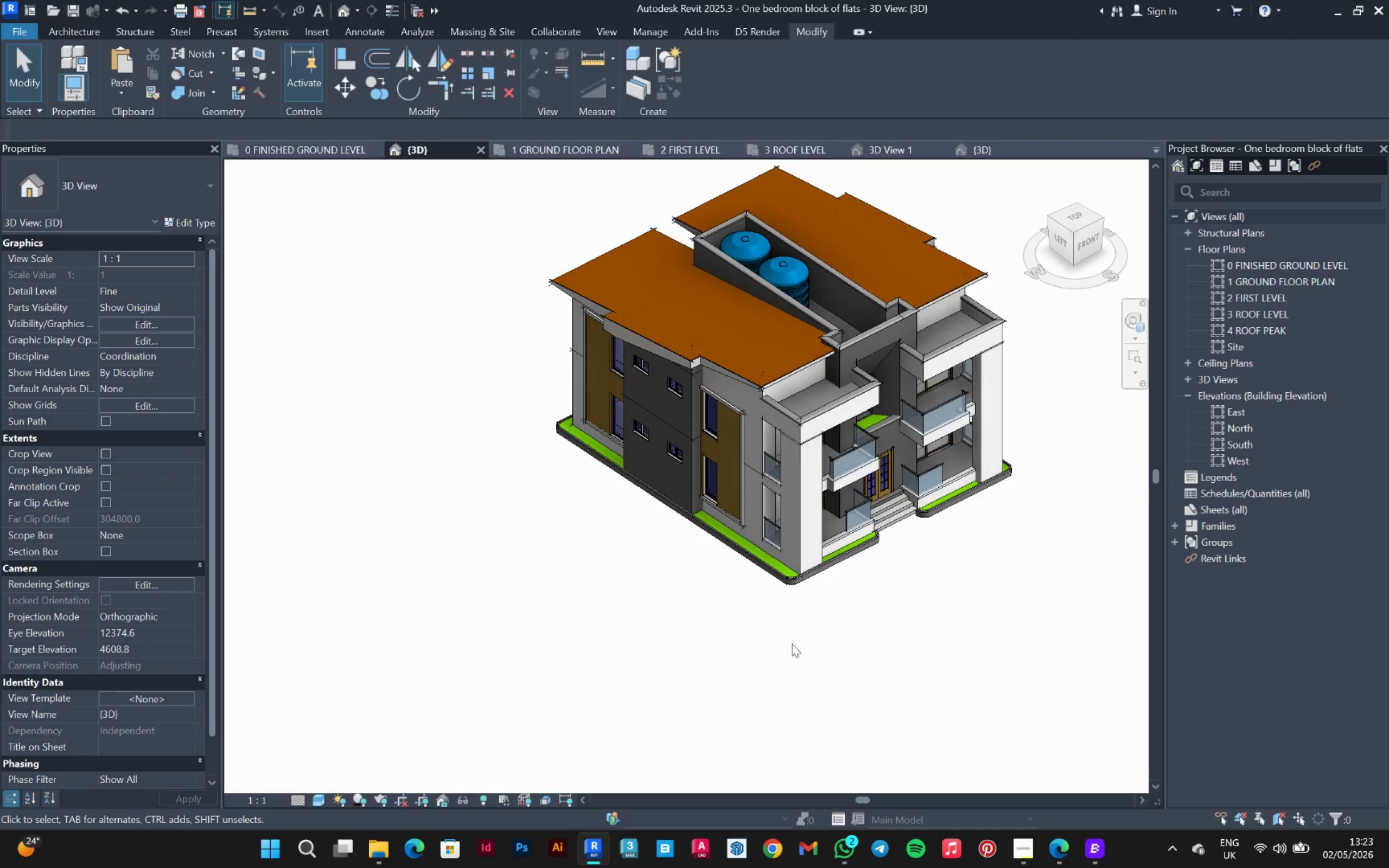 
hold_key(key=ShiftLeft, duration=1.5)
 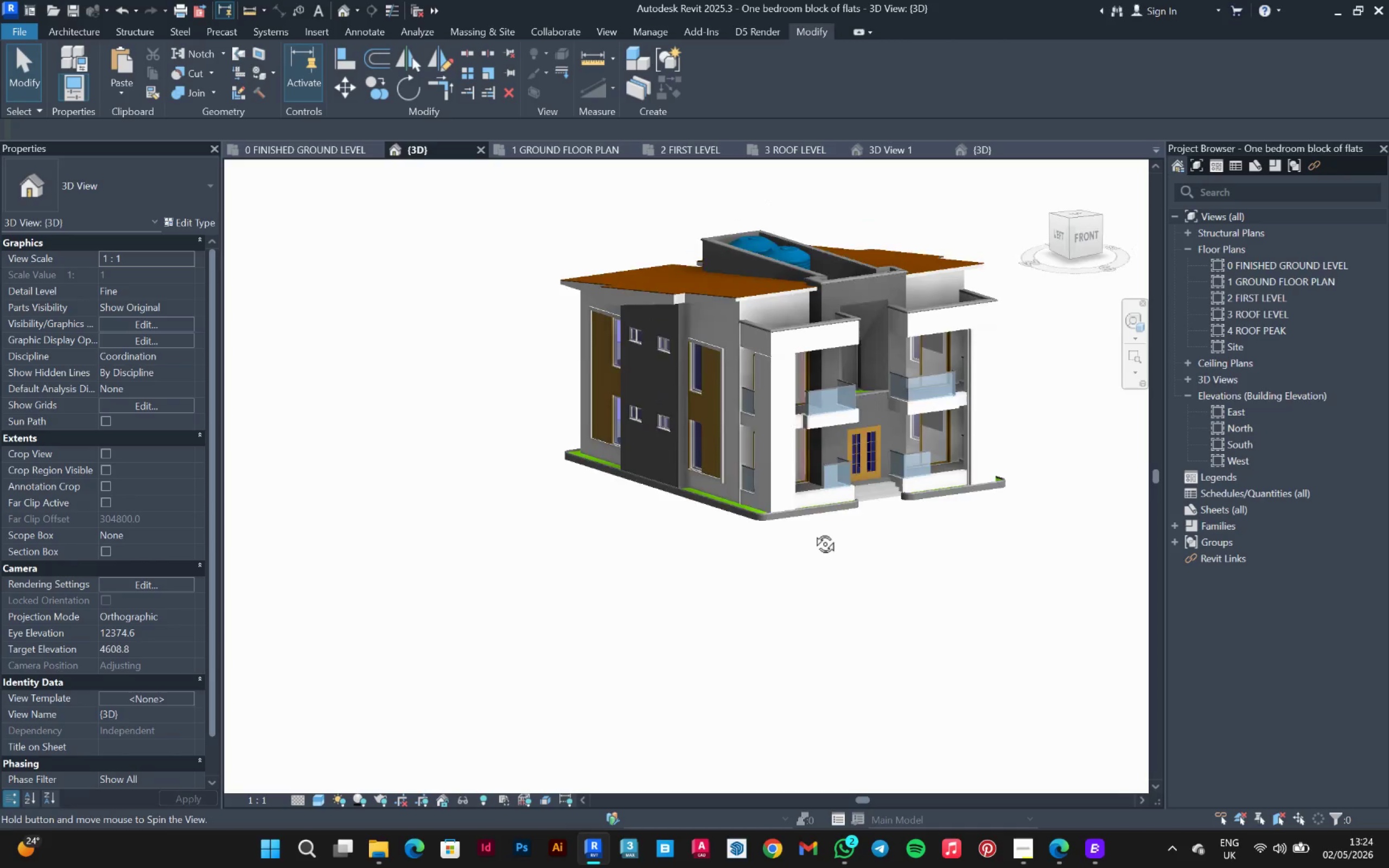 
hold_key(key=ShiftLeft, duration=1.11)
 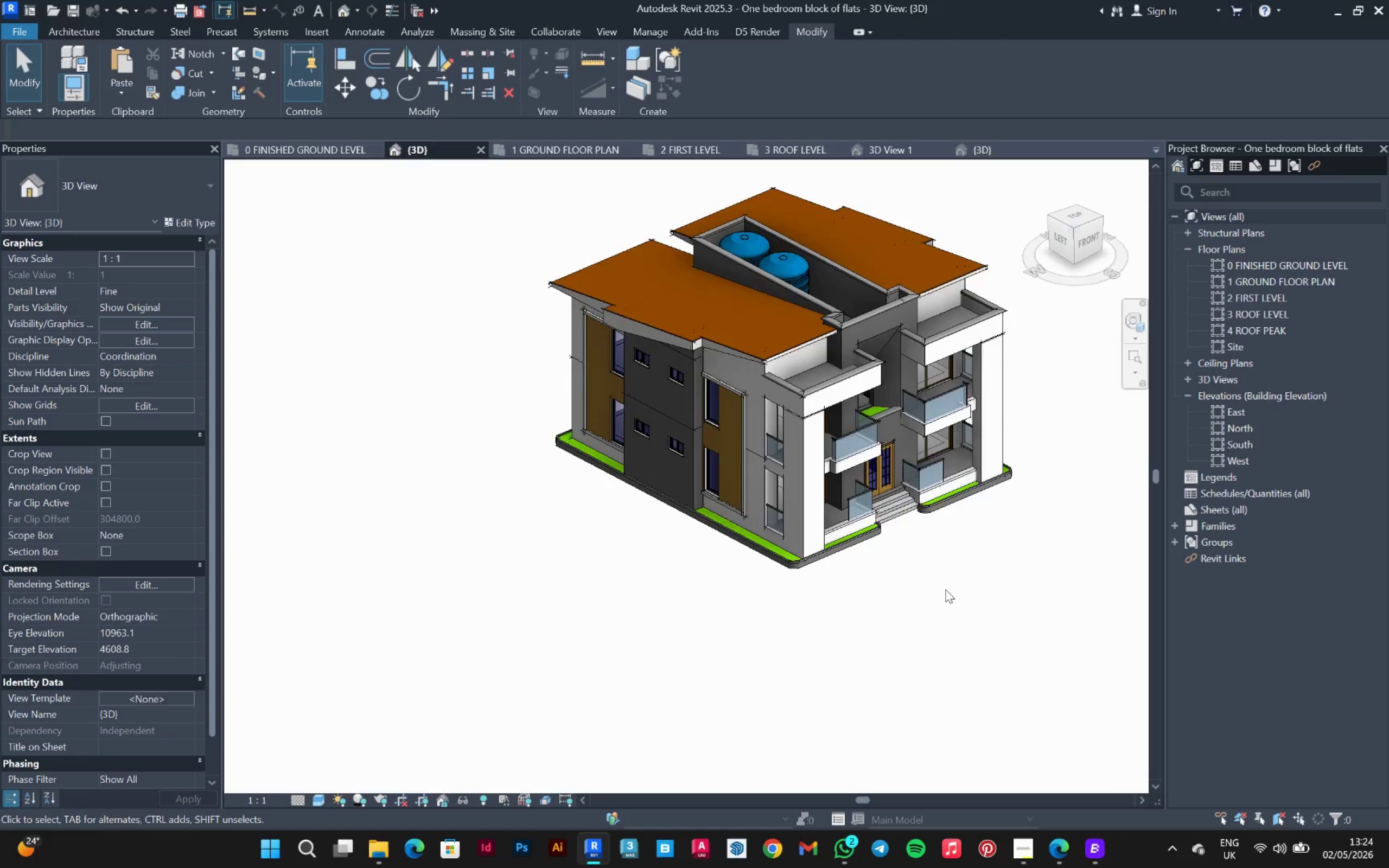 
scroll: coordinate [1002, 546], scroll_direction: up, amount: 2.0
 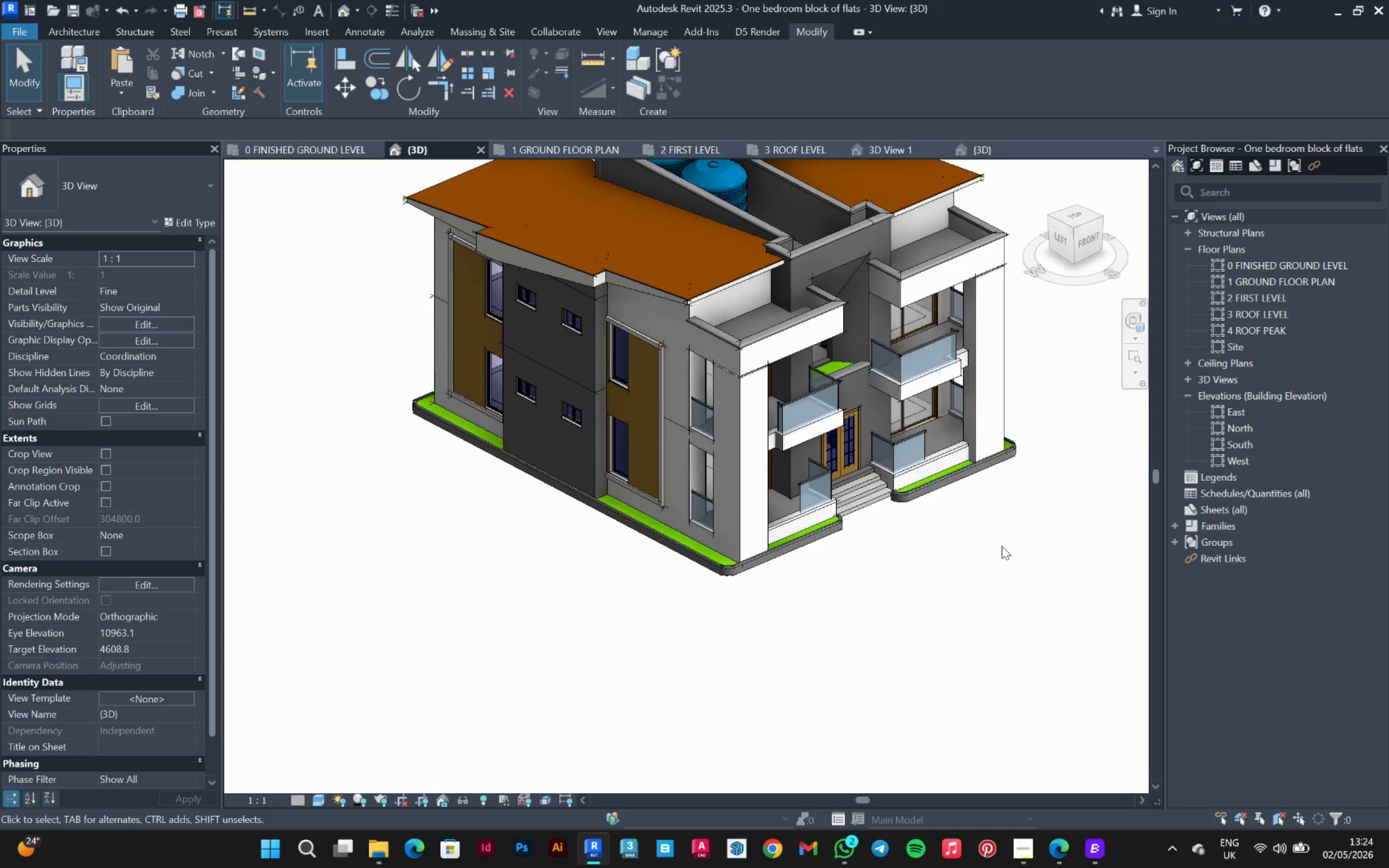 
hold_key(key=ShiftLeft, duration=1.5)
 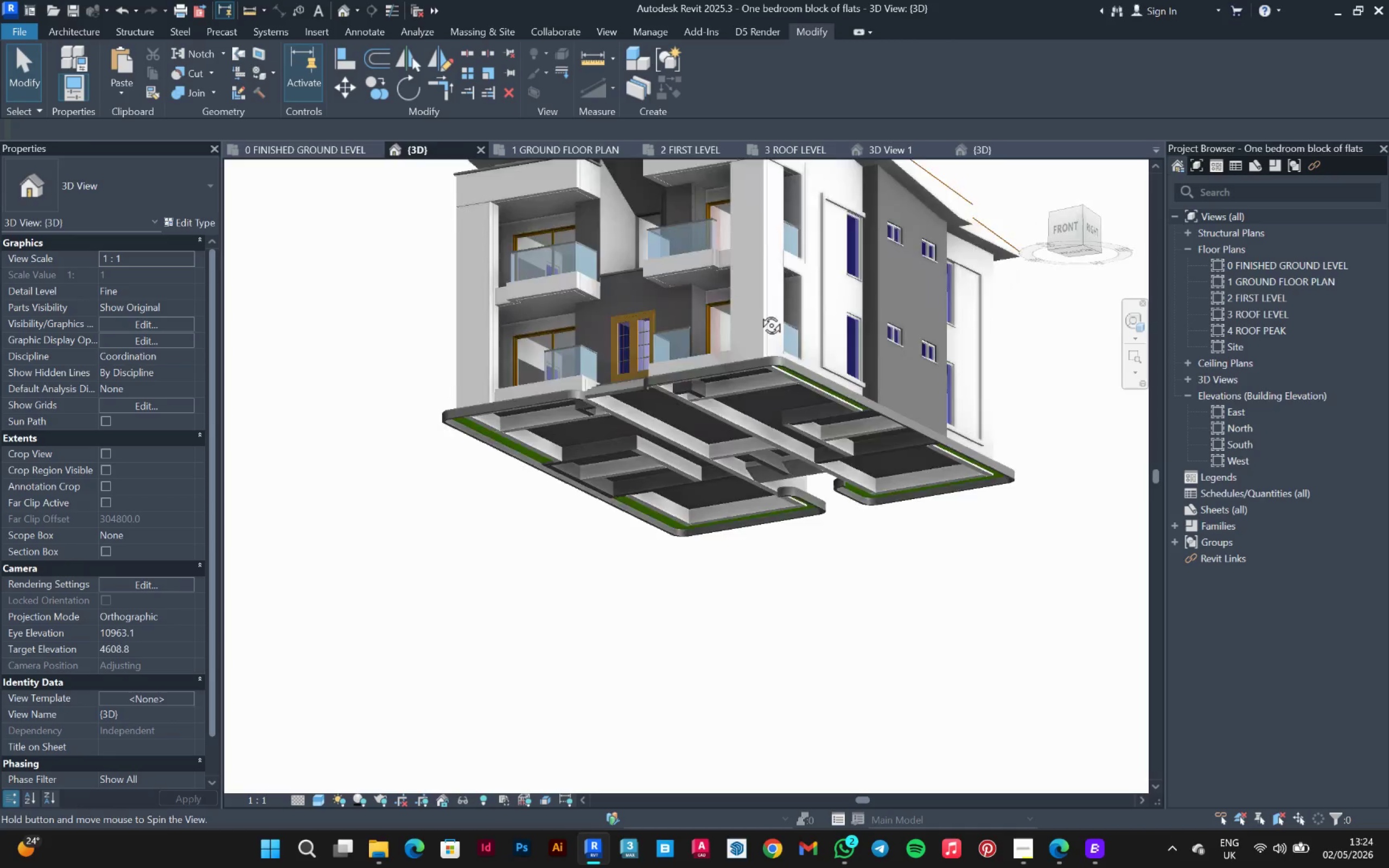 
hold_key(key=ShiftLeft, duration=1.36)
 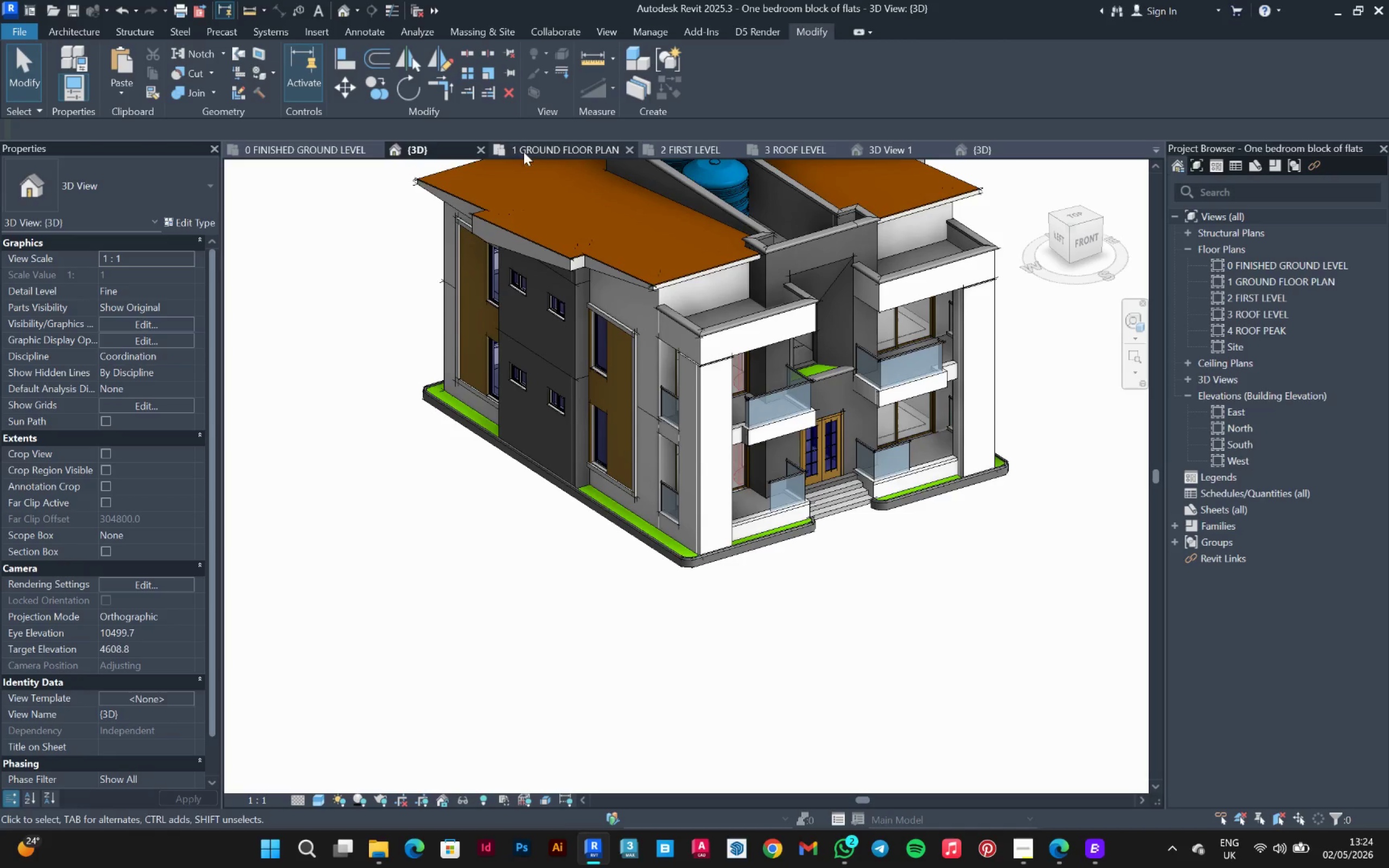 
left_click([535, 145])
 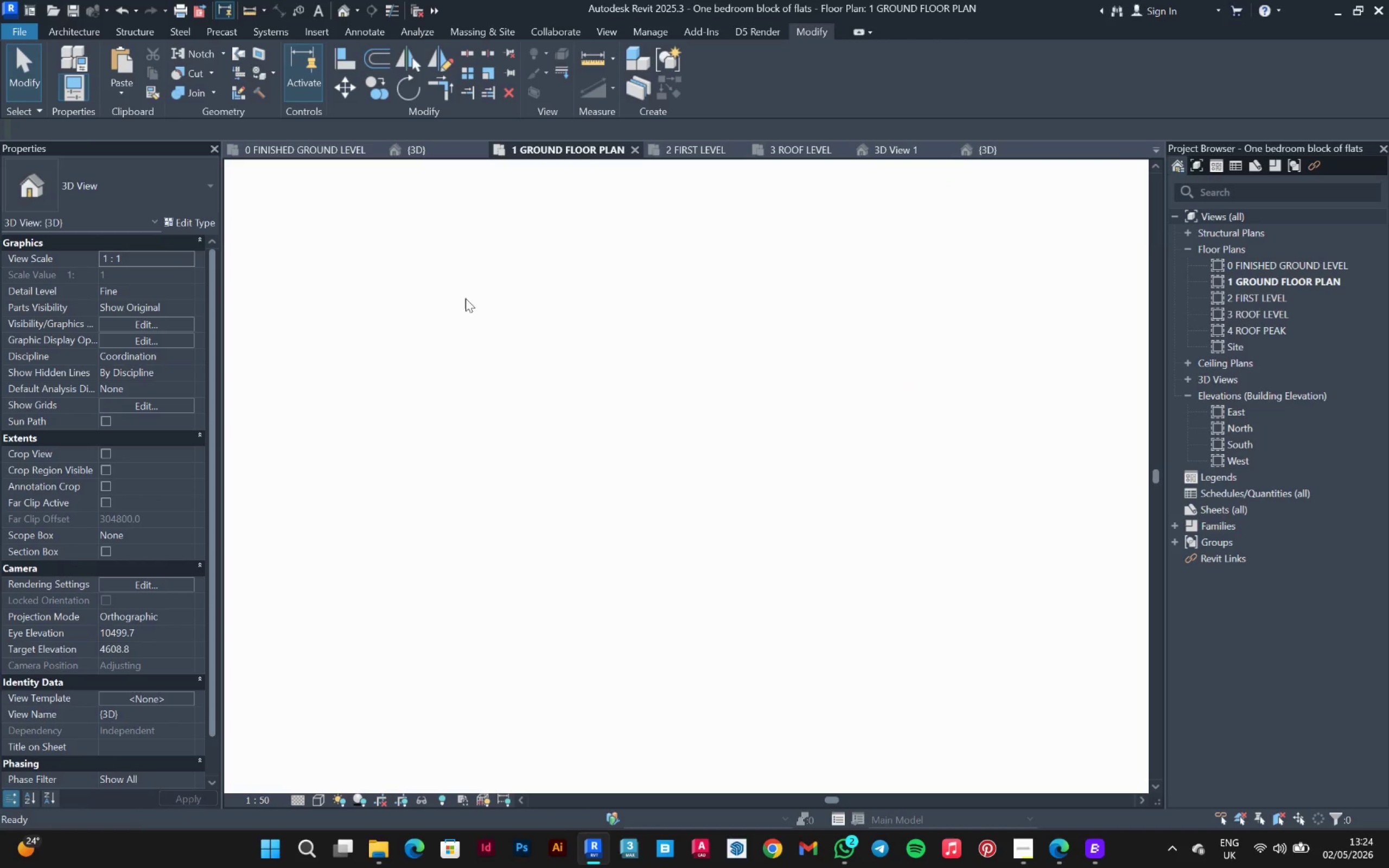 
scroll: coordinate [713, 429], scroll_direction: none, amount: 0.0
 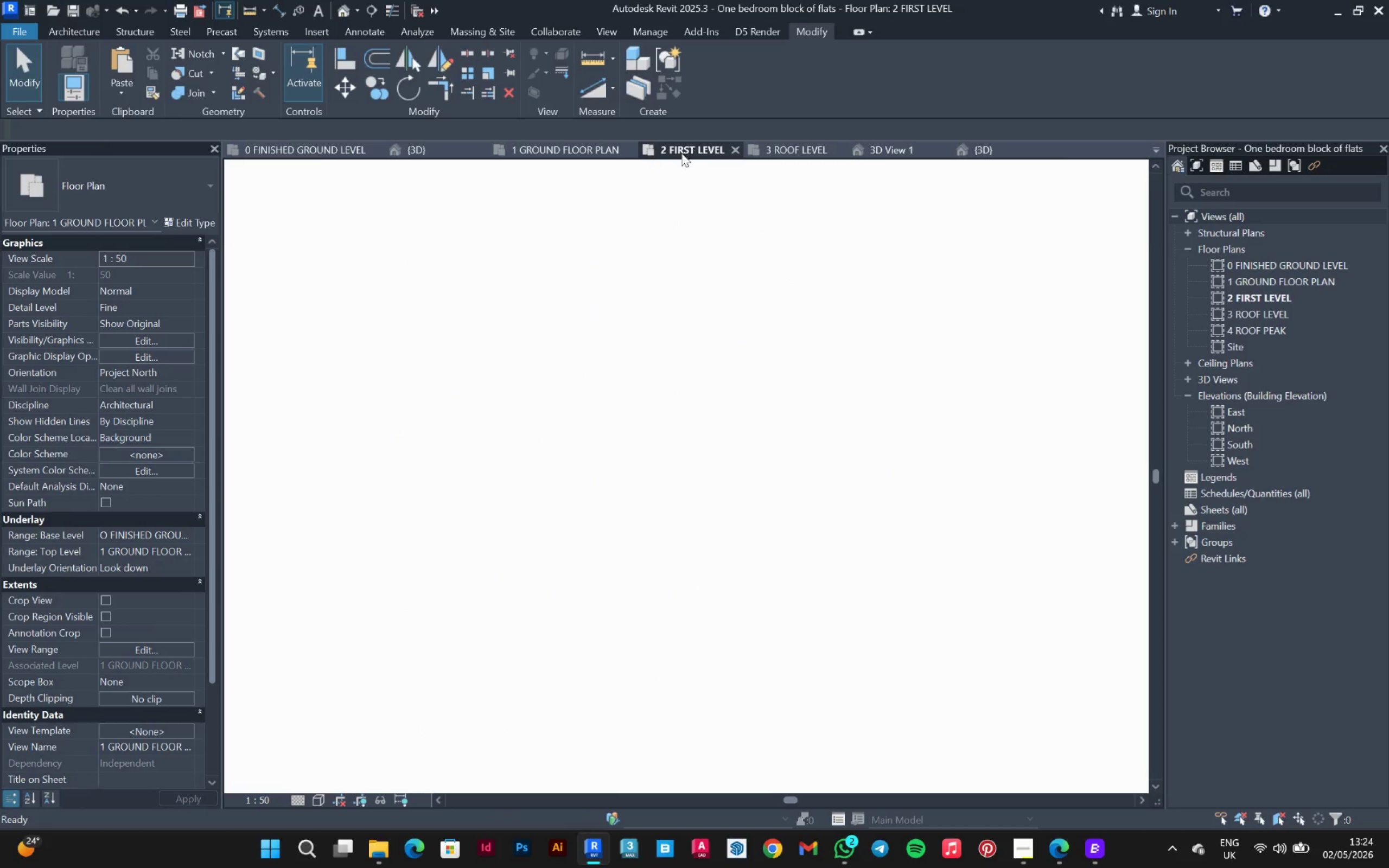 
scroll: coordinate [607, 363], scroll_direction: down, amount: 5.0
 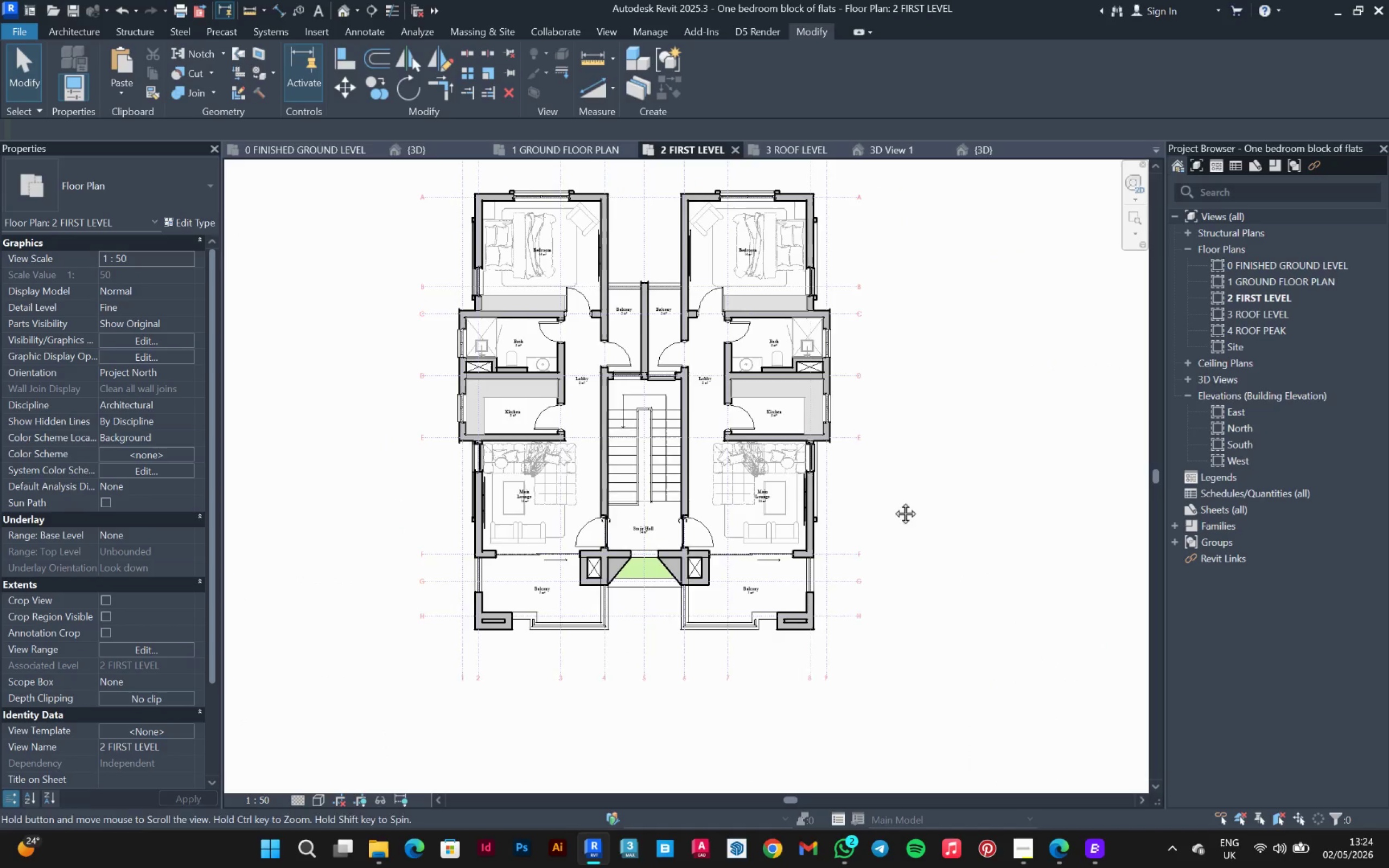 
scroll: coordinate [706, 598], scroll_direction: up, amount: 5.0
 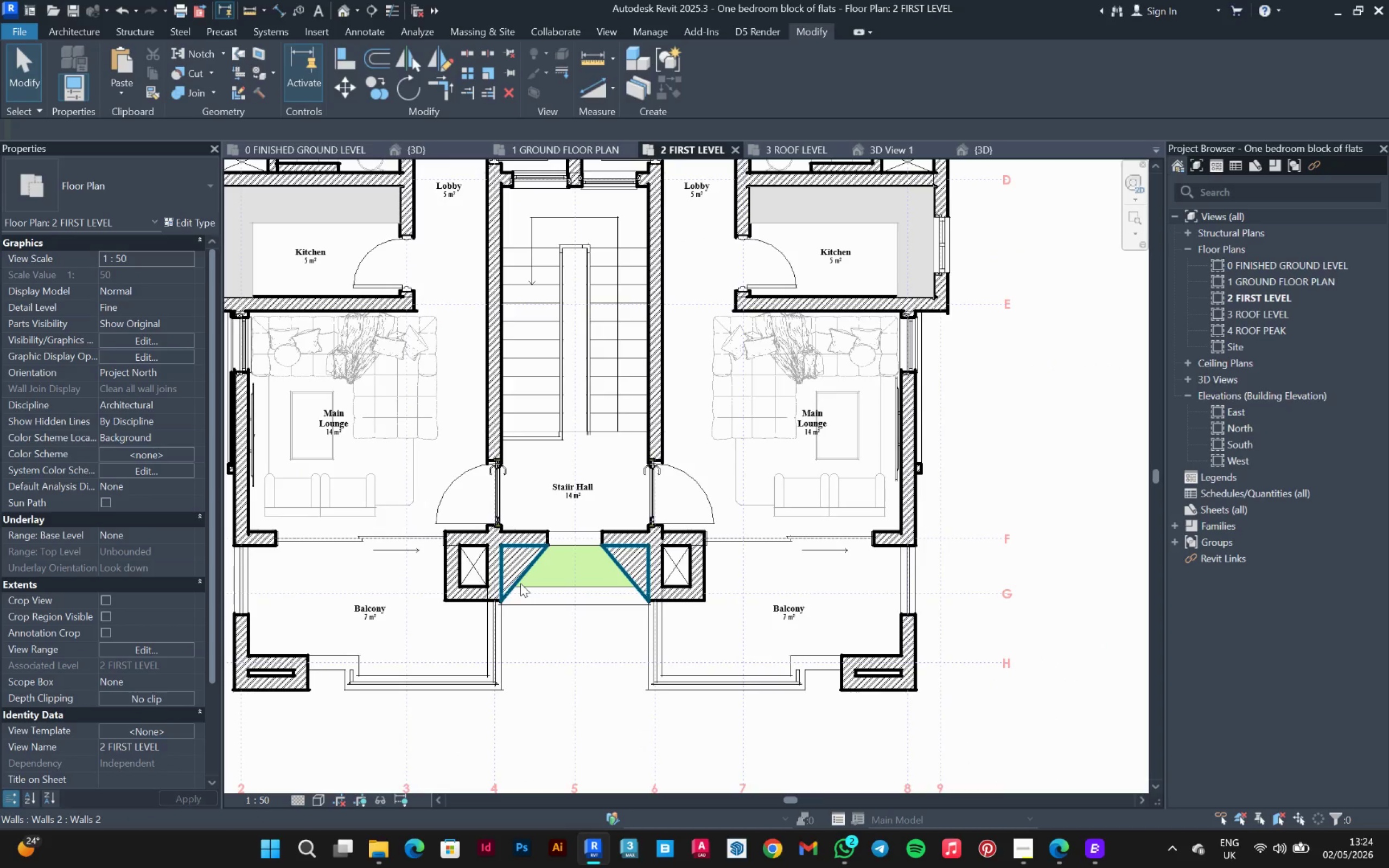 
scroll: coordinate [988, 588], scroll_direction: down, amount: 3.0
 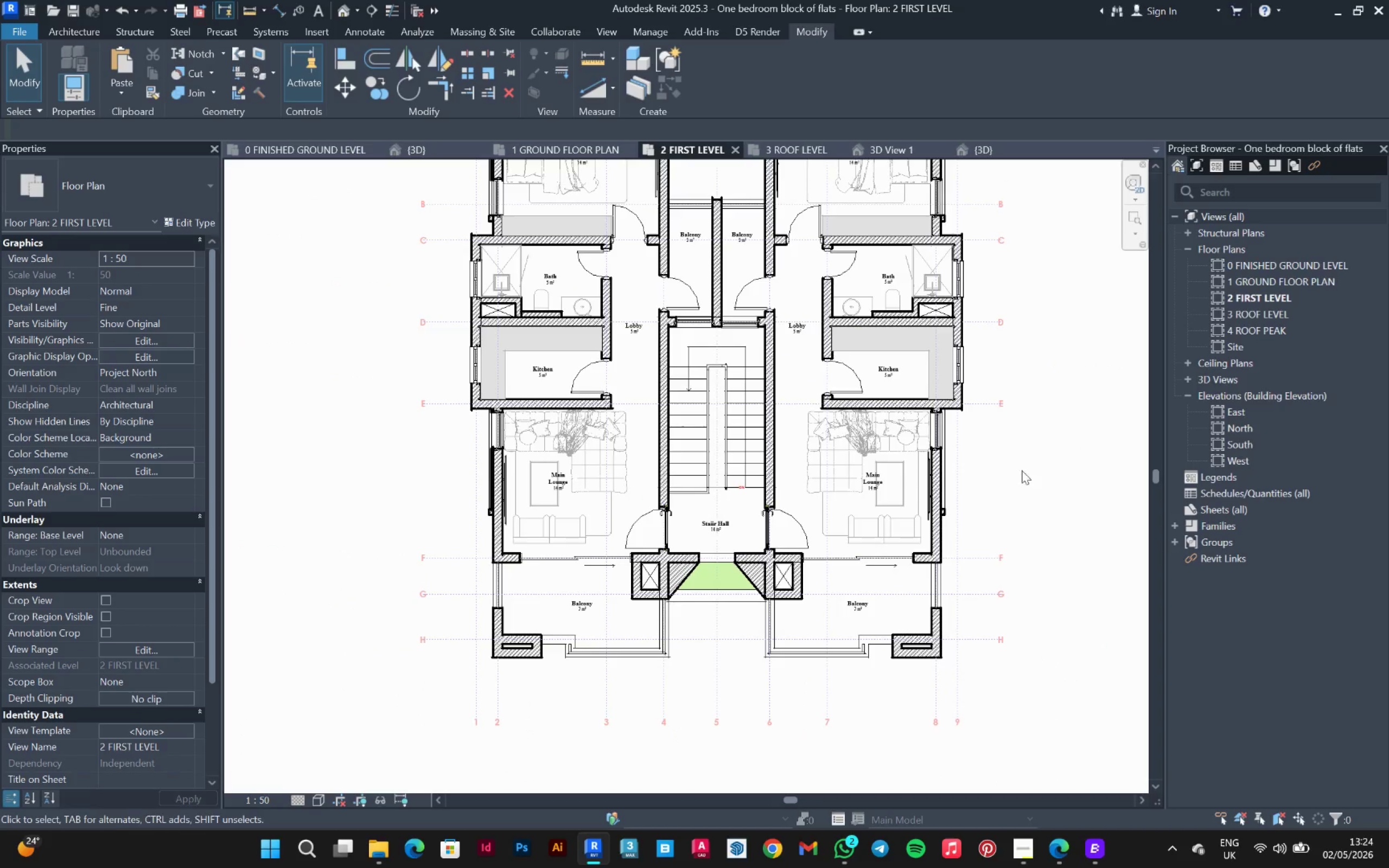 
scroll: coordinate [833, 579], scroll_direction: up, amount: 3.0
 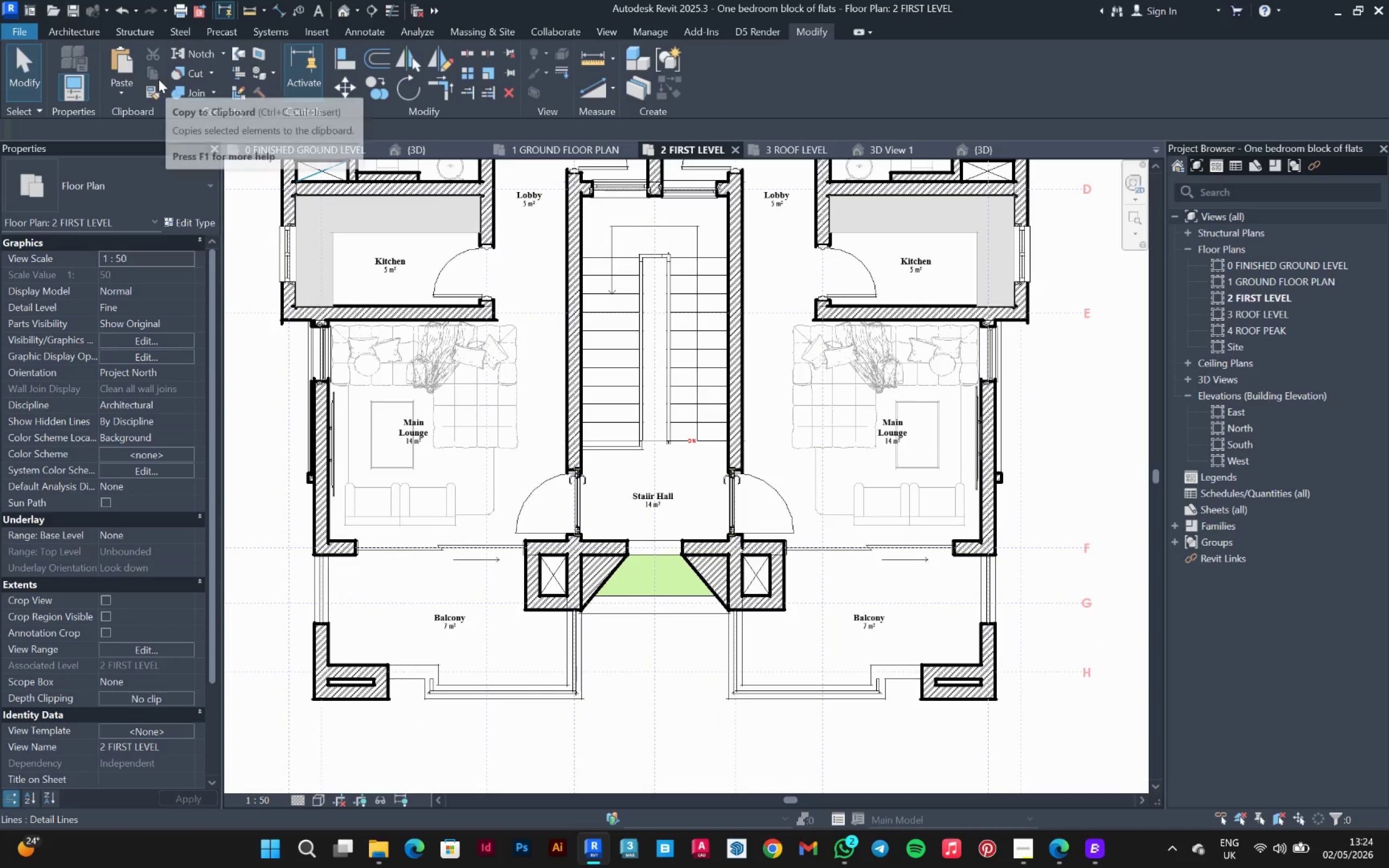 
left_click([183, 93])
 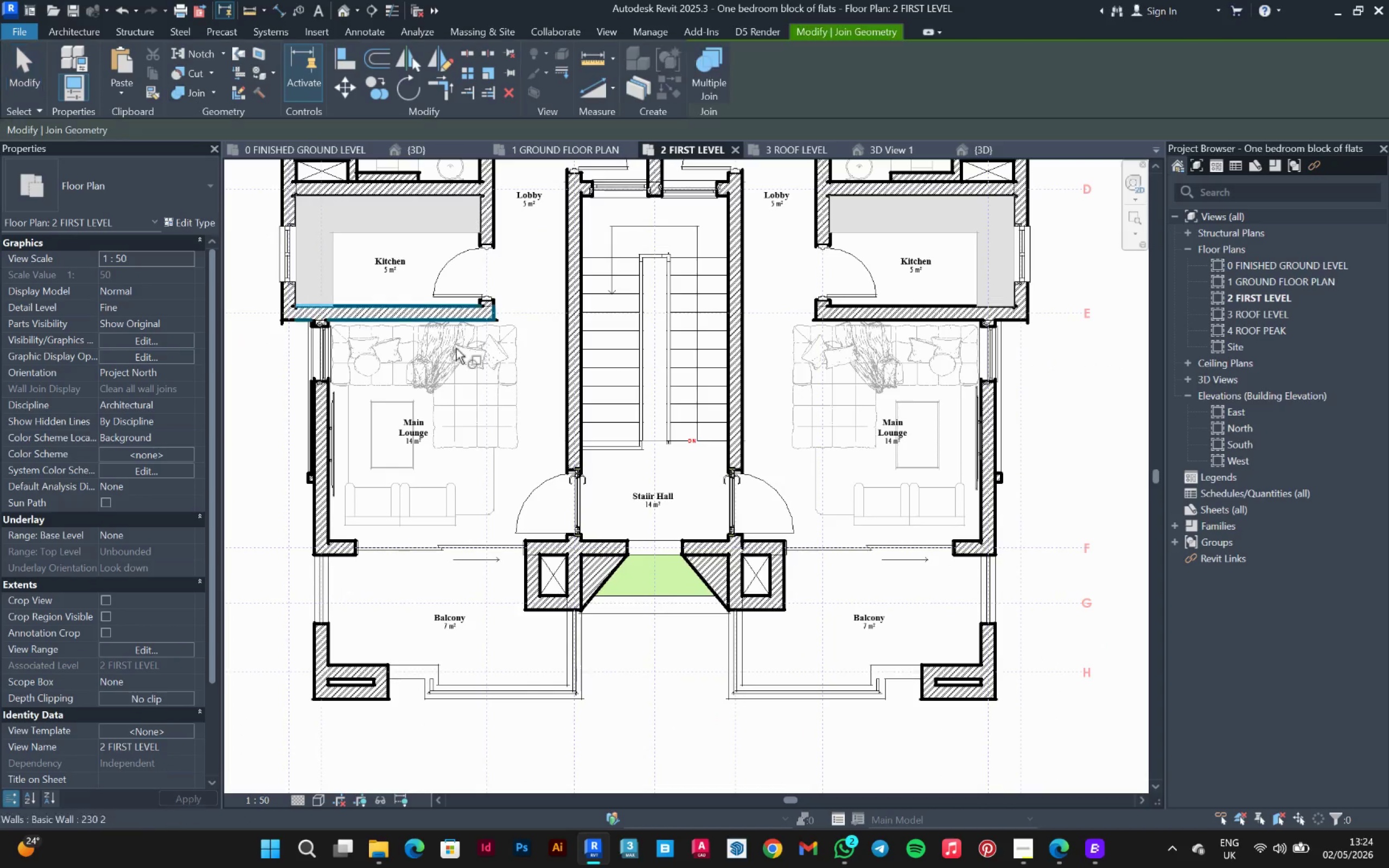 
scroll: coordinate [619, 558], scroll_direction: up, amount: 3.0
 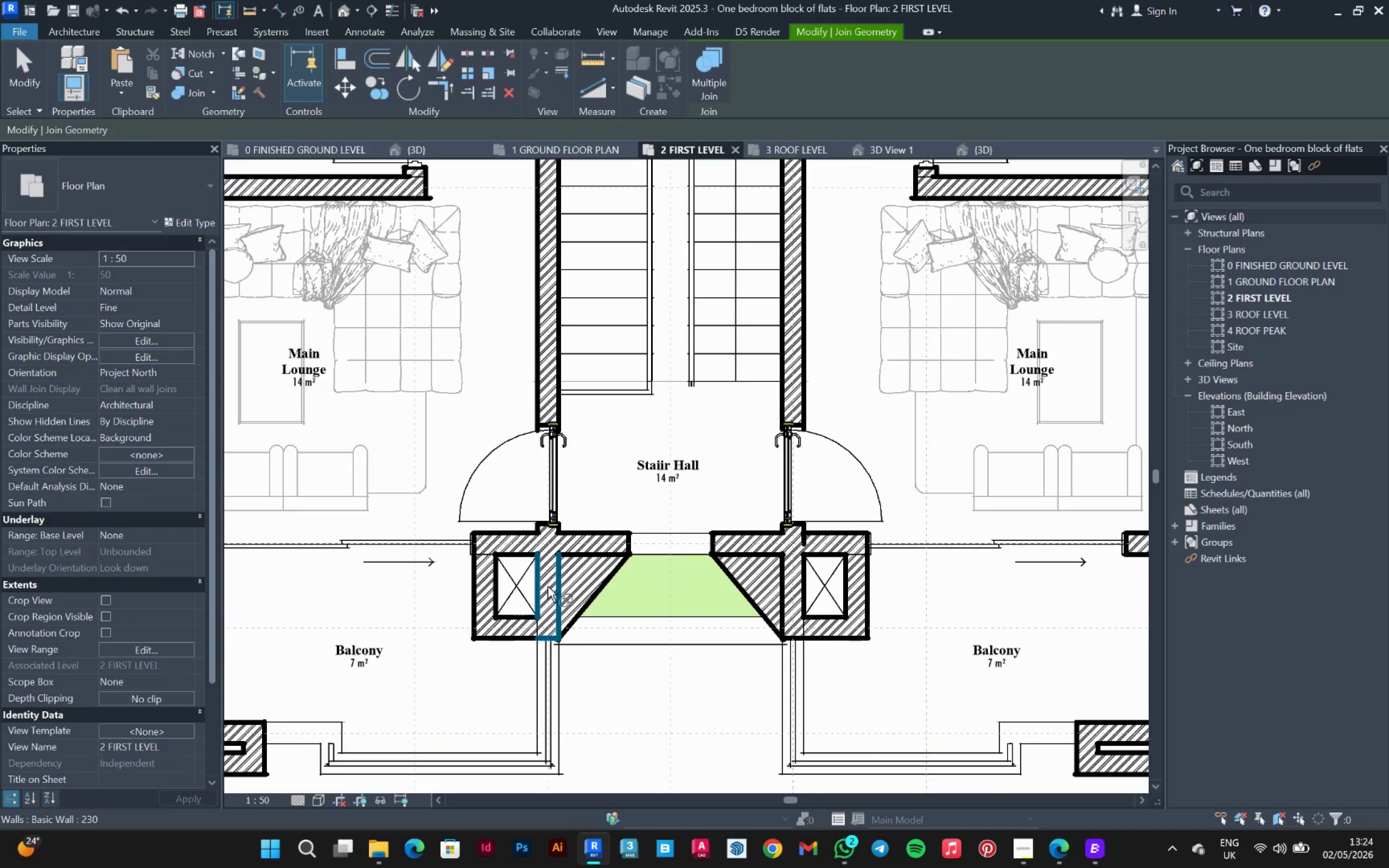 
left_click([547, 582])
 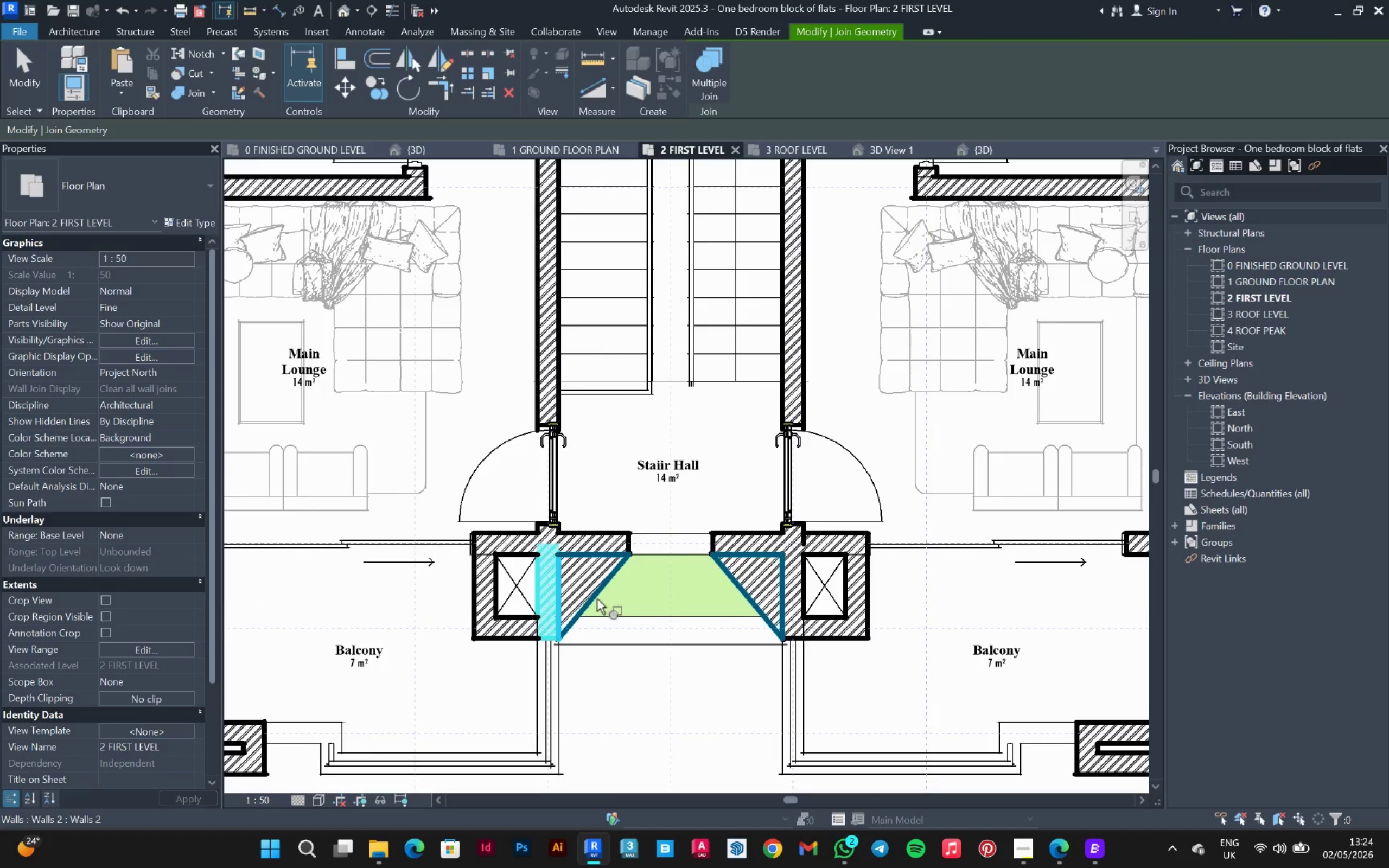 
left_click([597, 594])
 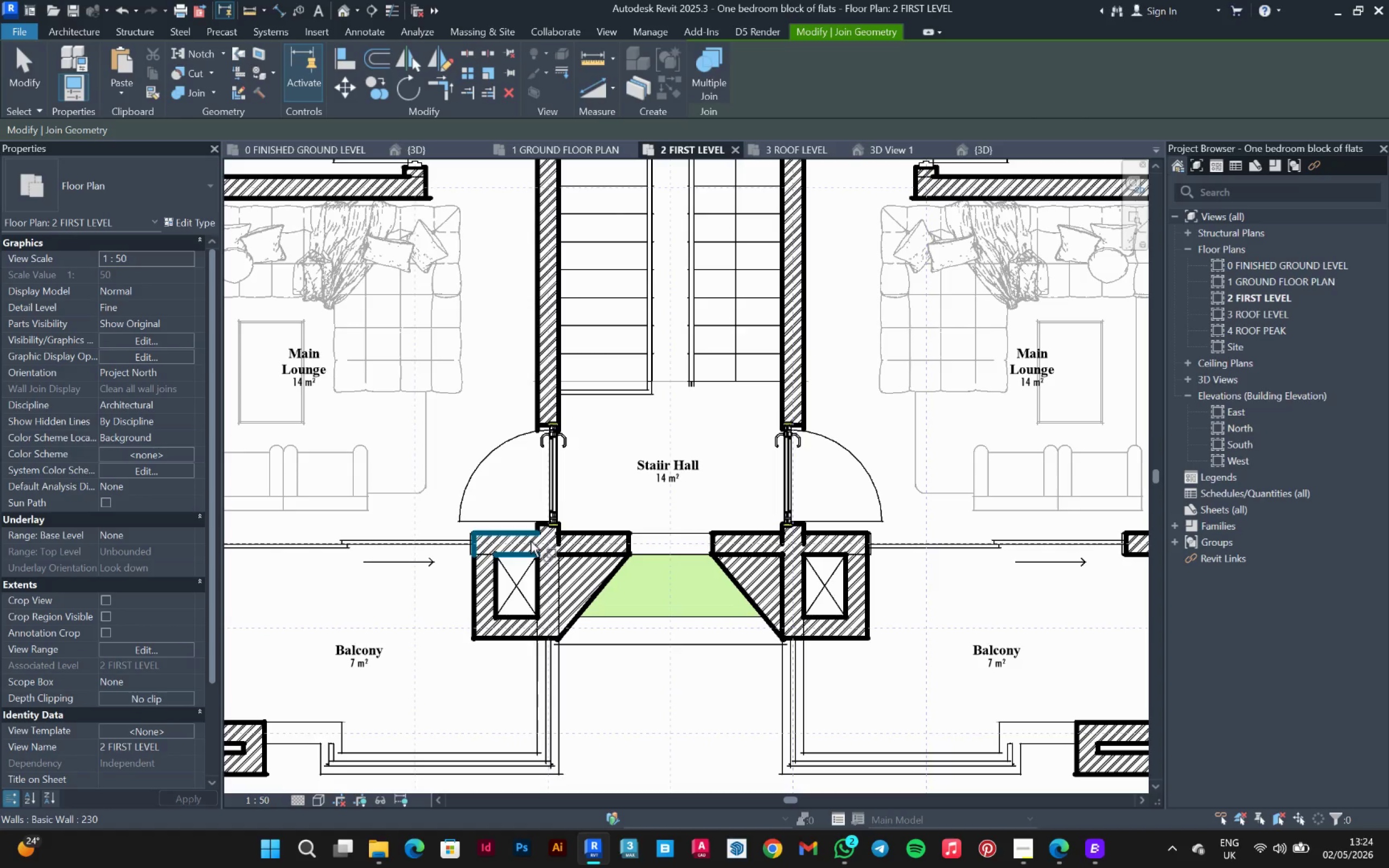 
left_click([581, 536])
 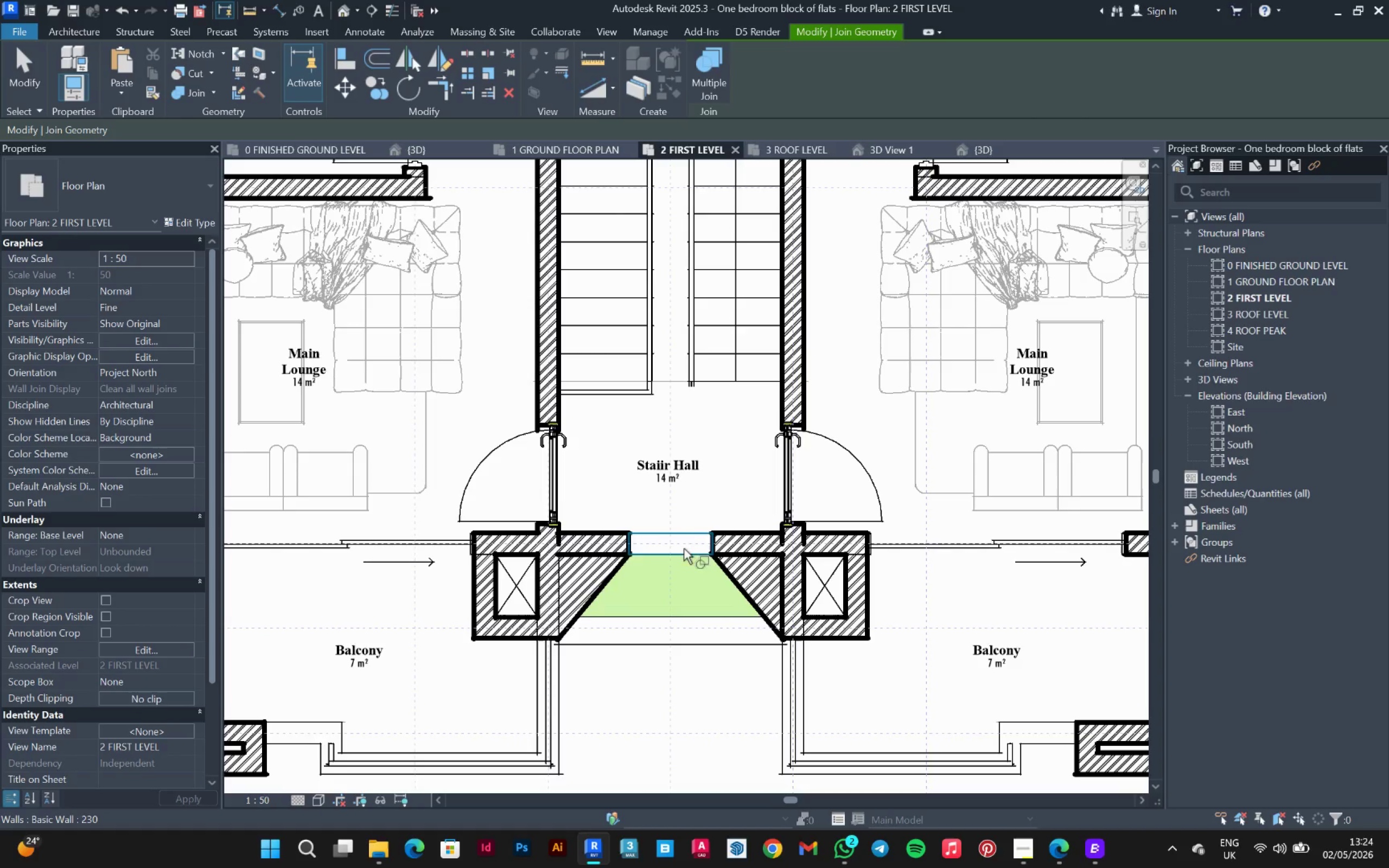 
left_click([607, 532])
 